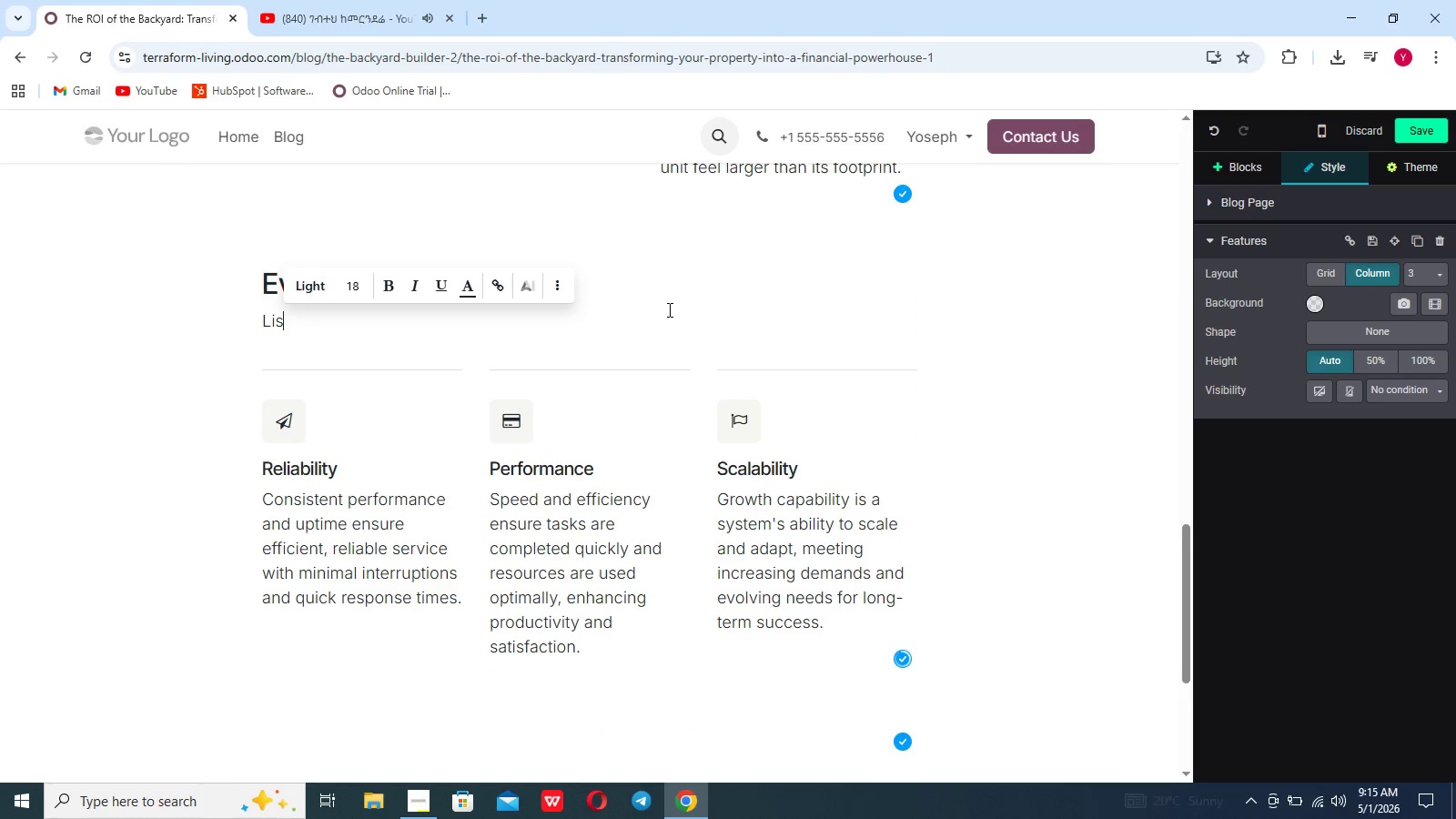 
key(Backspace)
 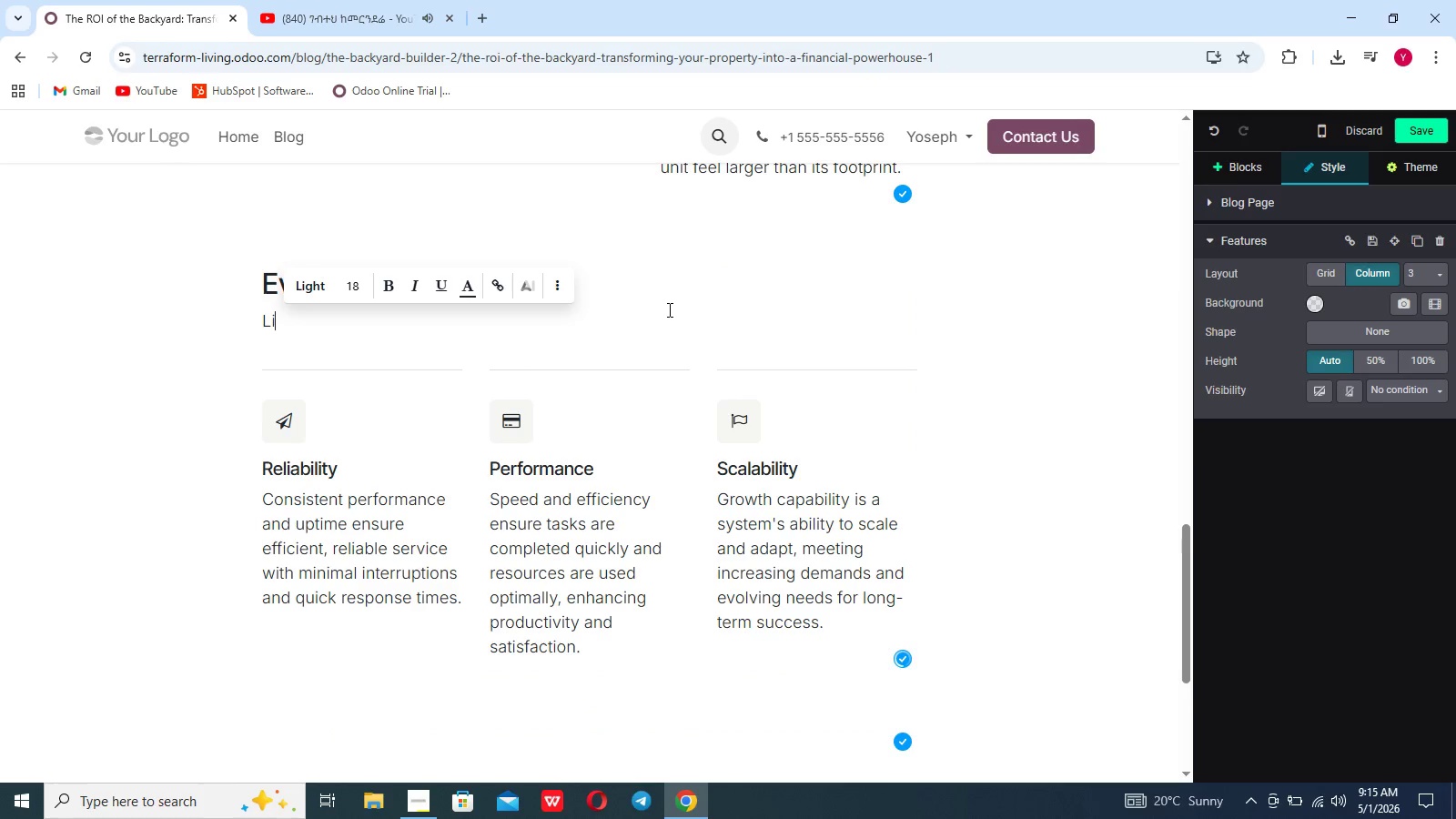 
key(Backspace)
 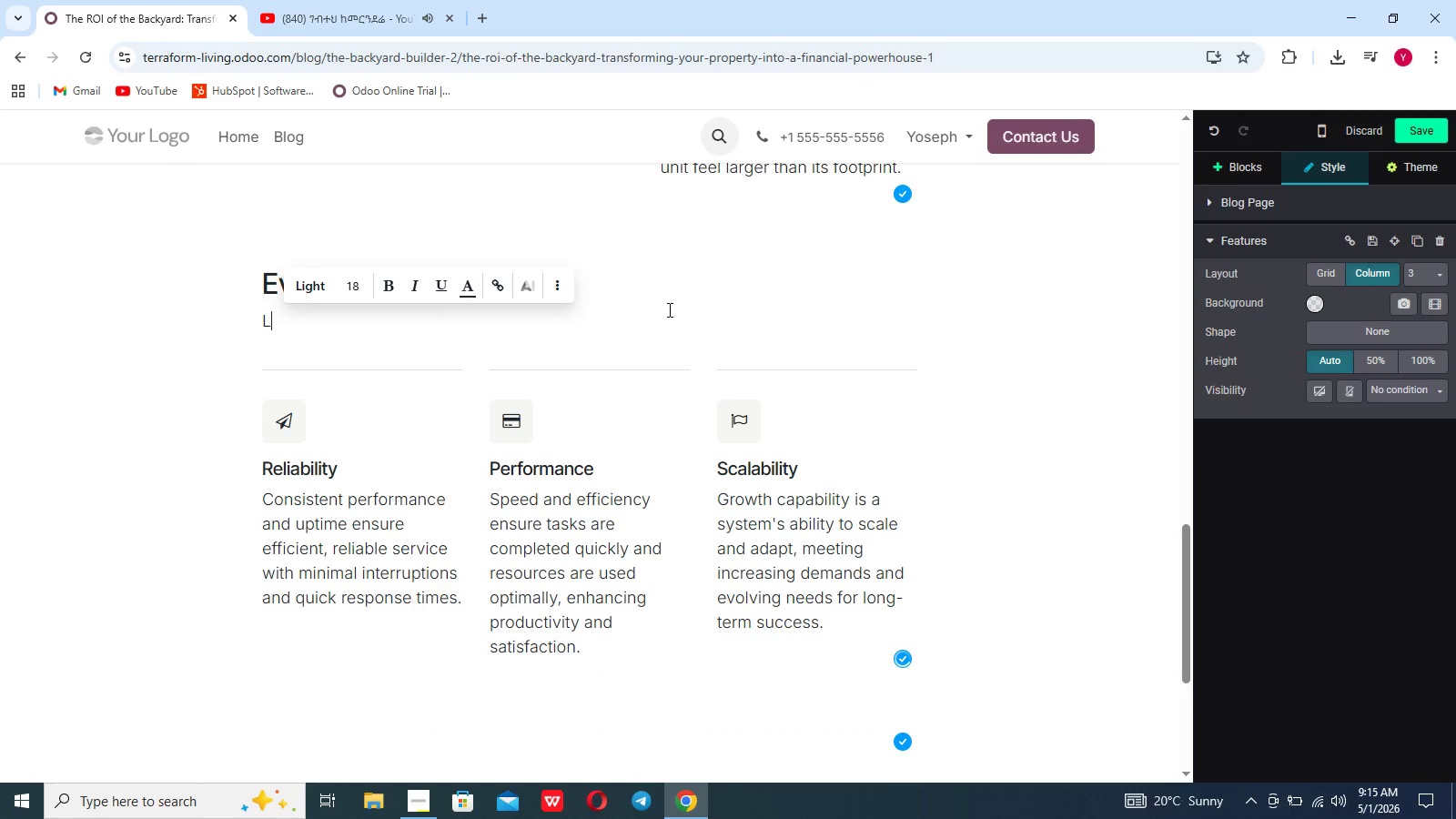 
key(Backspace)
 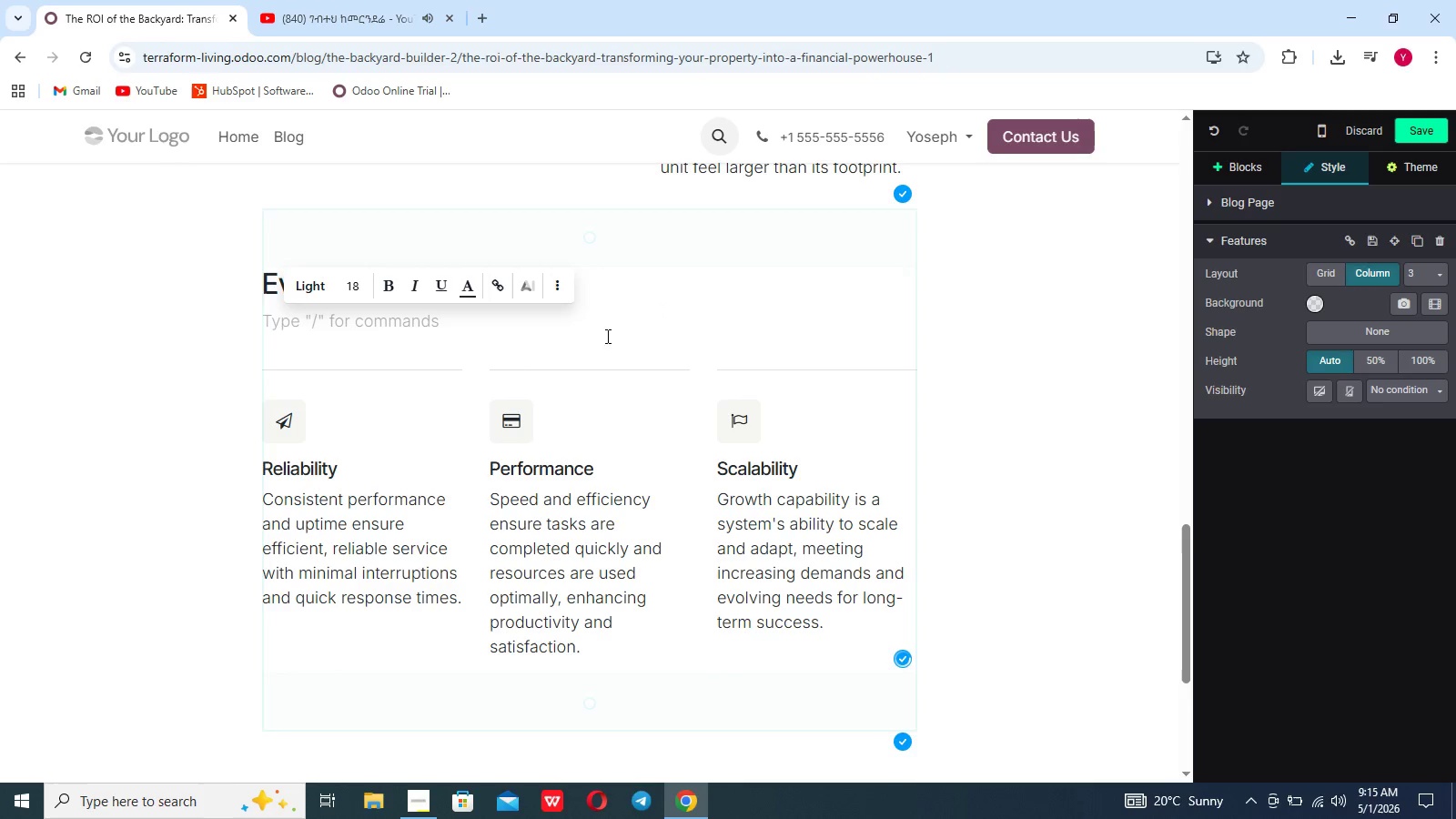 
left_click([596, 336])
 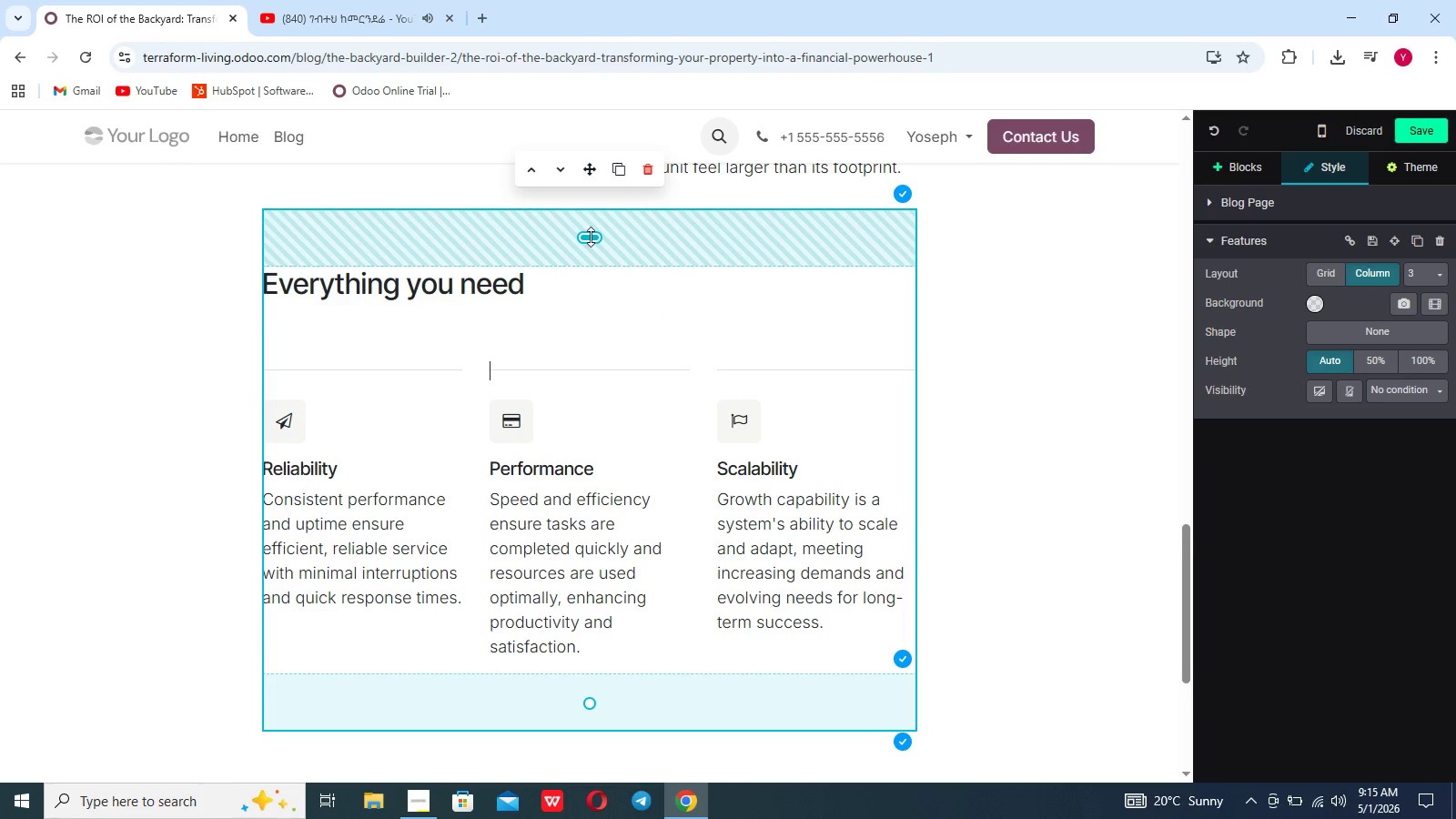 
left_click_drag(start_coordinate=[591, 238], to_coordinate=[585, 115])
 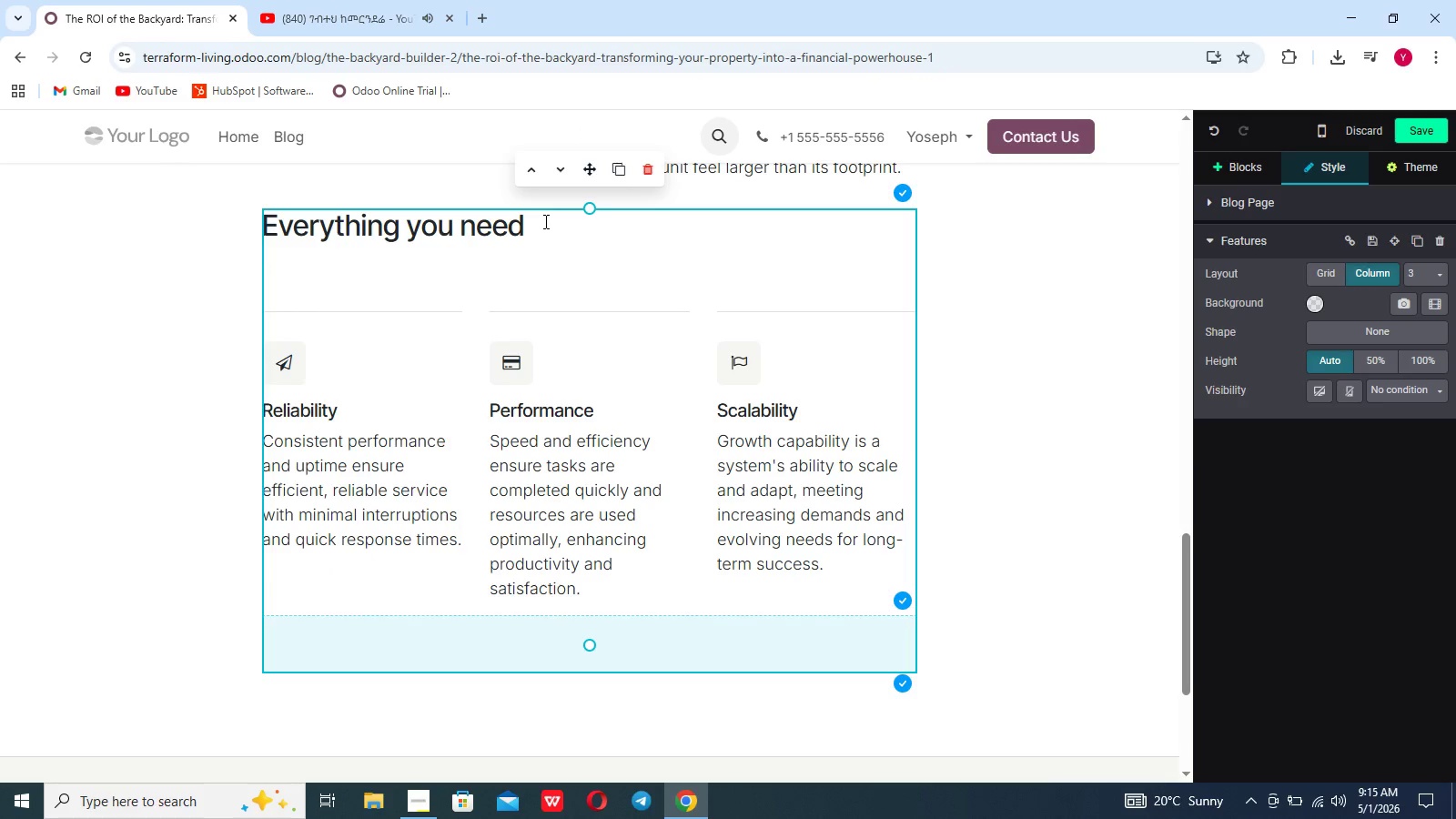 
left_click([544, 221])
 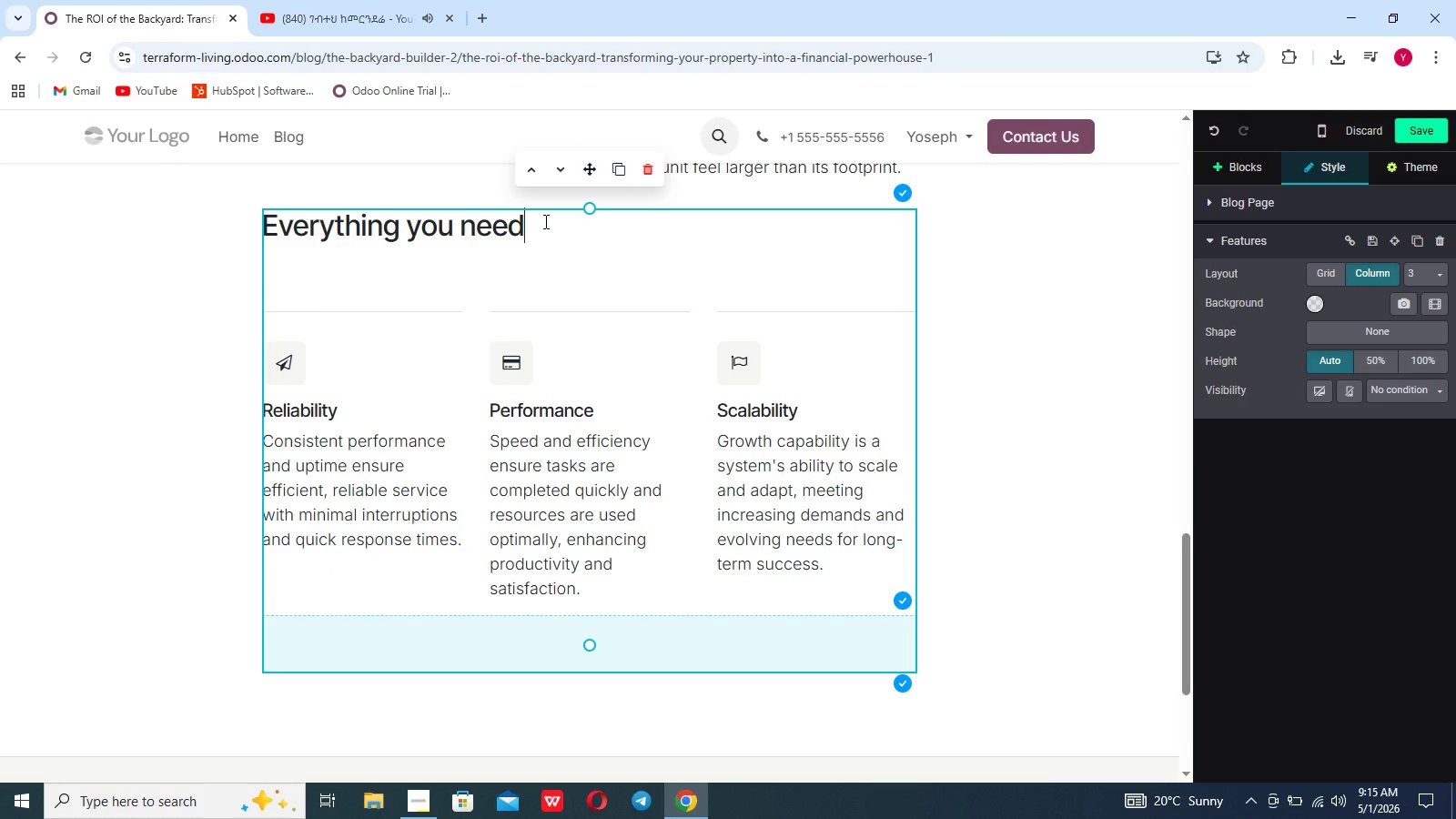 
hold_key(key=Backspace, duration=0.64)
 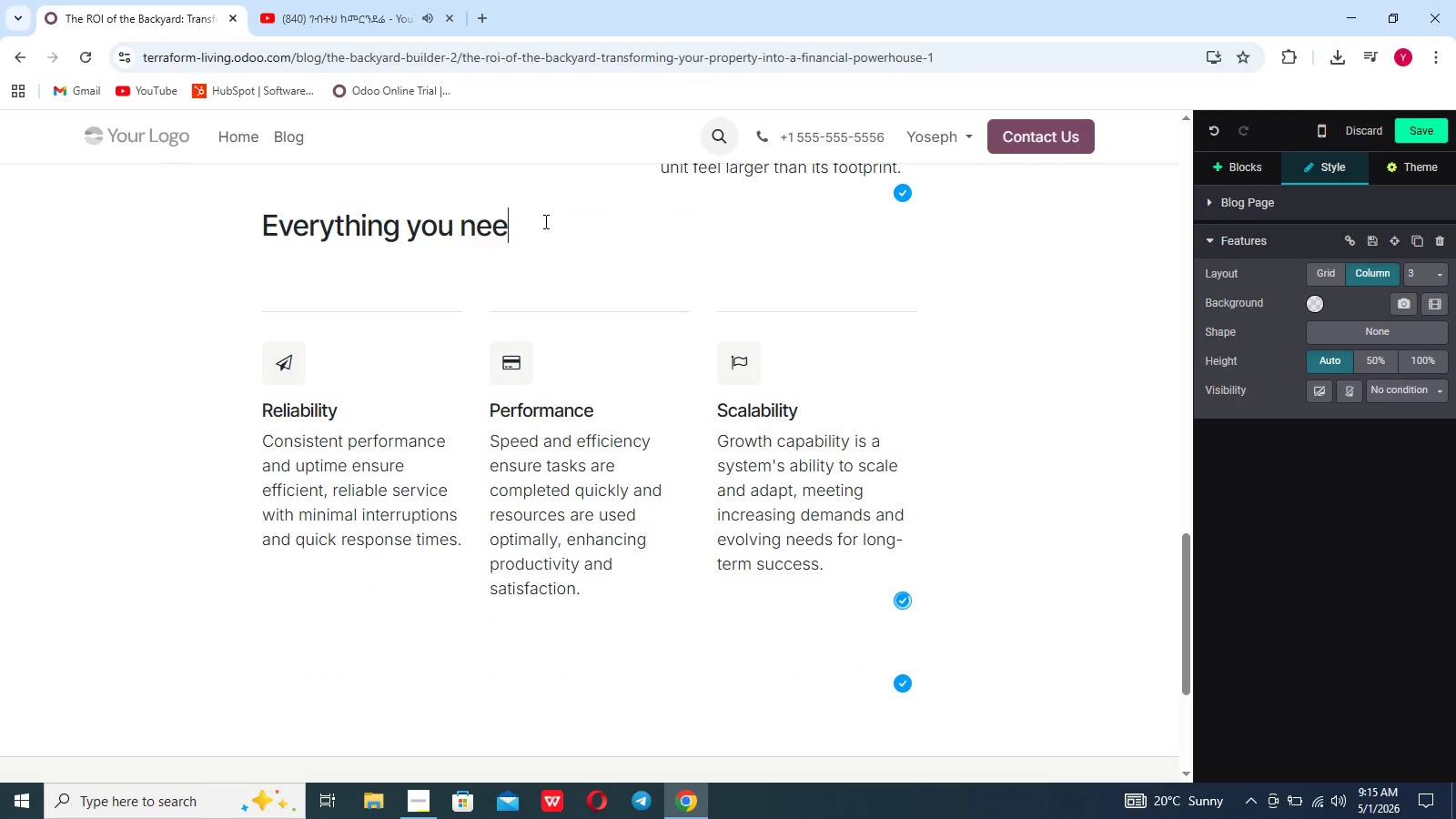 
key(Backspace)
key(Backspace)
key(Backspace)
key(Backspace)
key(Backspace)
key(Backspace)
key(Backspace)
key(Backspace)
key(Backspace)
key(Backspace)
key(Backspace)
key(Backspace)
key(Backspace)
type(THE)
key(Backspace)
key(Backspace)
type(he Revenue Stream)
 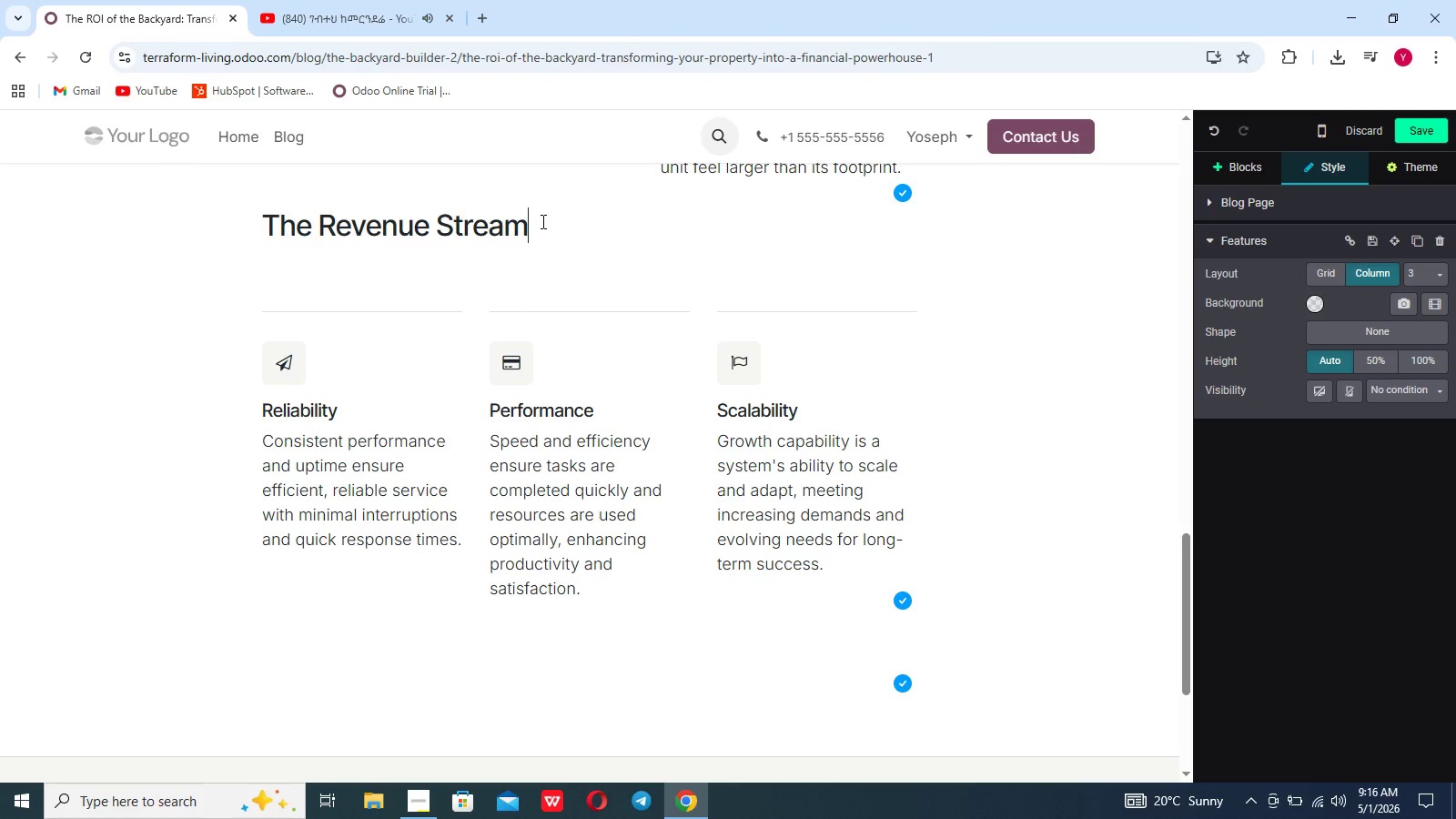 
hold_key(key=CapsLock, duration=0.69)
 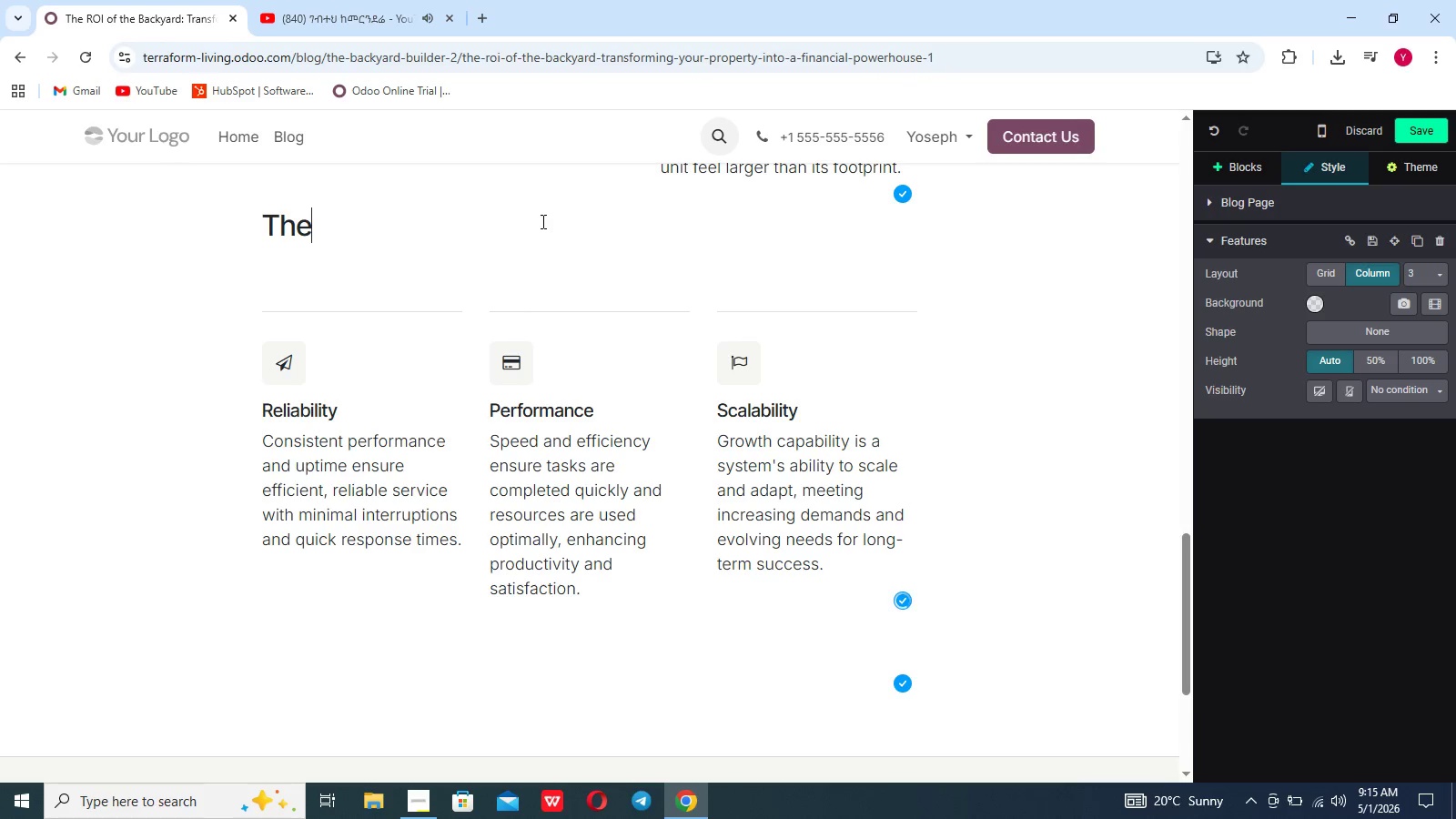 
left_click([299, 366])
 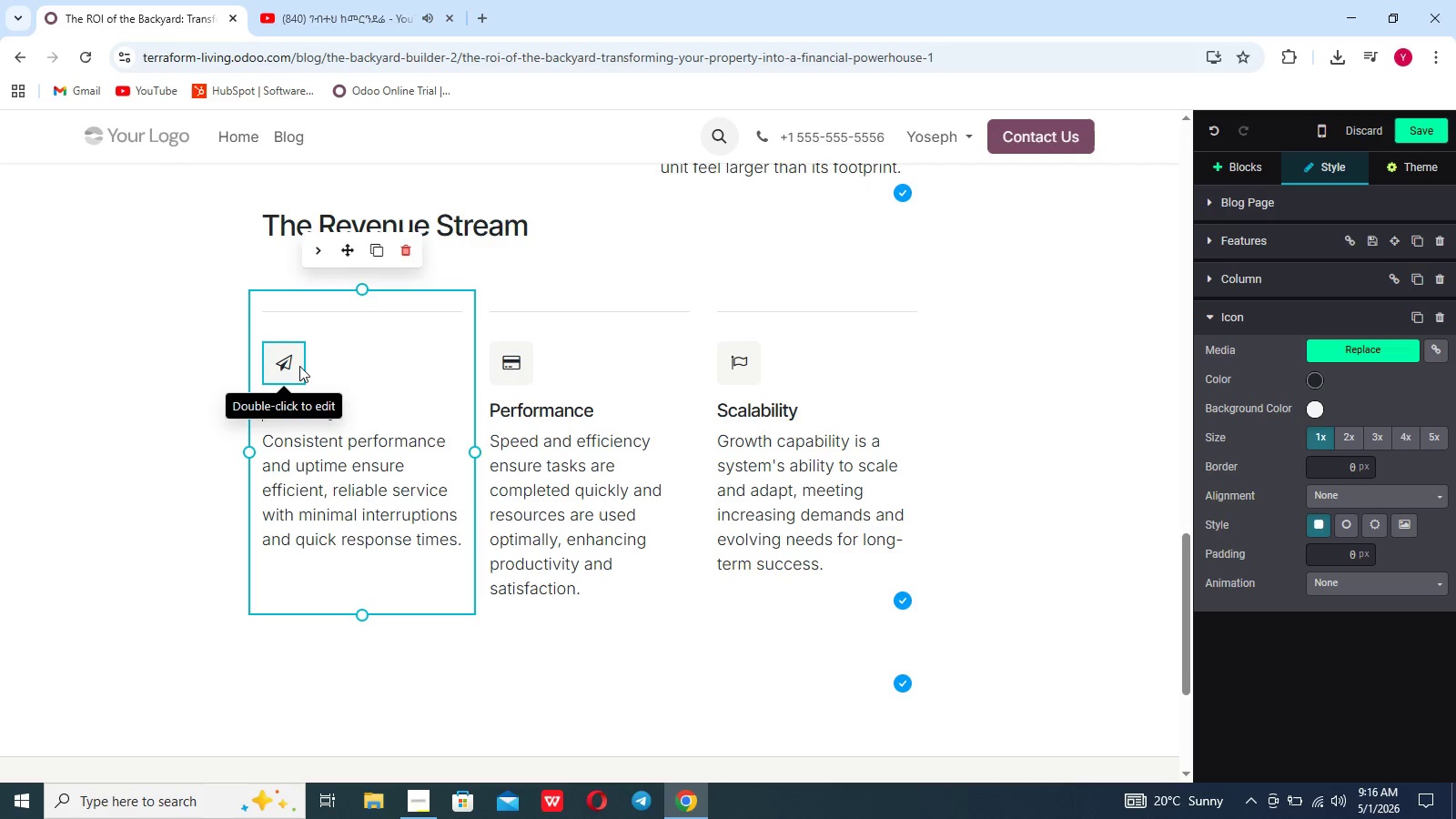 
double_click([299, 366])
 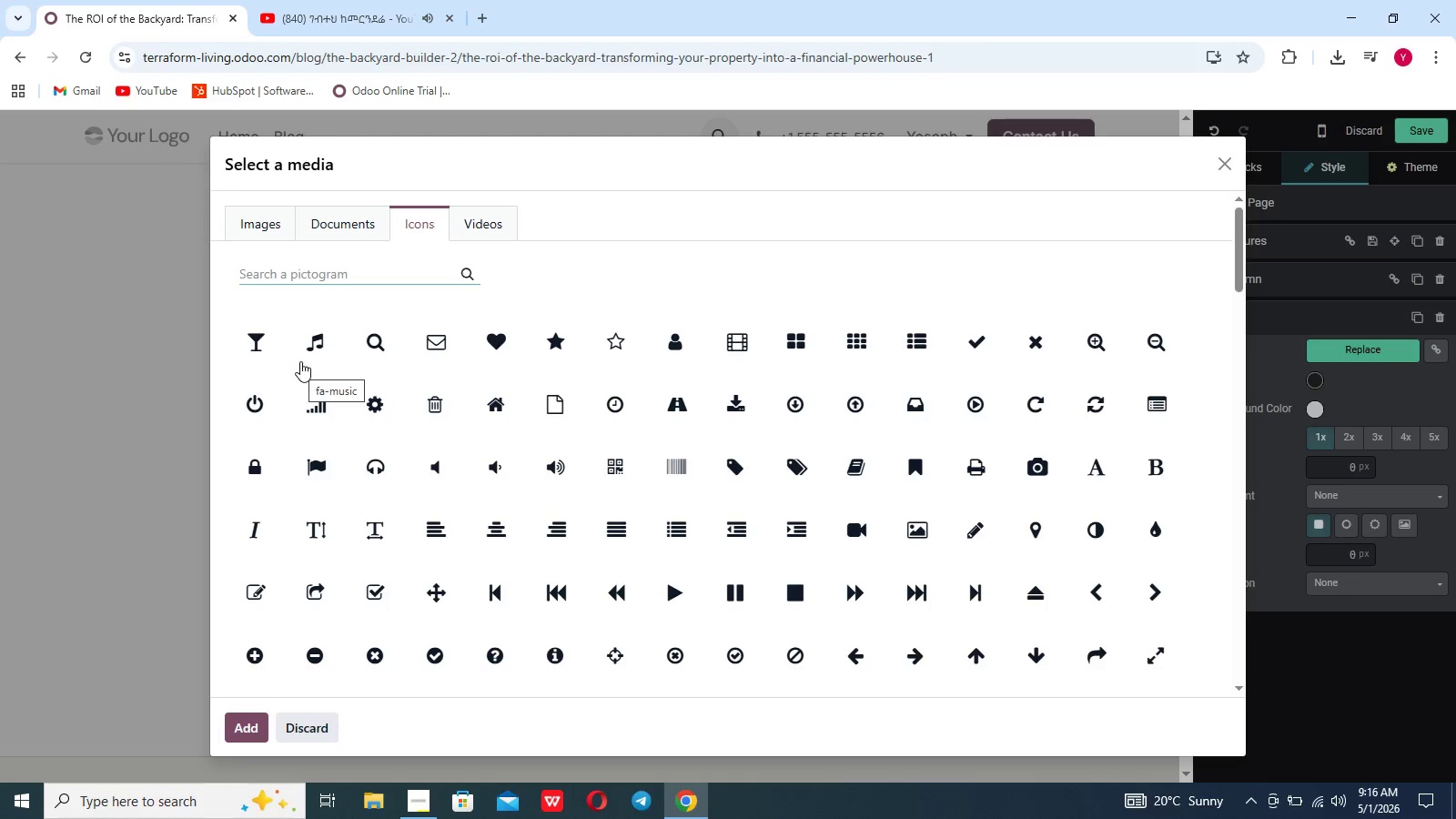 
type(DOLLA)
 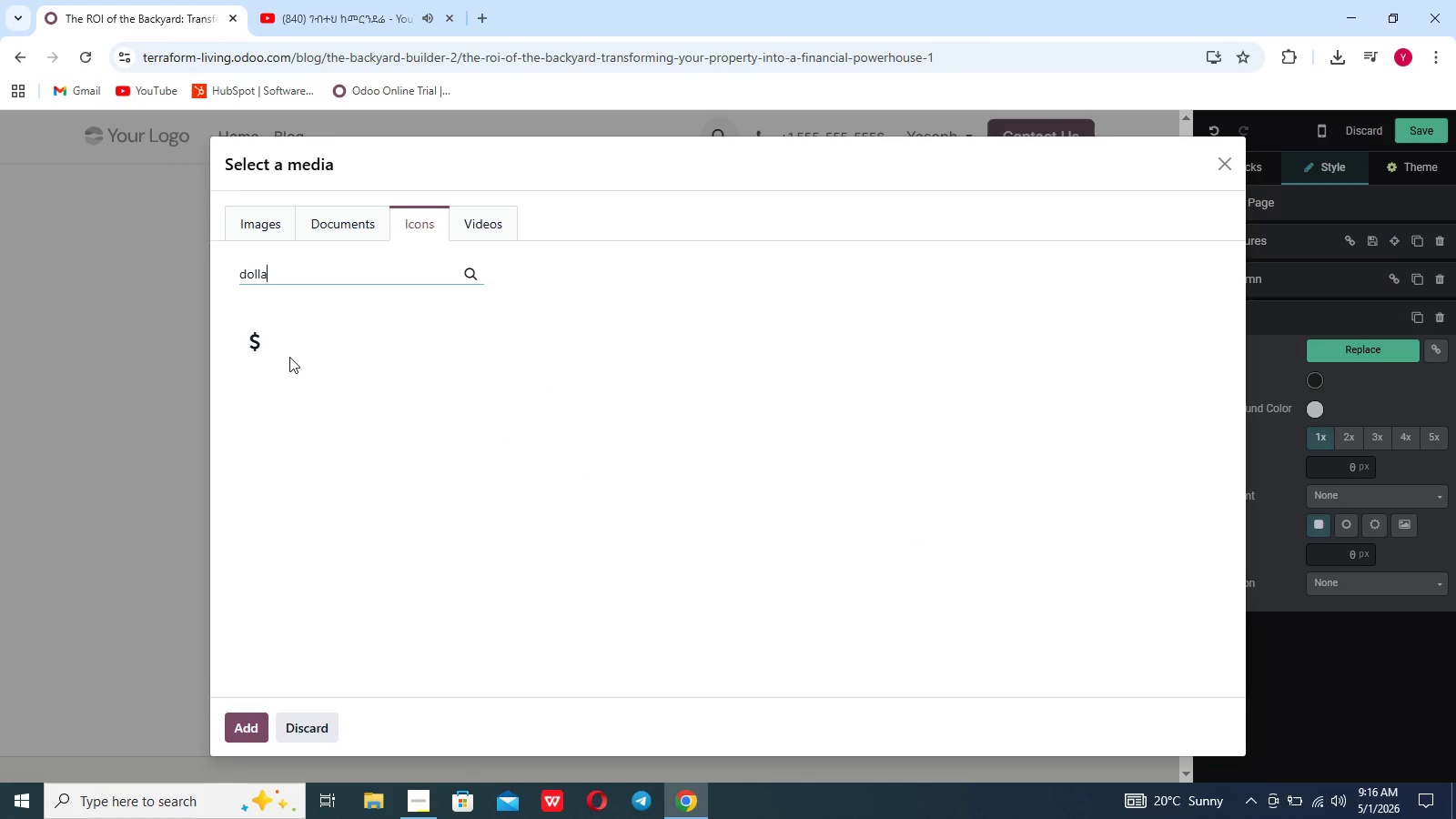 
left_click([255, 340])
 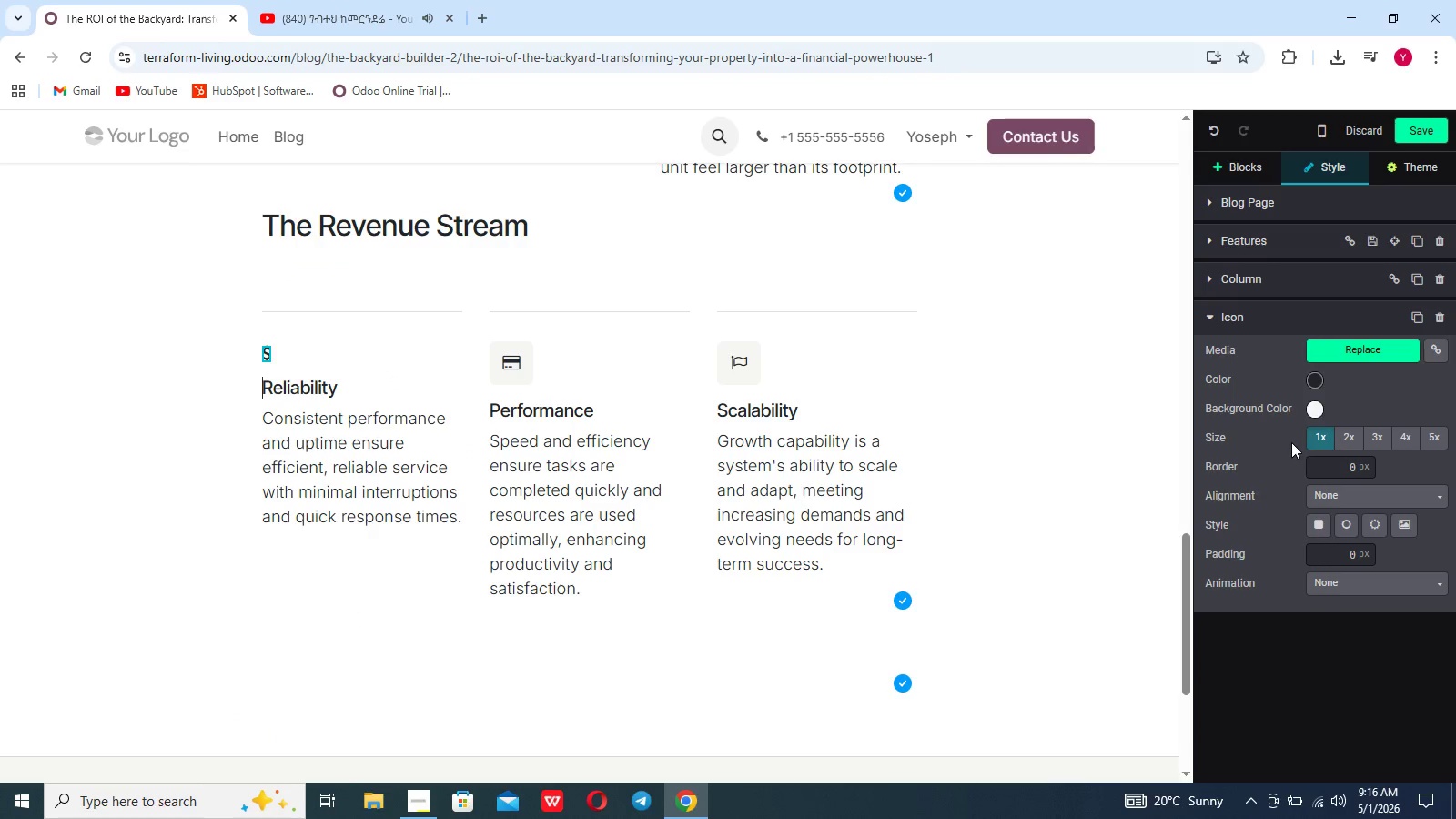 
left_click([1402, 442])
 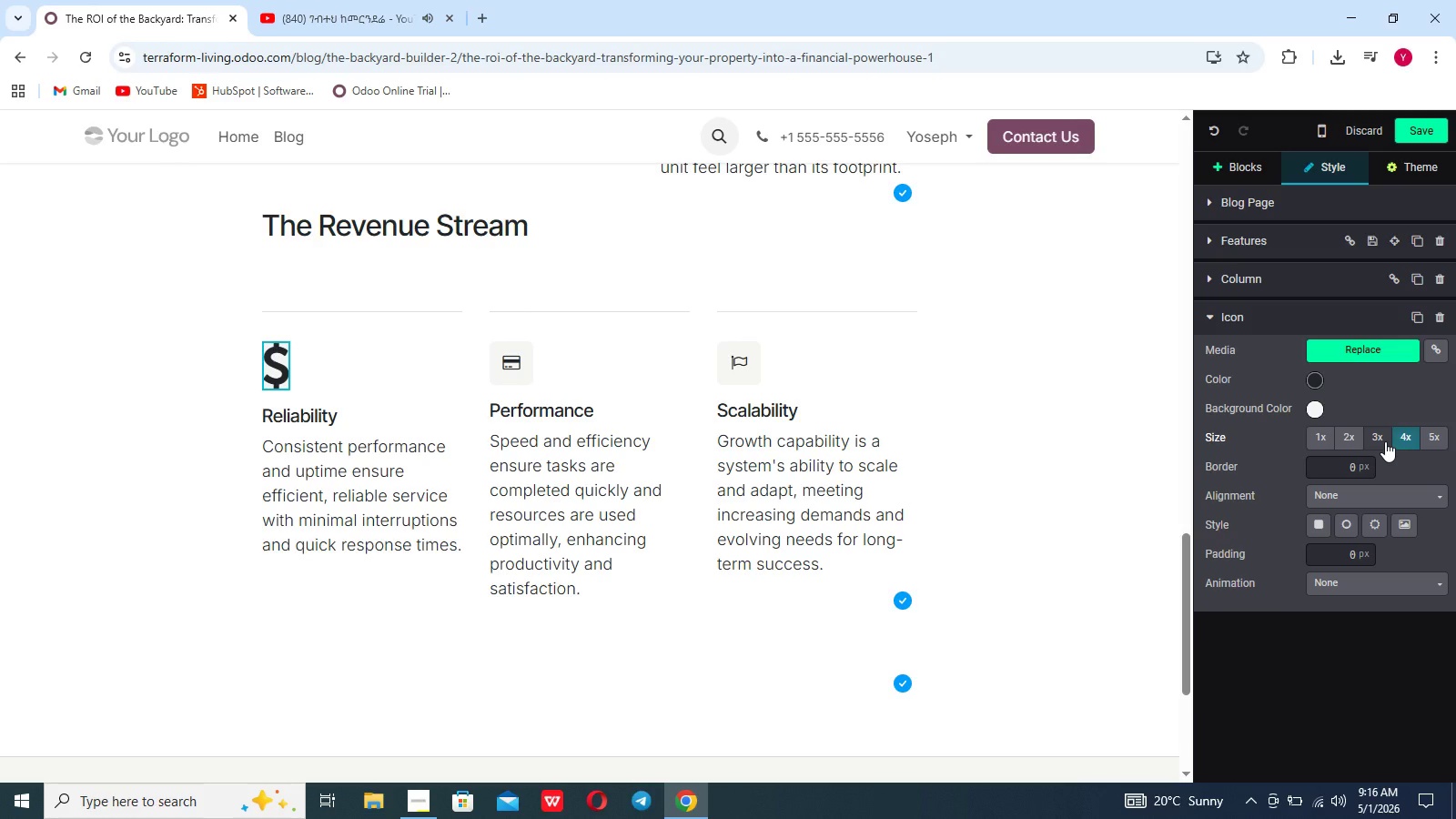 
left_click([1385, 441])
 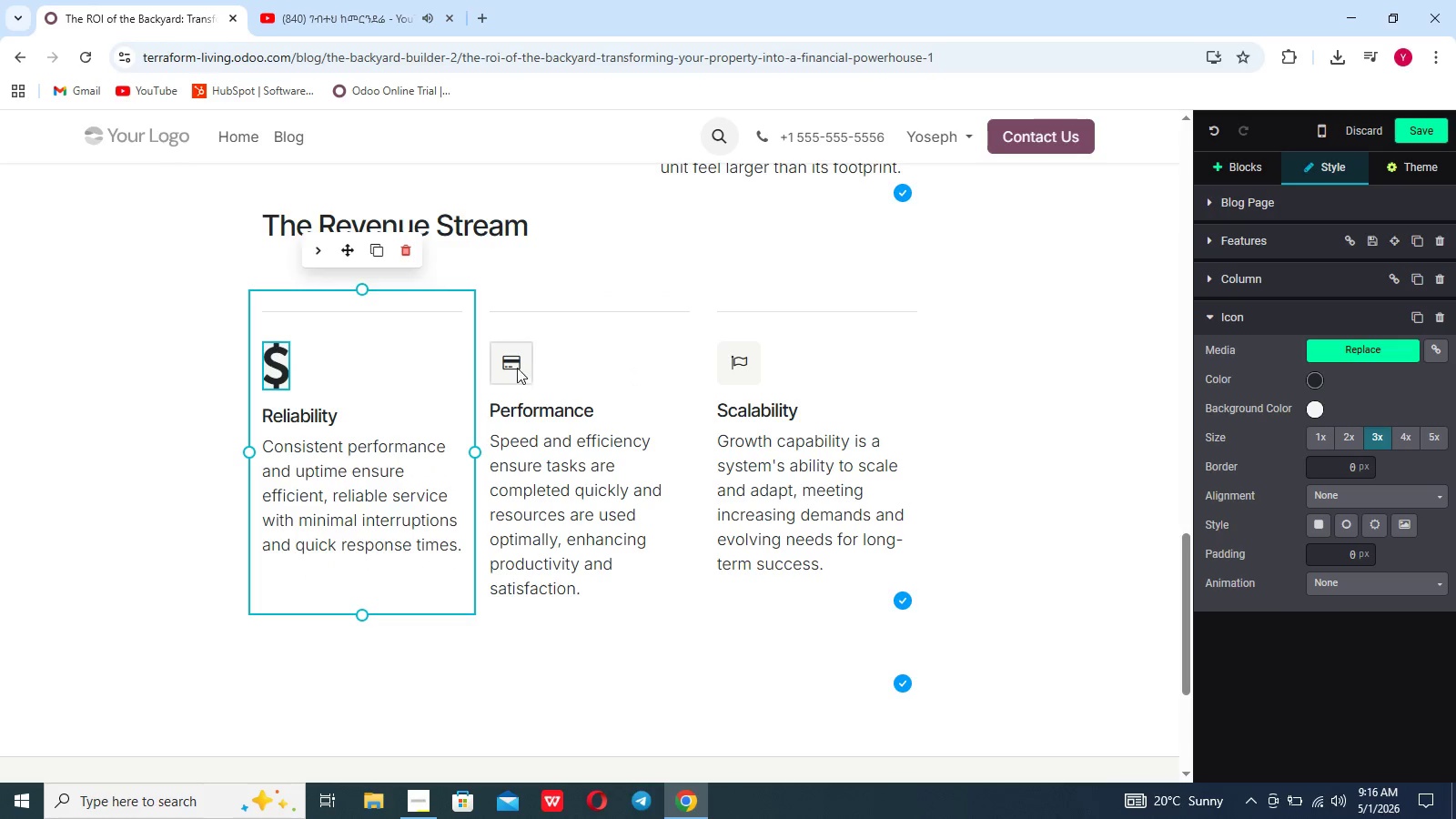 
double_click([517, 367])
 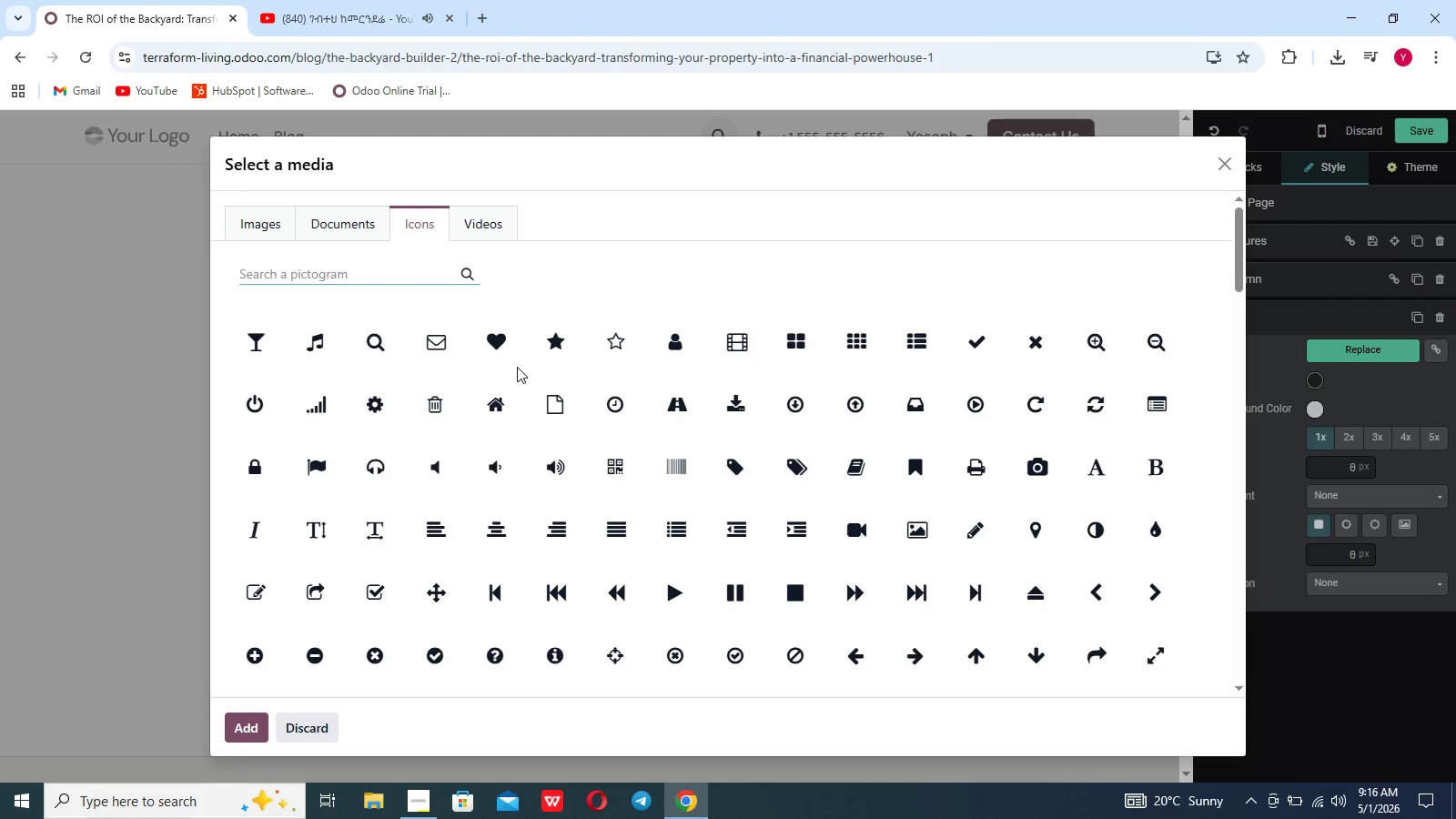 
wait(9.09)
 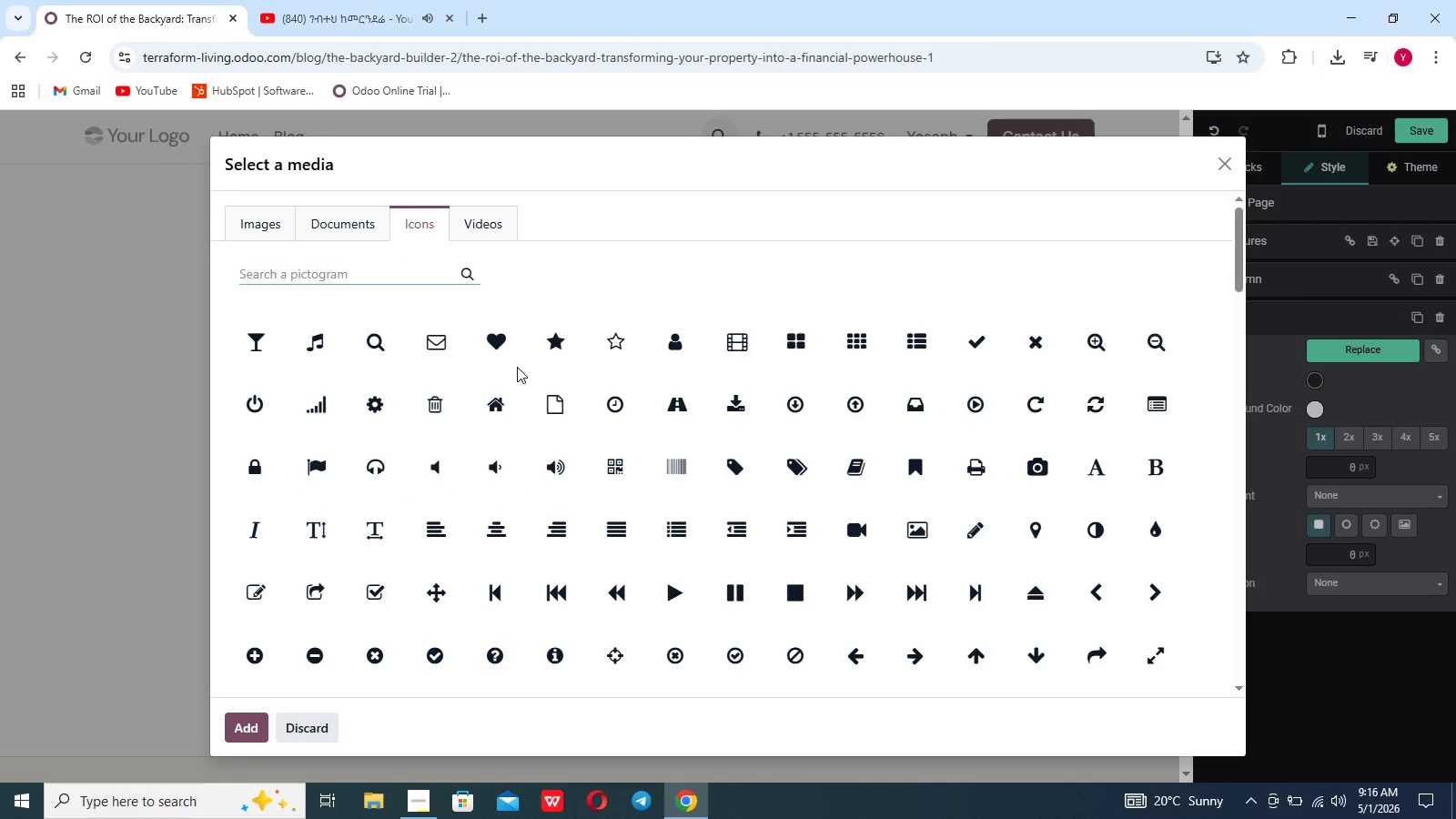 
type(HOUSE)
 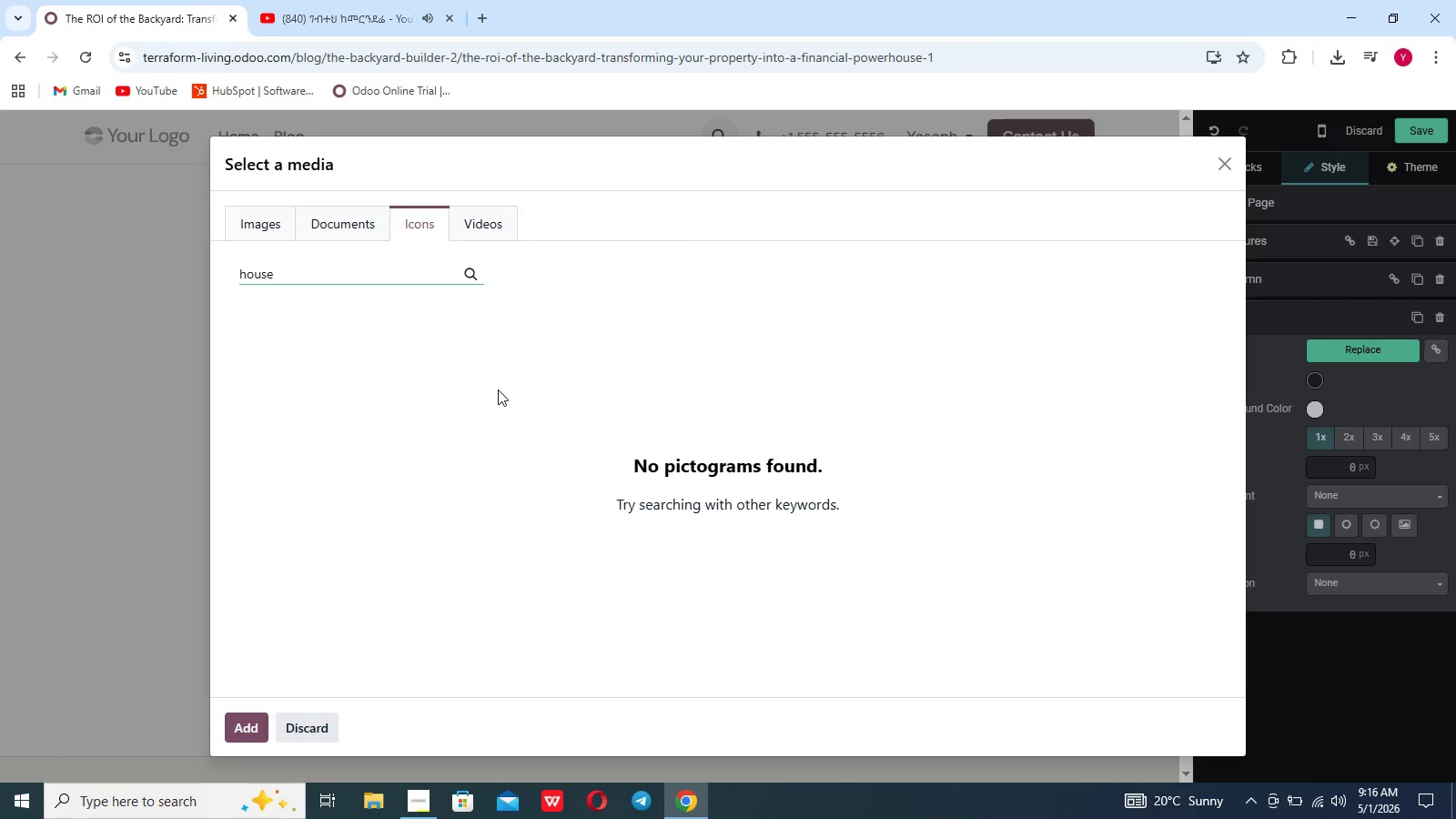 
key(Backspace)
 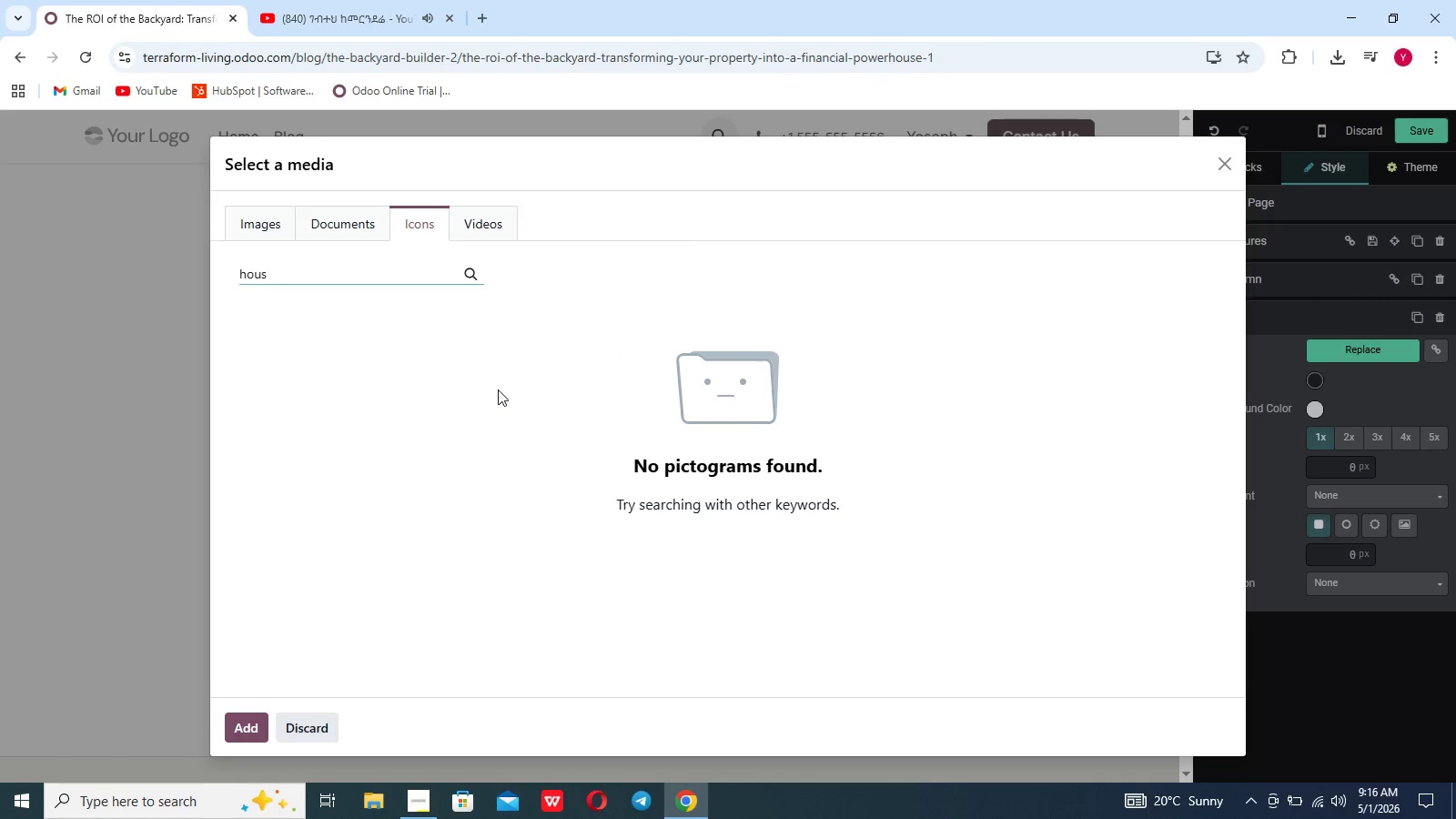 
key(Backspace)
 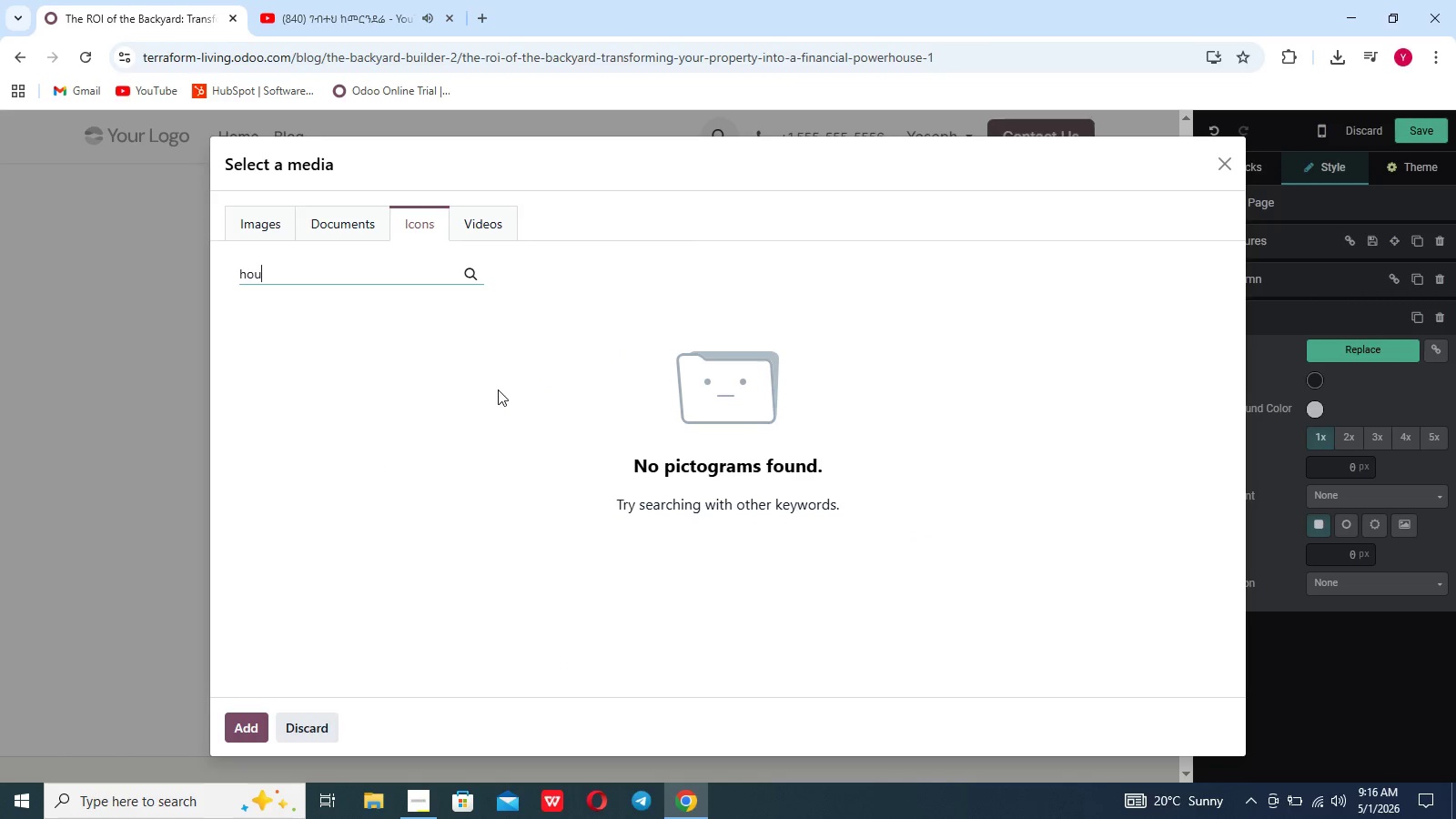 
key(Backspace)
 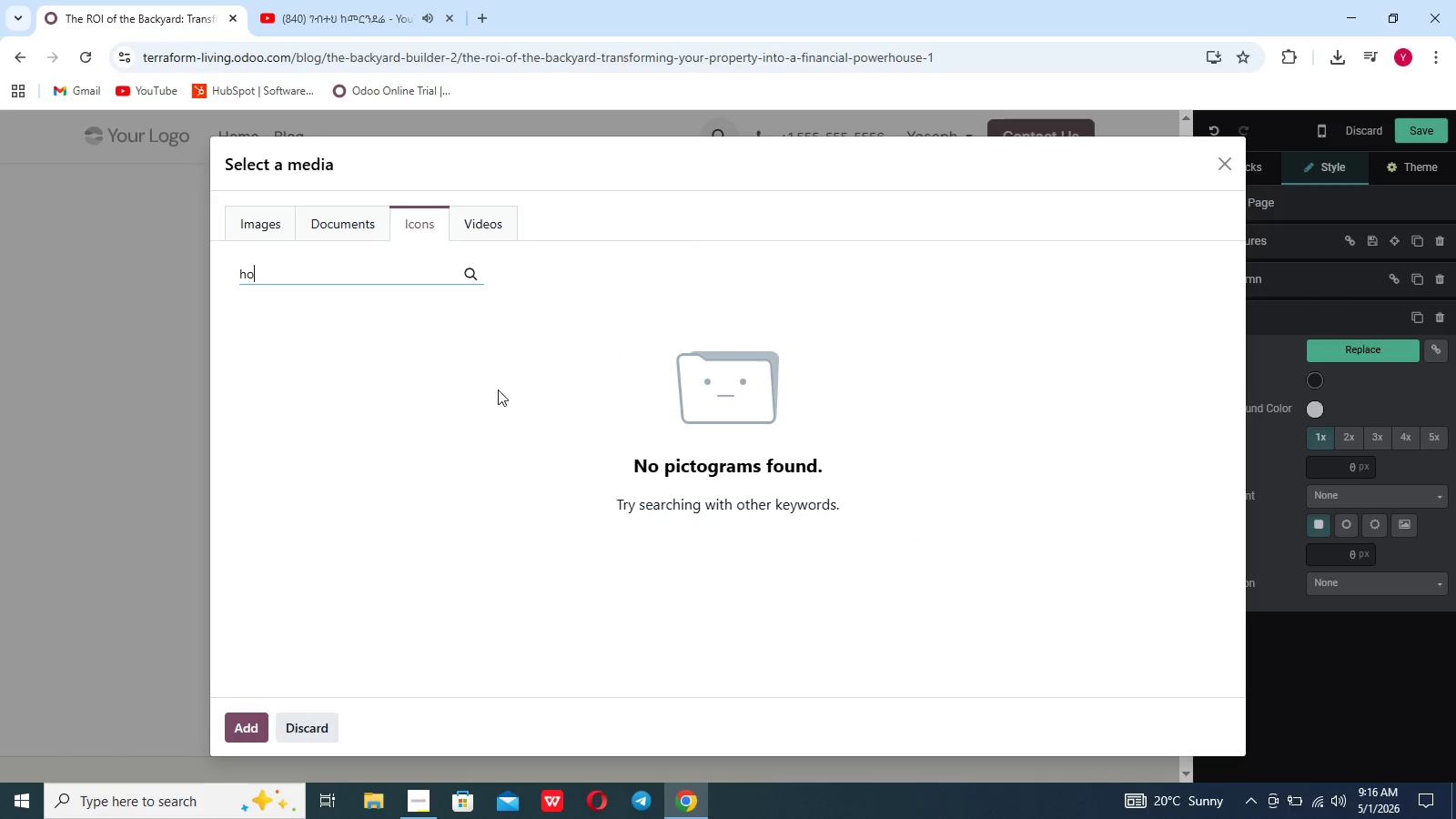 
key(Backspace)
 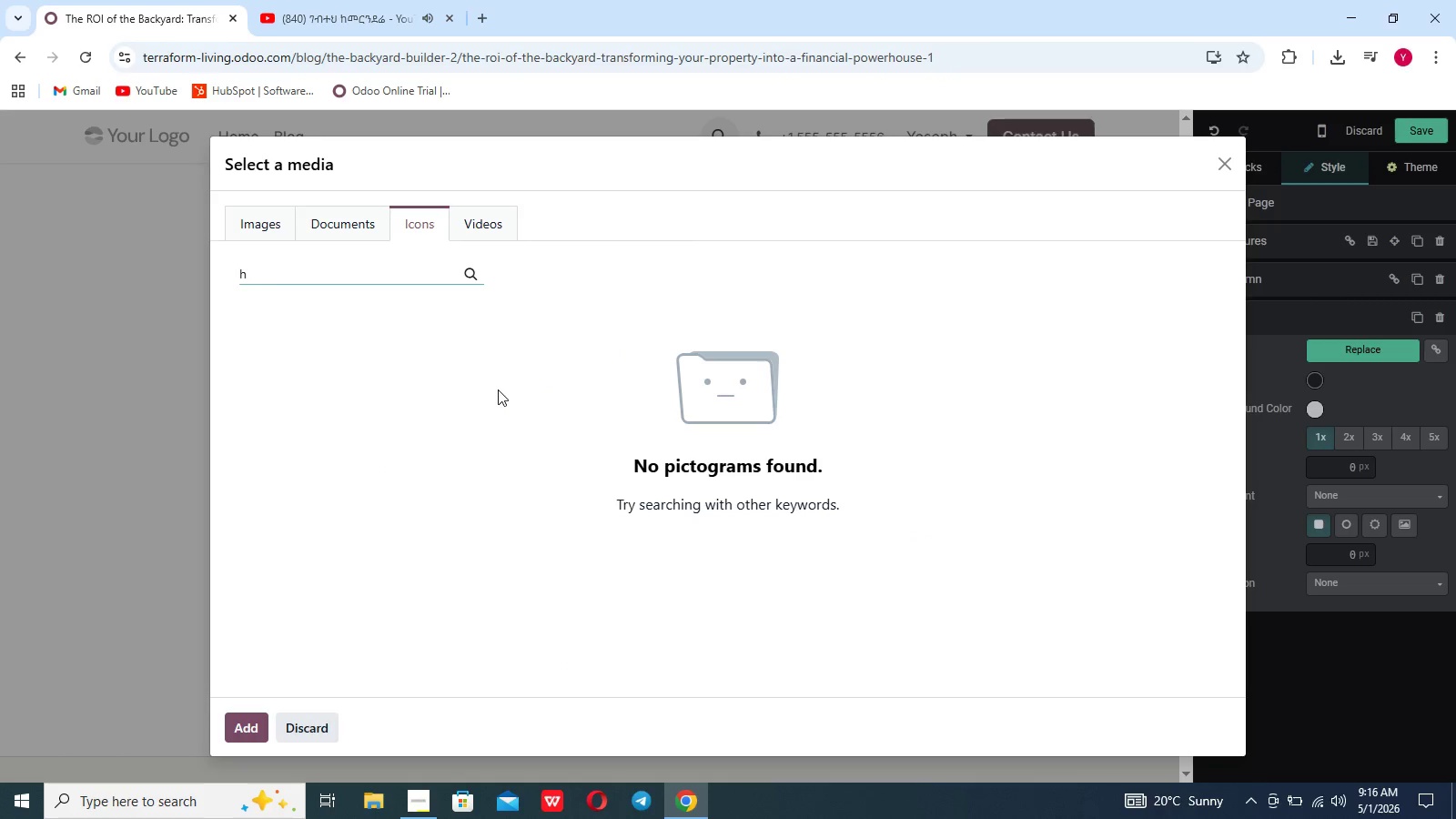 
key(Backspace)
 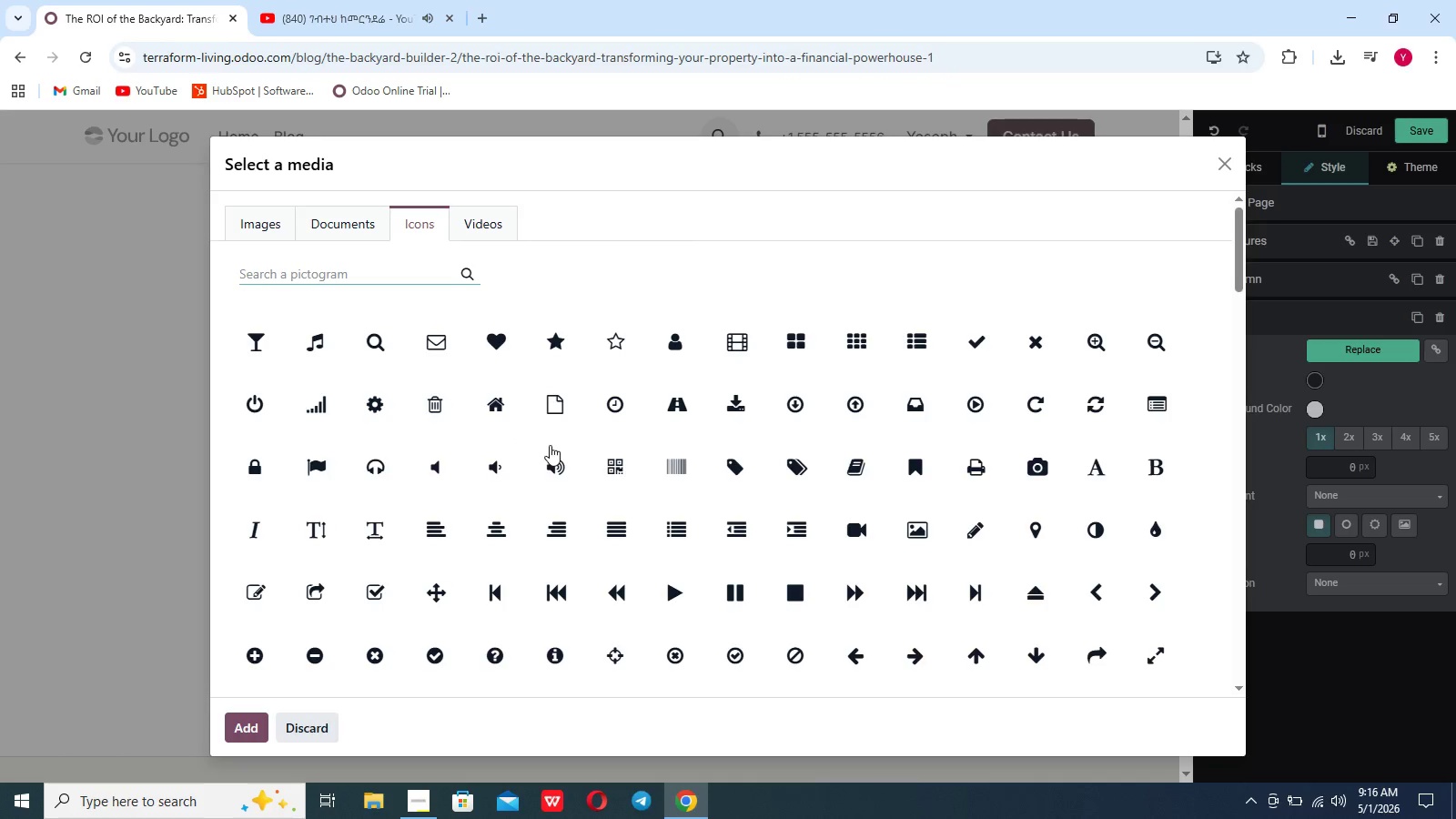 
left_click([503, 408])
 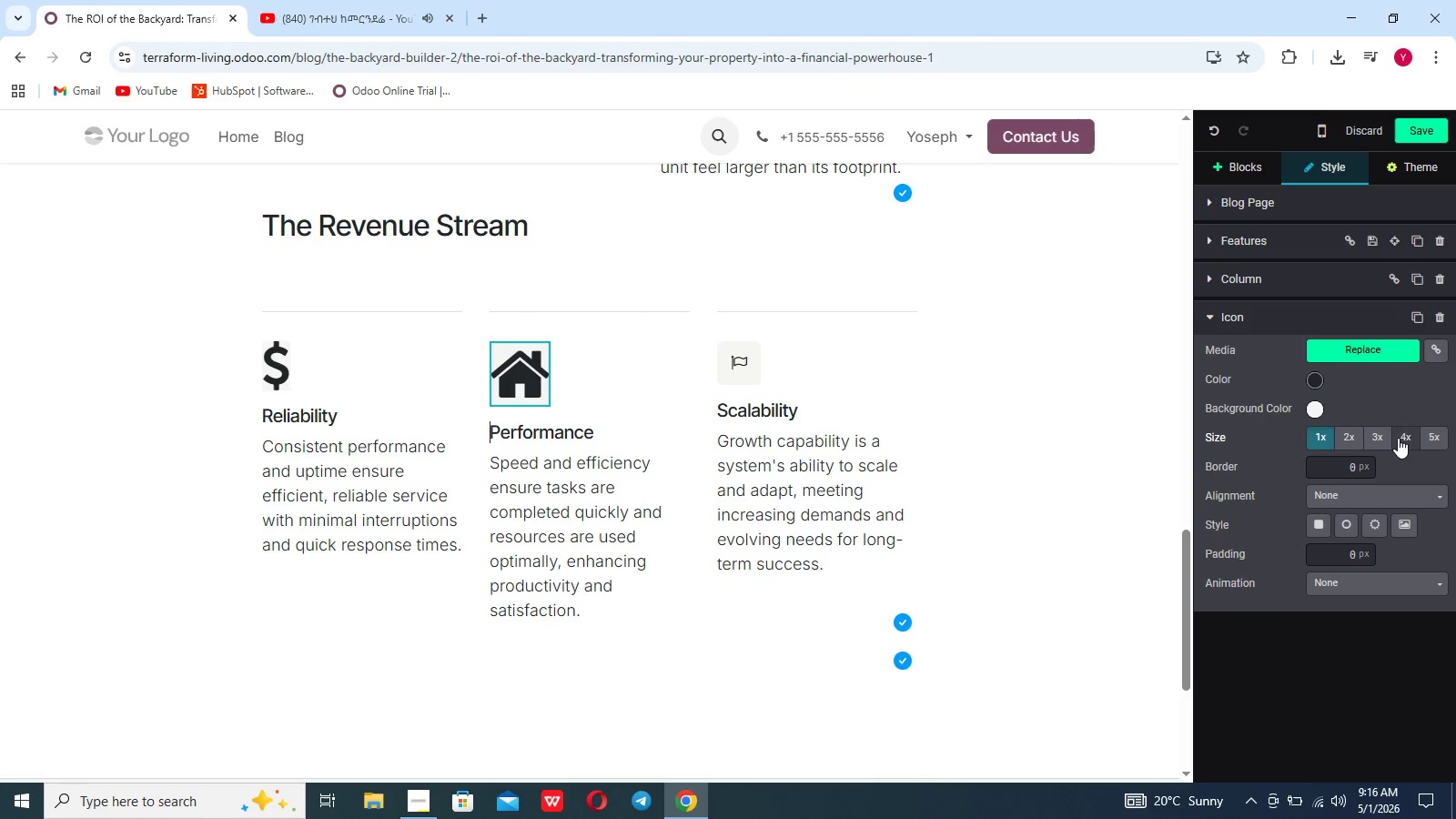 
left_click([1385, 434])
 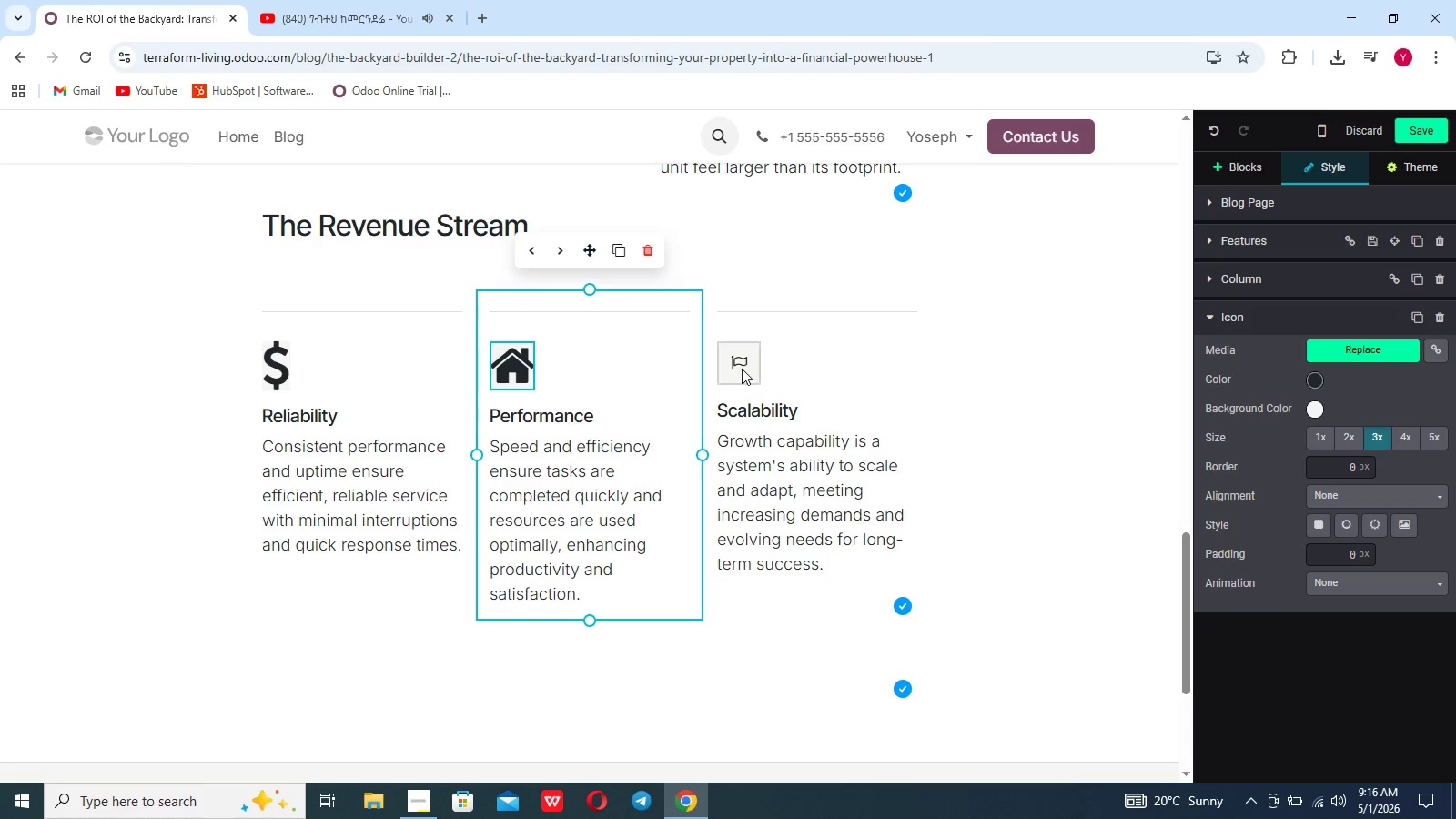 
double_click([742, 369])
 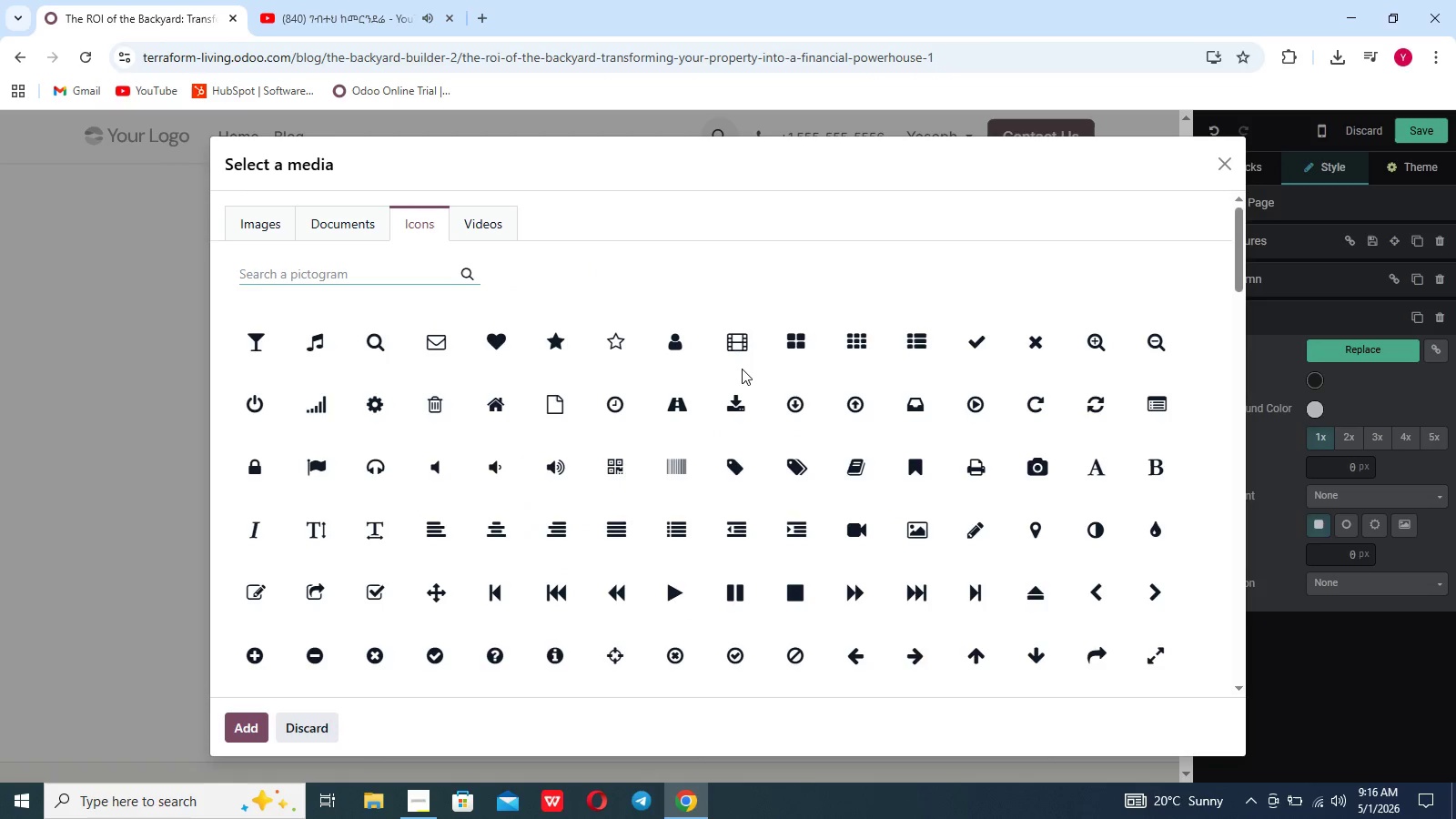 
type(FAMILY)
 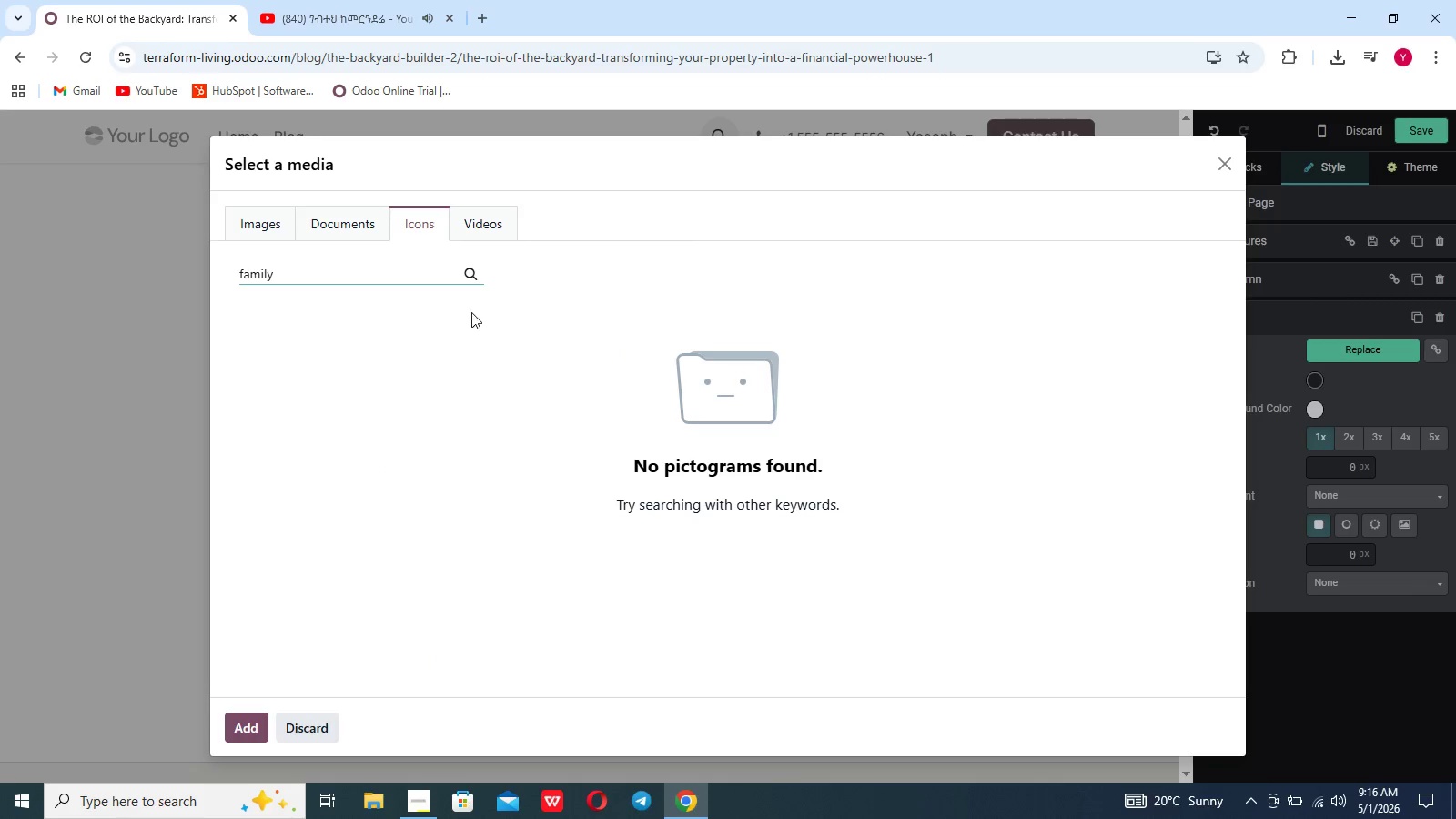 
key(Backspace)
 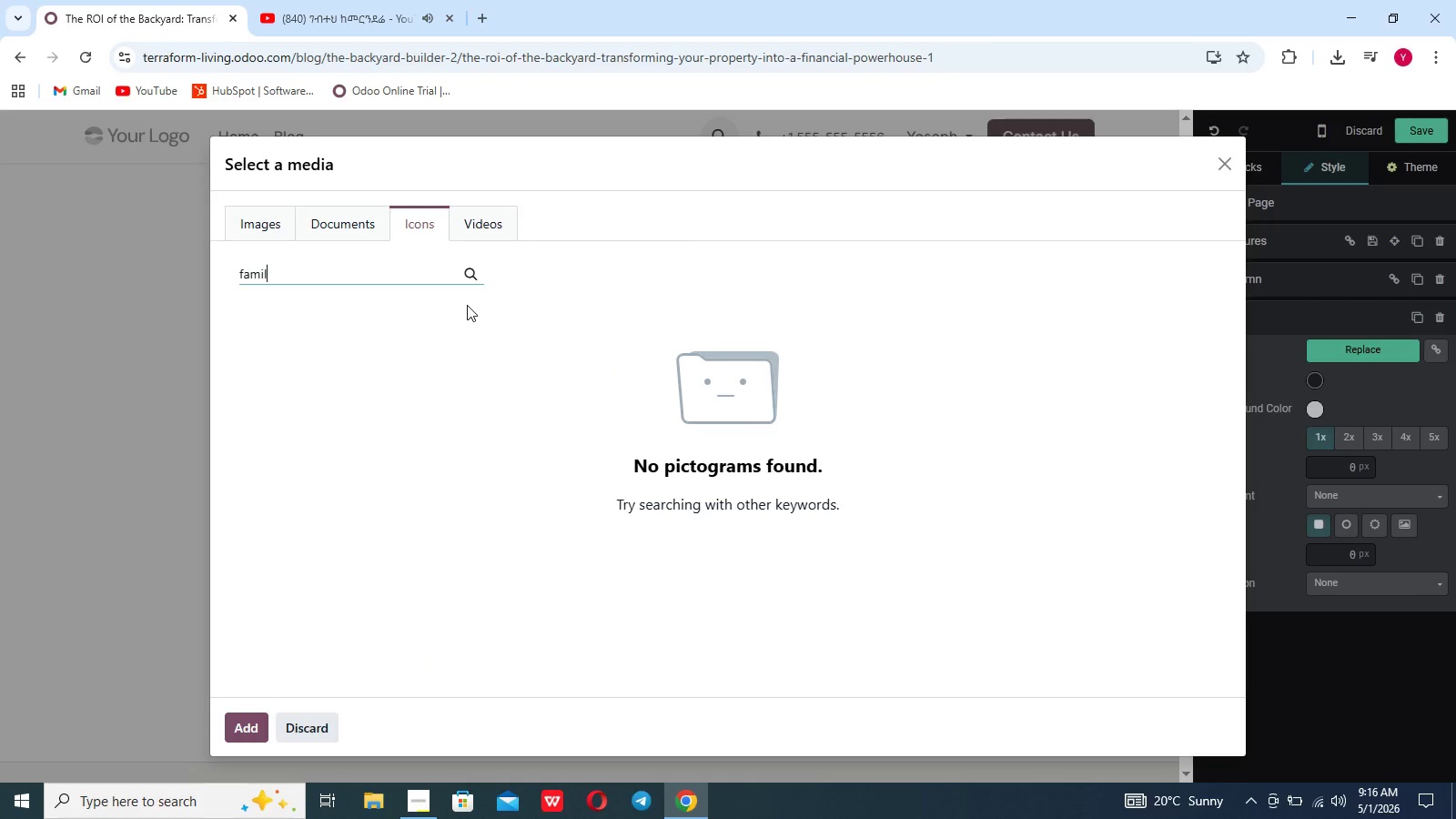 
key(Backspace)
 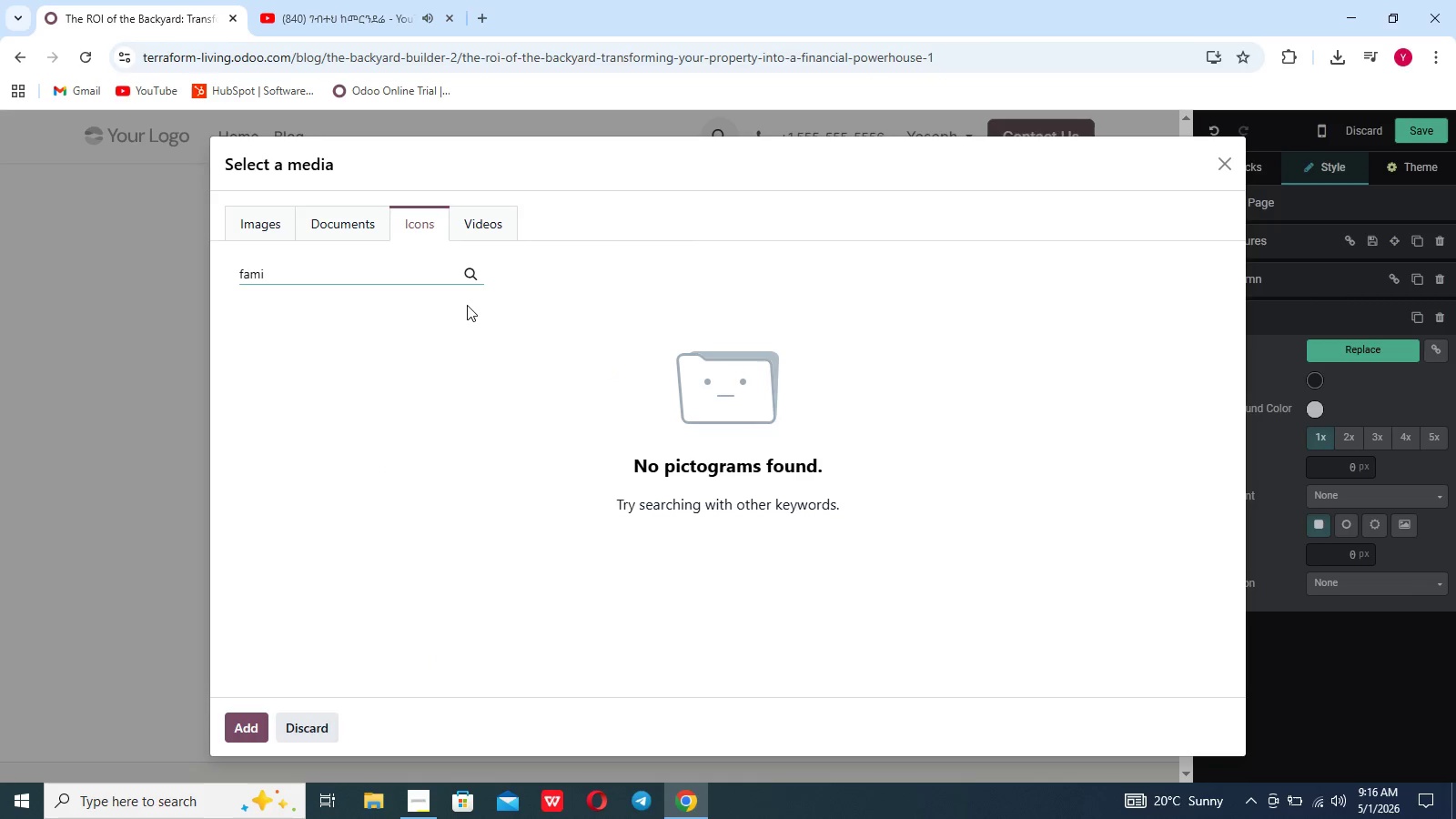 
key(Backspace)
 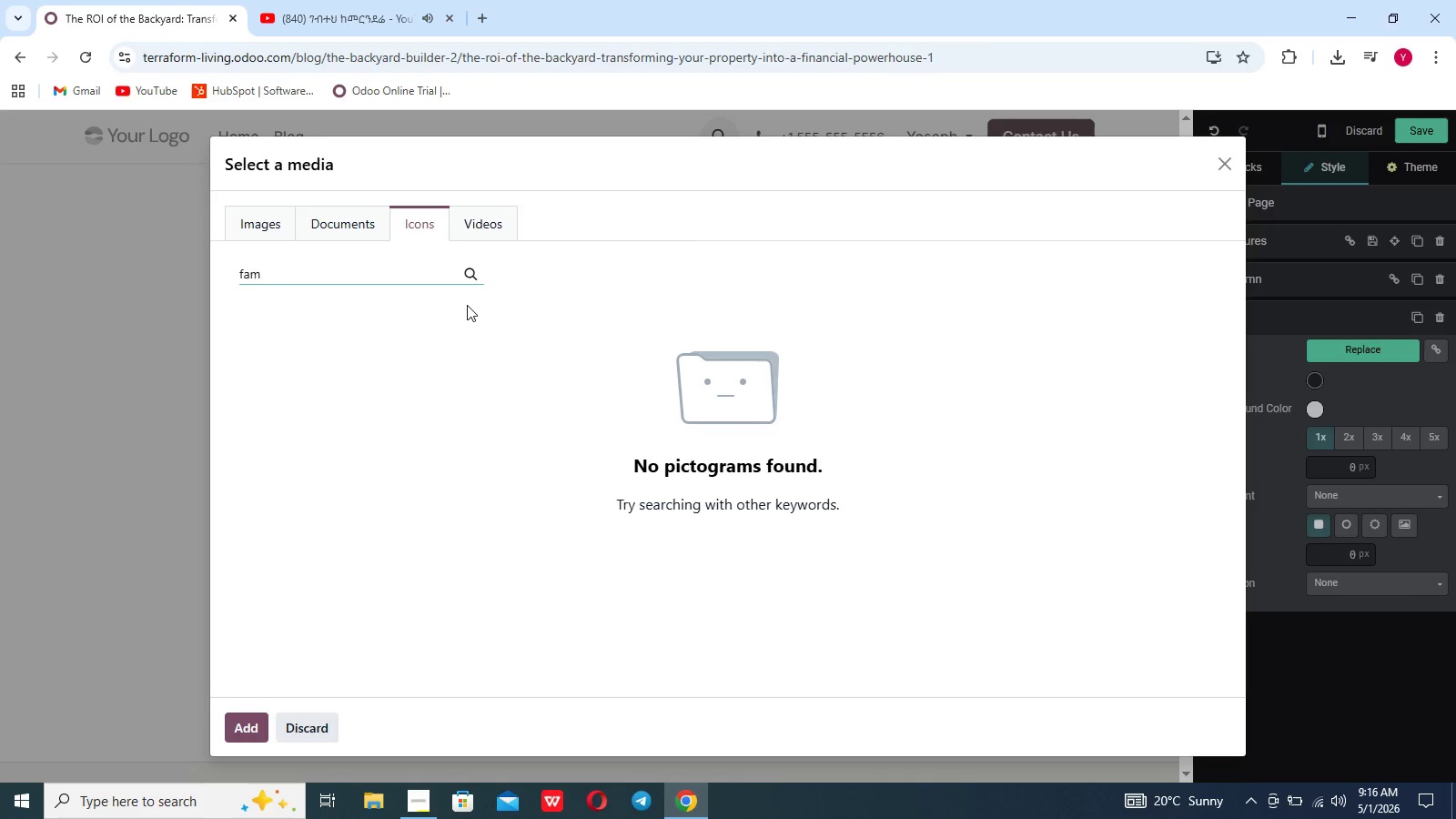 
key(Backspace)
 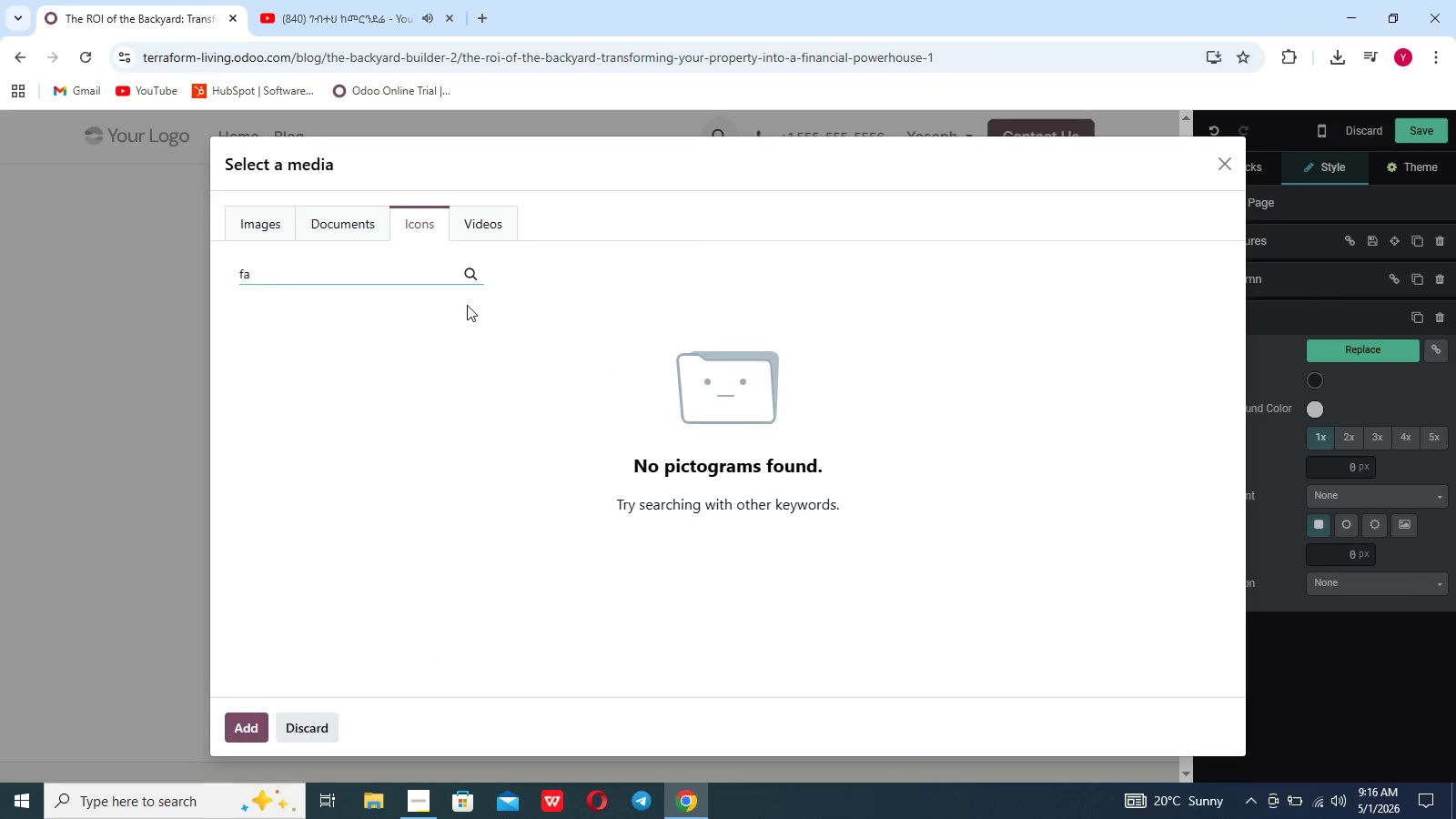 
key(Backspace)
 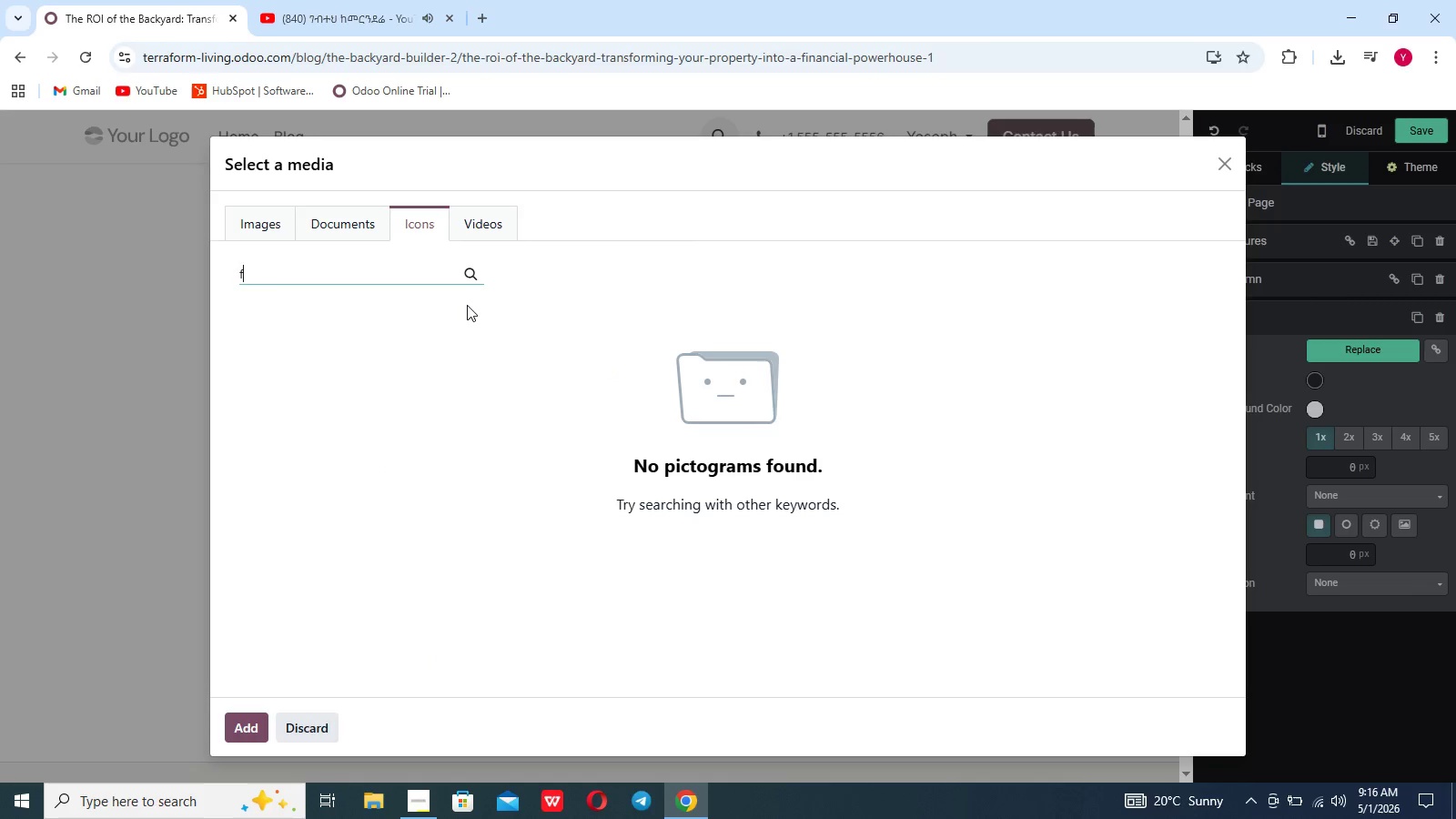 
key(Backspace)
 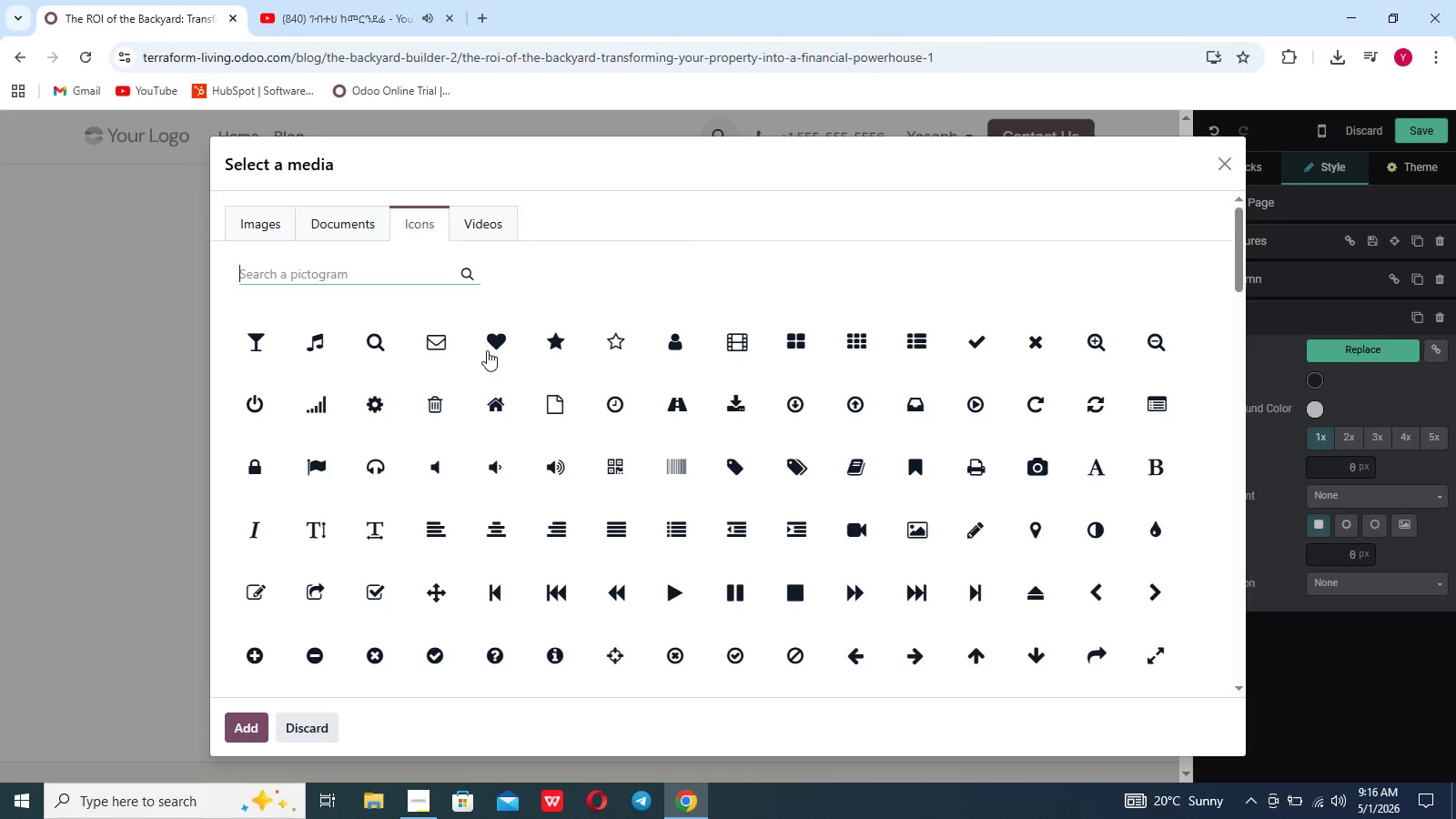 
scroll: coordinate [488, 407], scroll_direction: down, amount: 13.0
 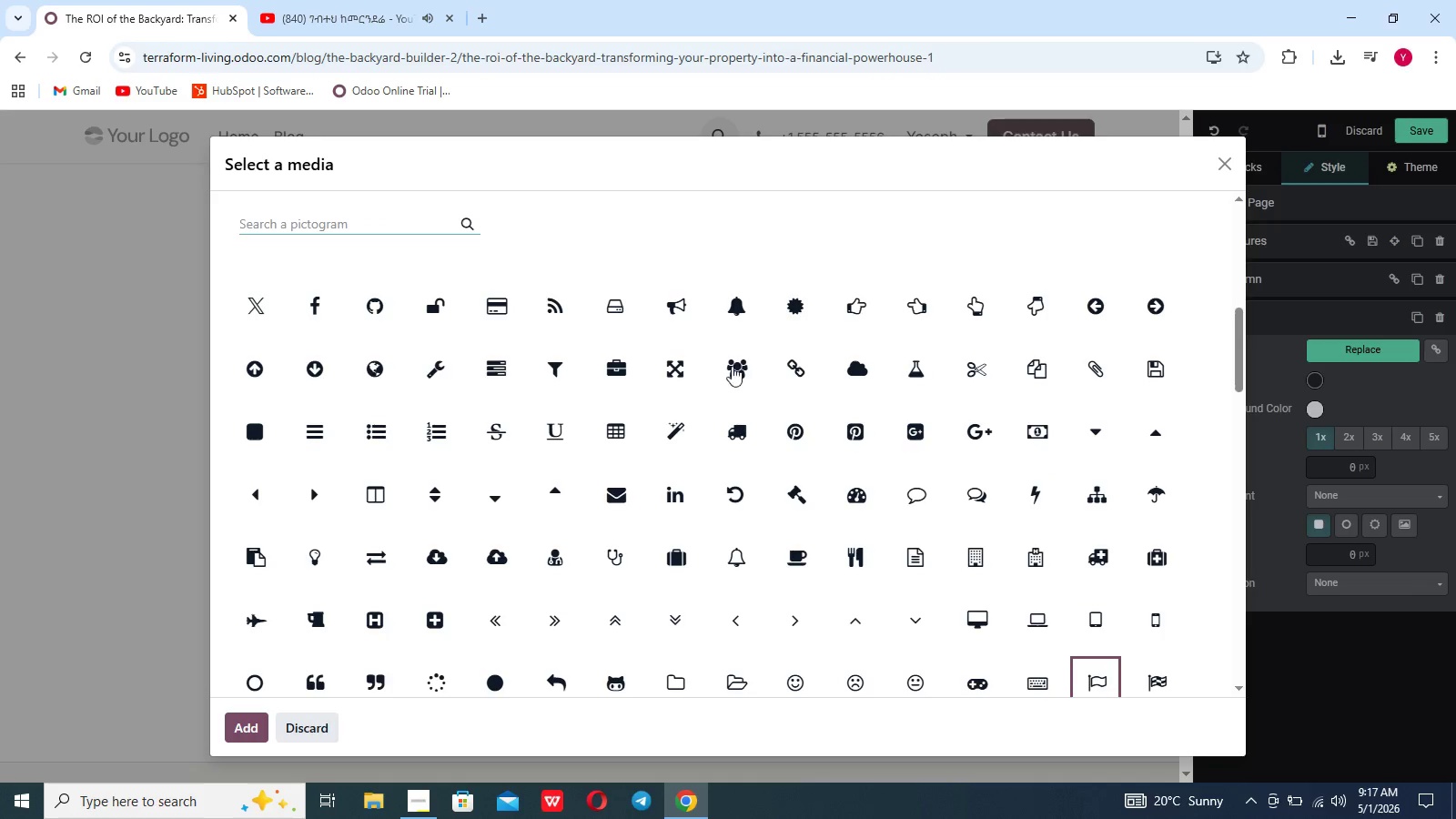 
left_click([740, 368])
 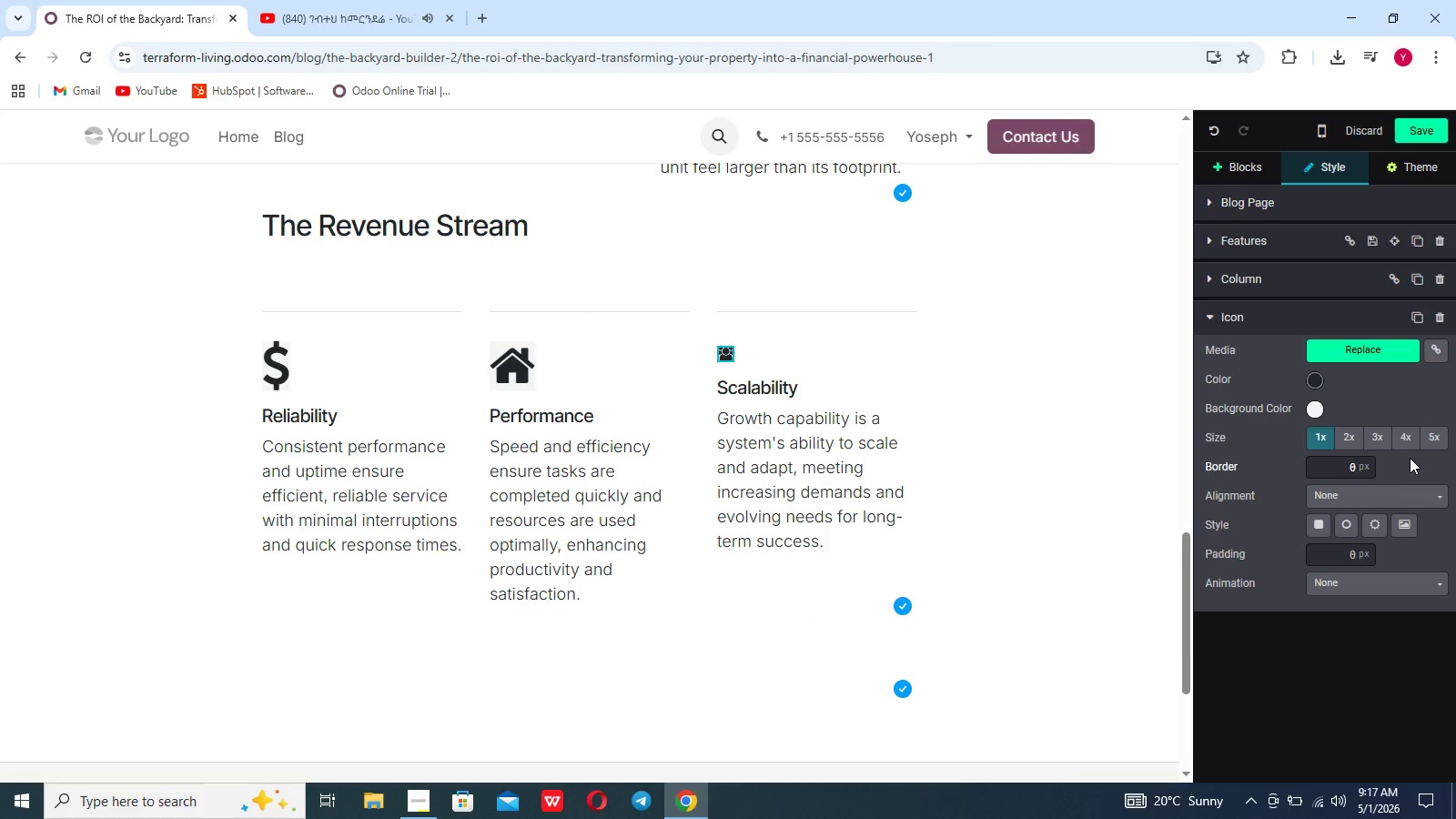 
left_click([1389, 440])
 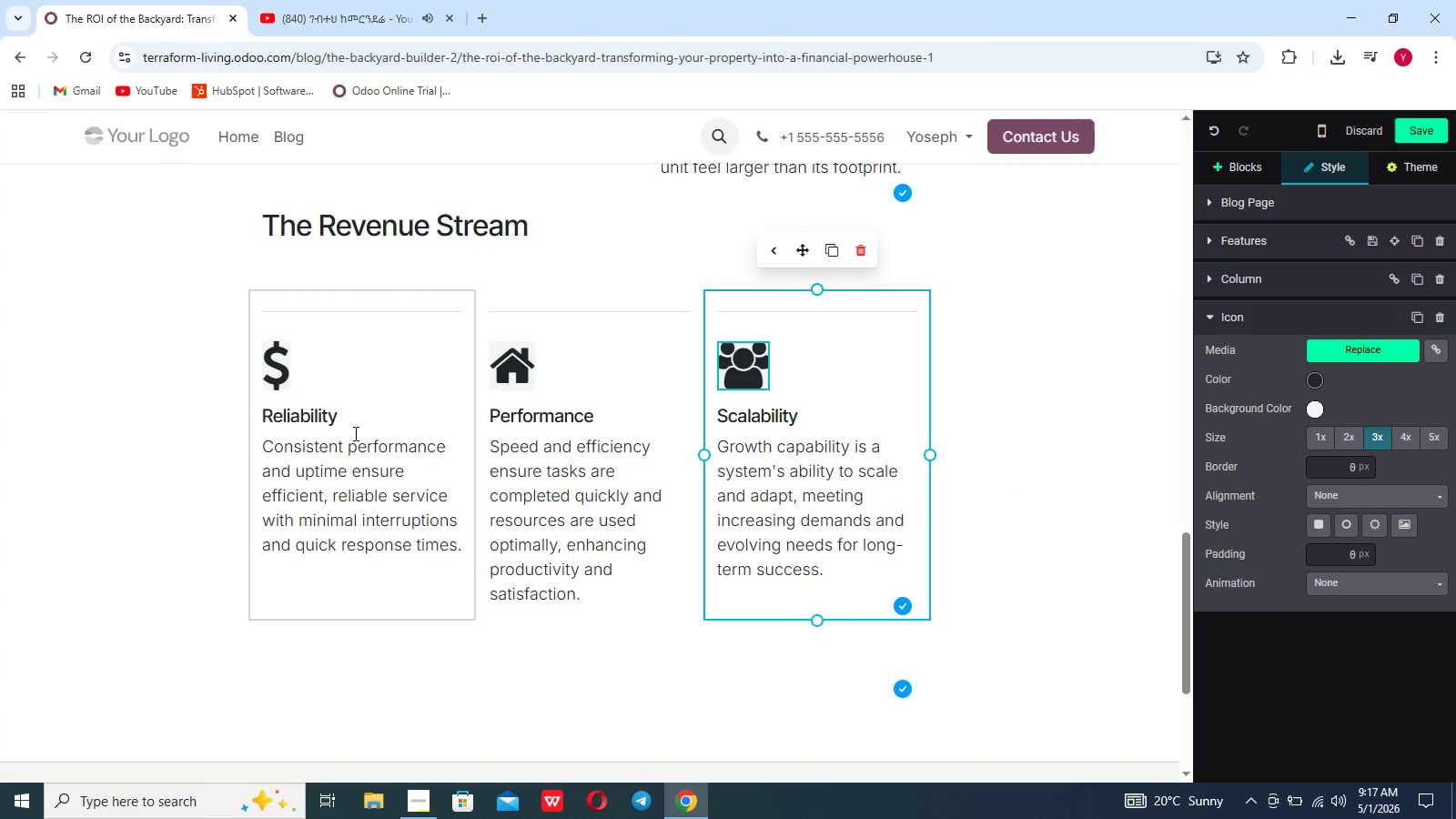 
left_click([345, 422])
 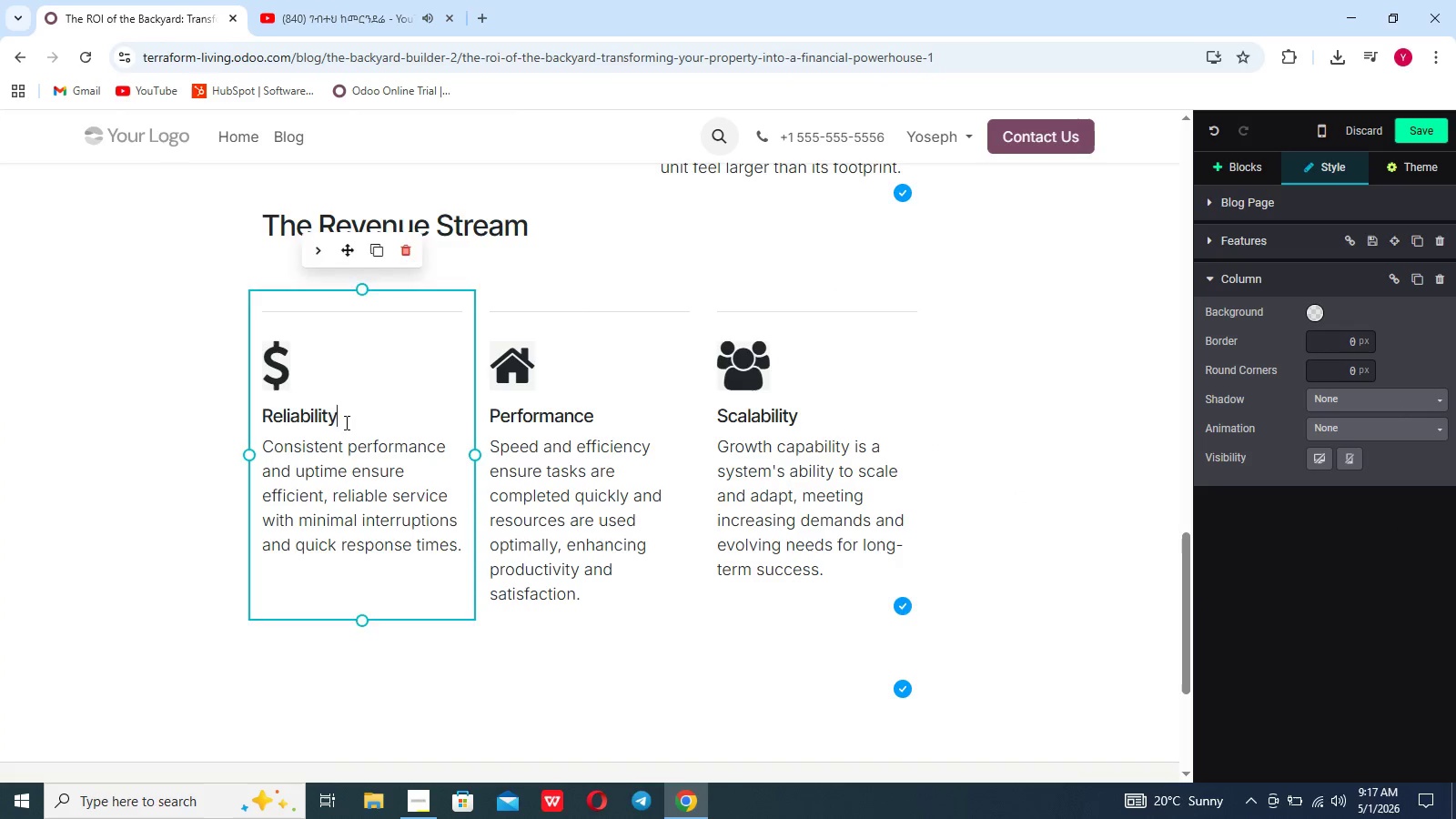 
key(Backspace)
key(Backspace)
key(Backspace)
key(Backspace)
key(Backspace)
key(Backspace)
key(Backspace)
key(Backspace)
key(Backspace)
key(Backspace)
key(Backspace)
type(O)
key(Backspace)
type(Passive Cash Flow)
 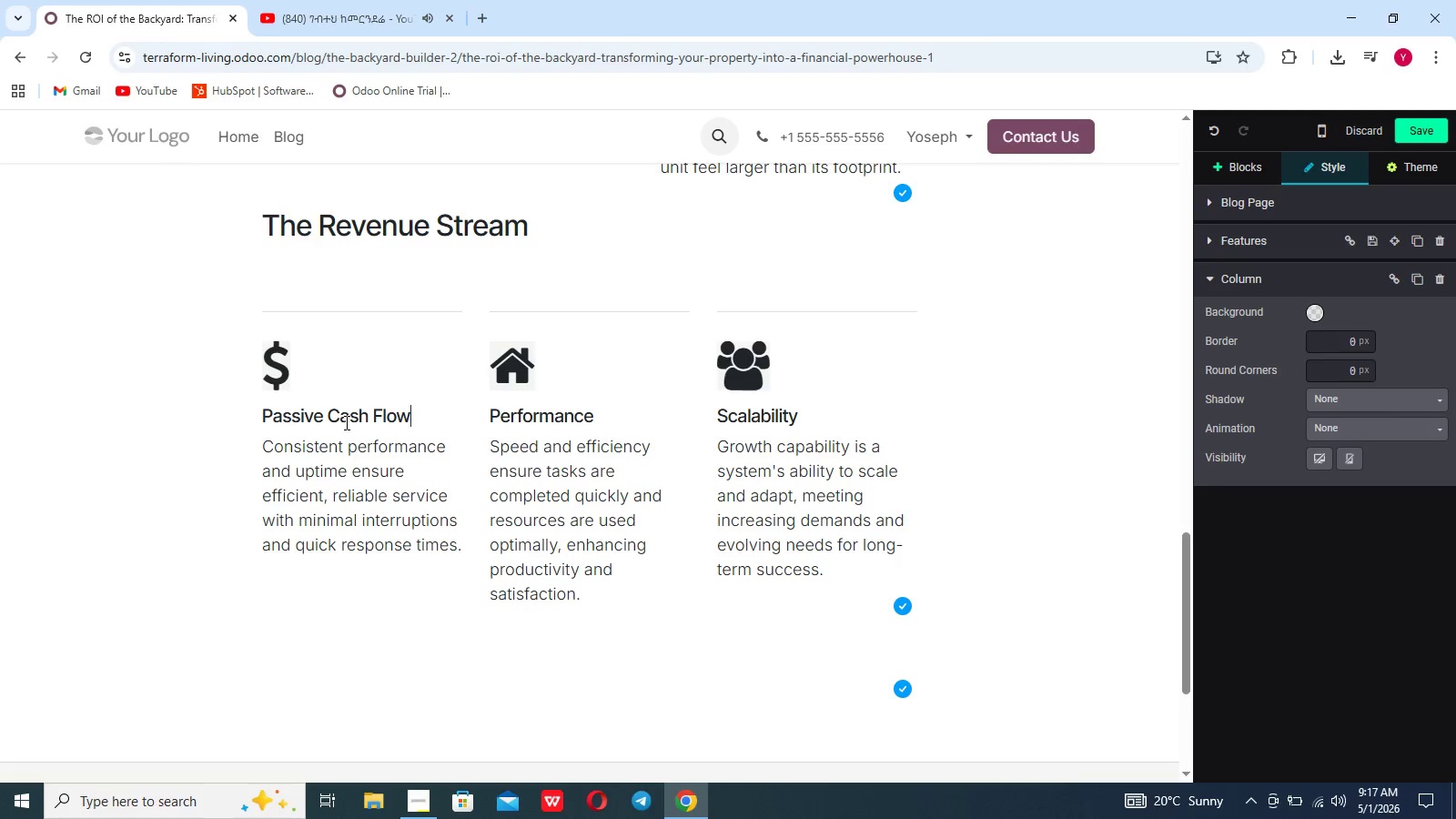 
wait(5.75)
 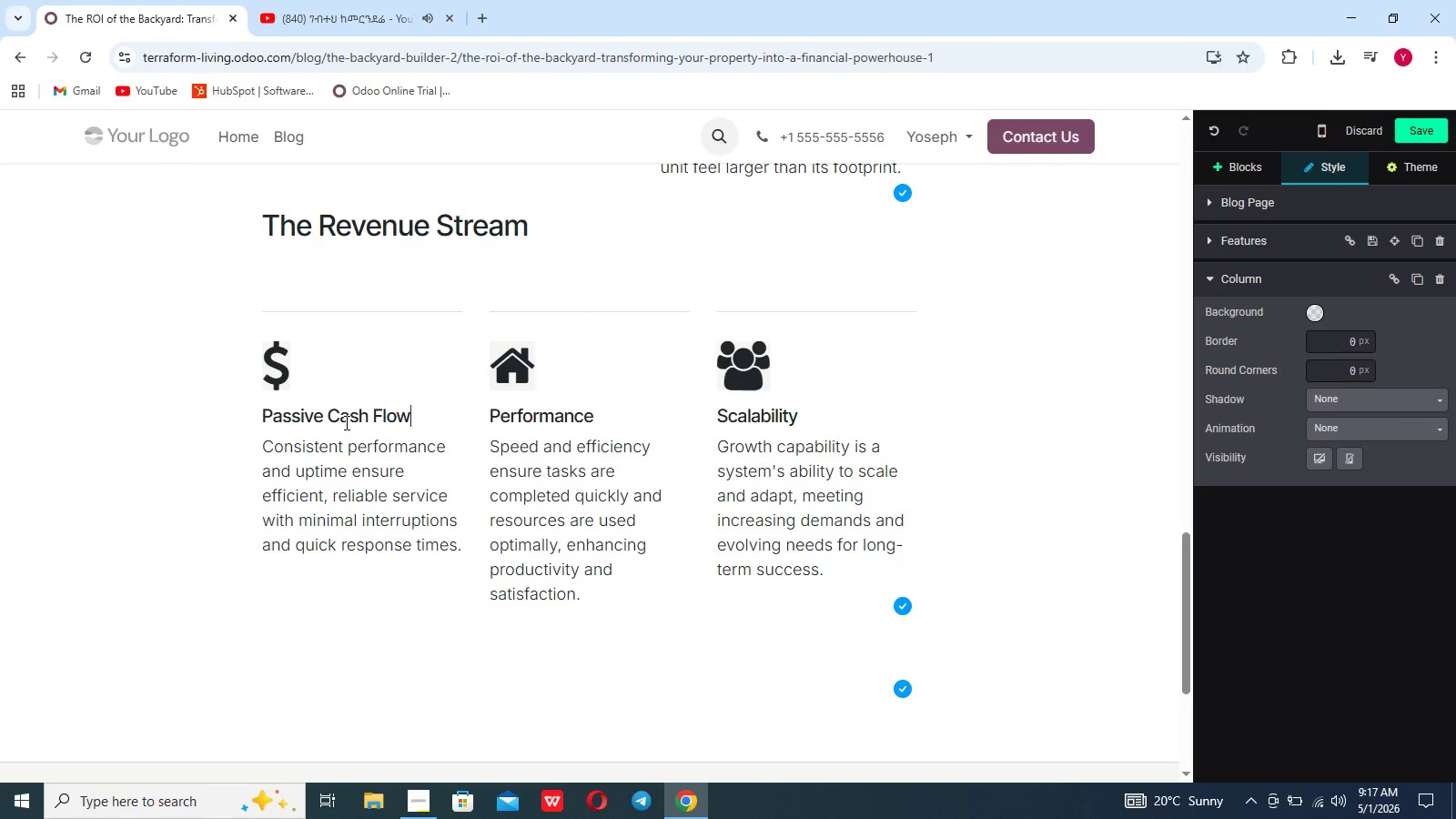 
left_click_drag(start_coordinate=[459, 548], to_coordinate=[269, 447])
 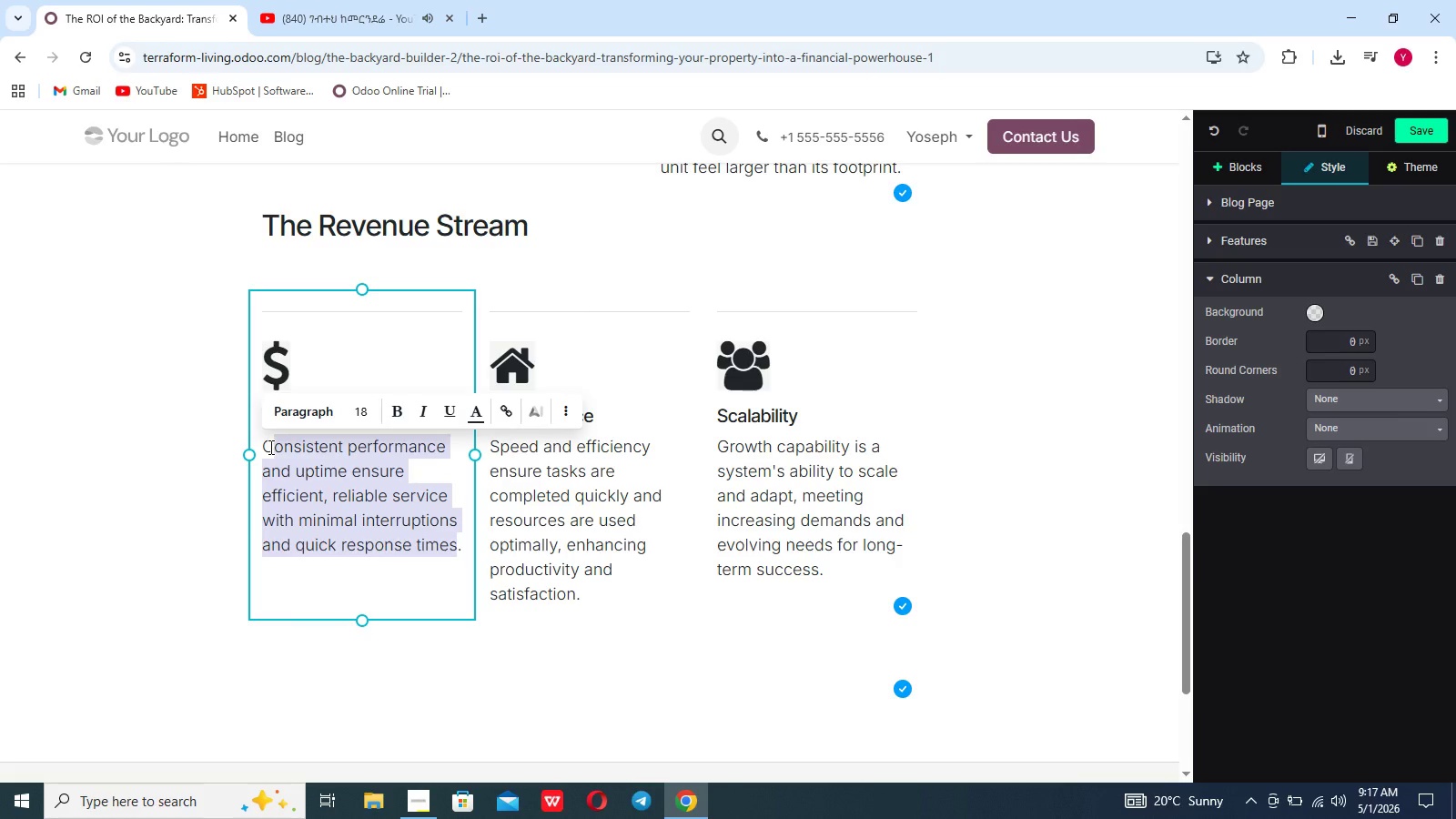 
key(Backspace)
key(Backspace)
type(One of the most common Tre)
key(Backspace)
key(Backspace)
key(Backspace)
type(trn)
key(Backspace)
type(ed)
key(Backspace)
type(nidng search queries)
 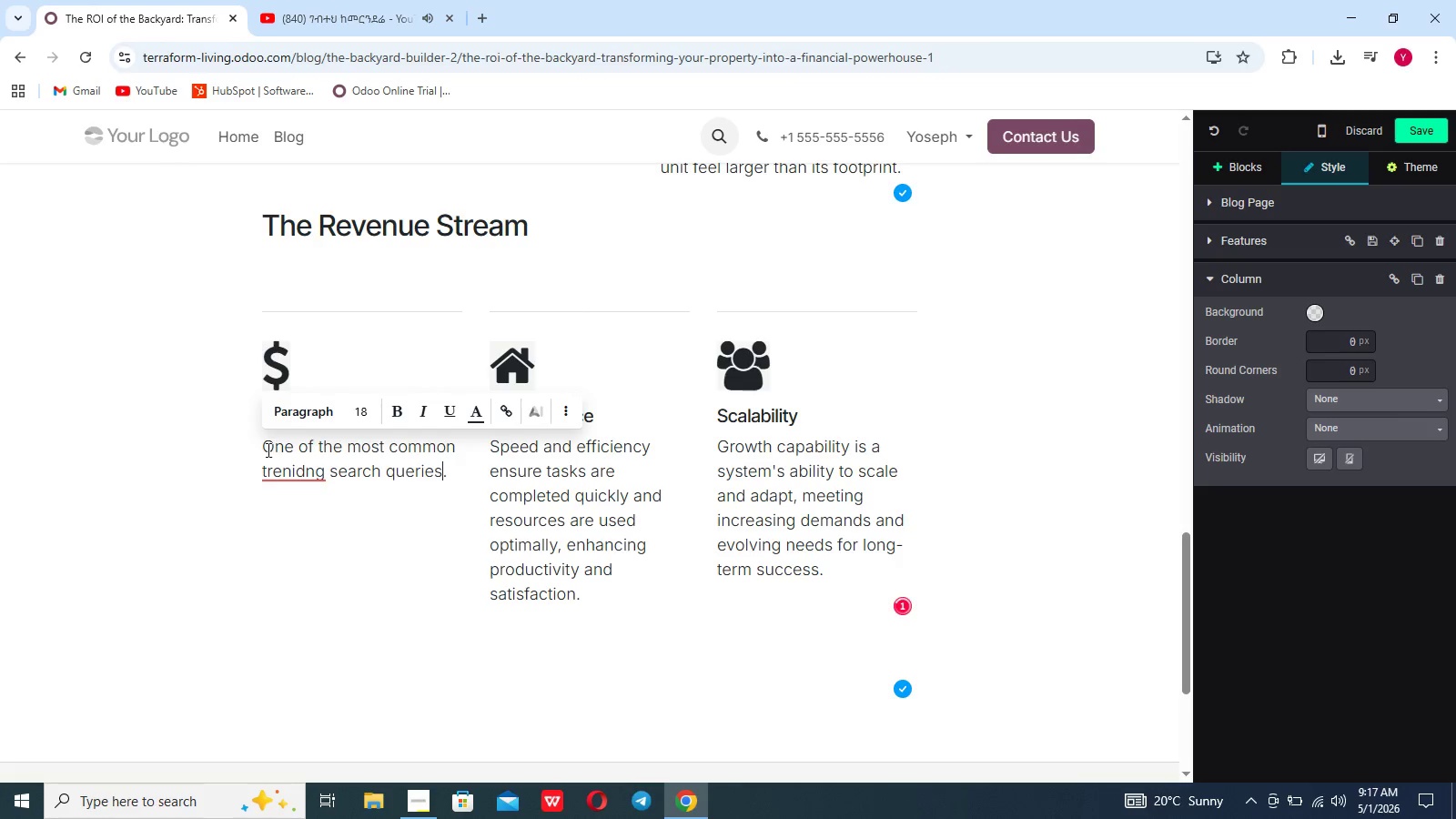 
left_click([287, 480])
 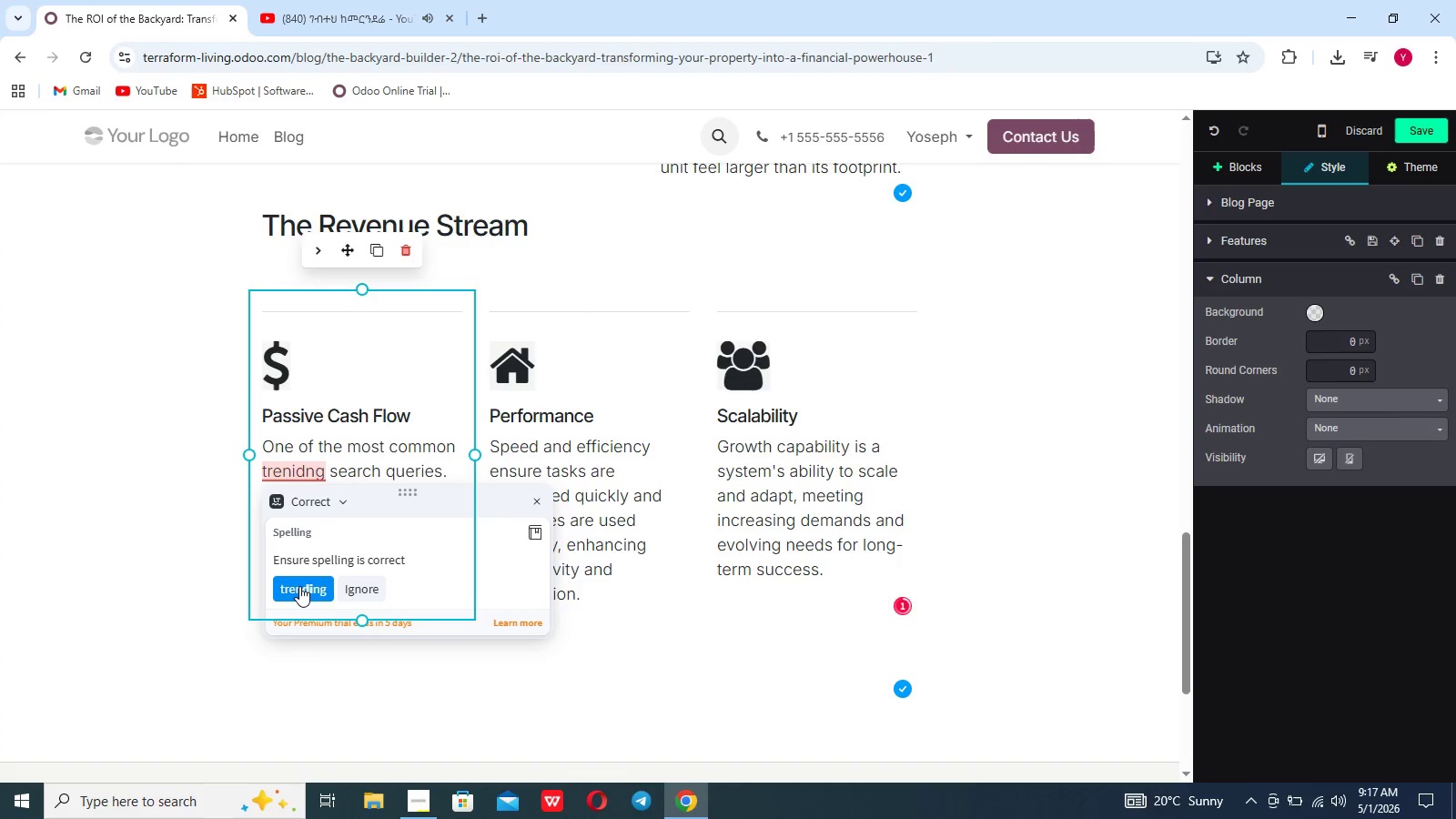 
left_click([299, 587])
 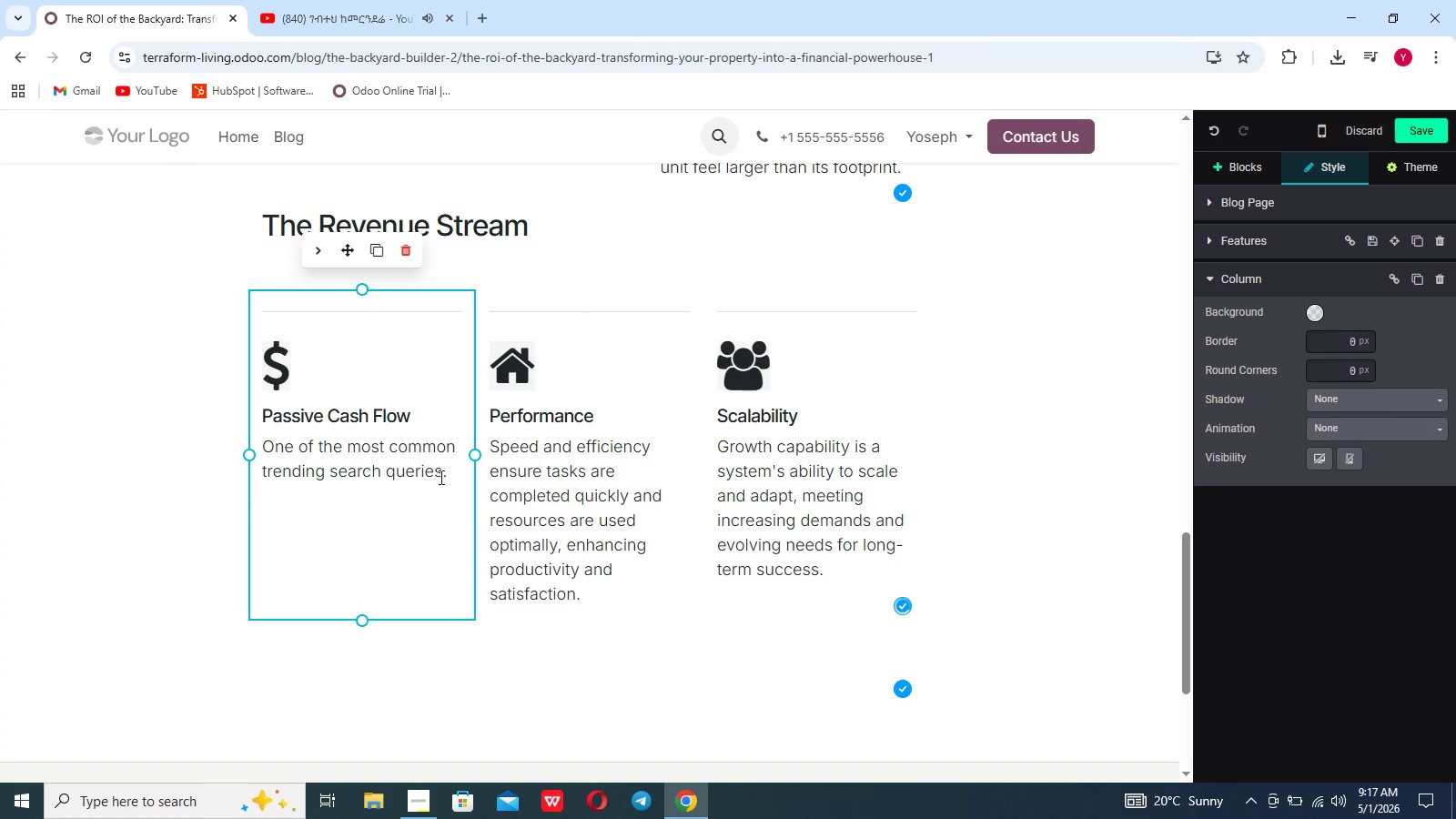 
left_click([443, 472])
 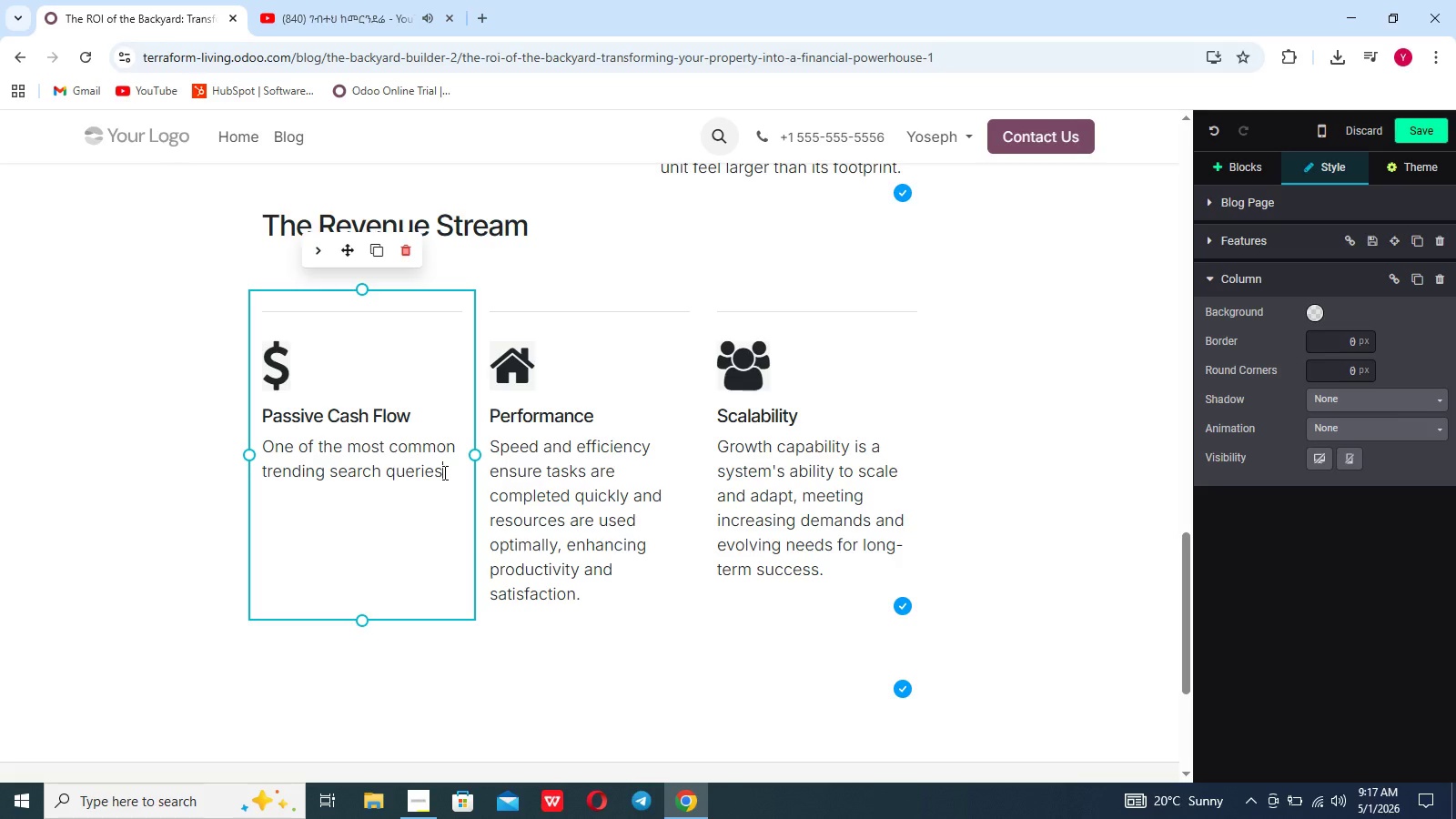 
type( is : )
key(Backspace)
key(Backspace)
type(" How much rent a)
key(Backspace)
type(can i get for my ADU>)
key(Backspace)
type(?")
 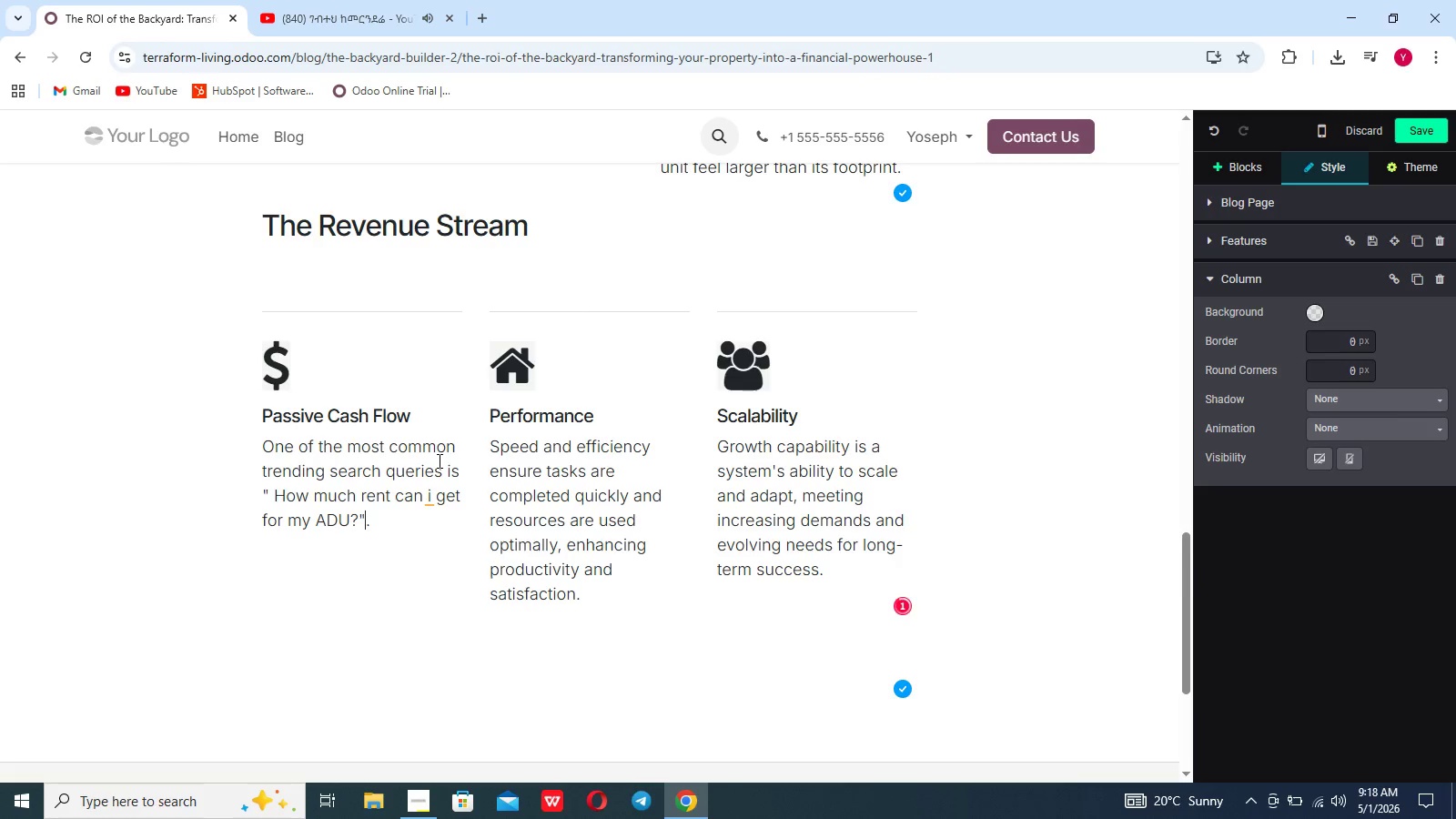 
key(ArrowRight)
 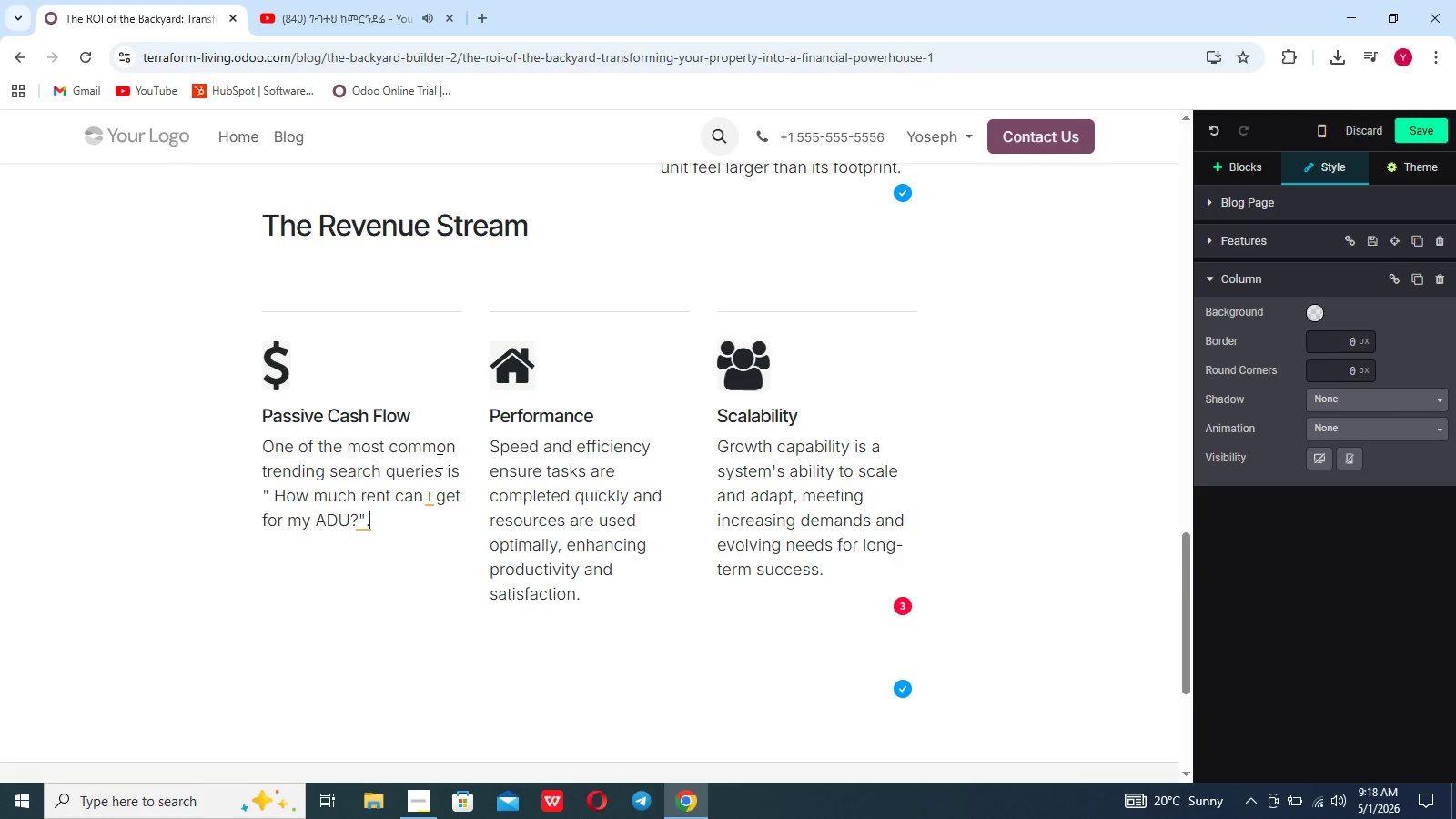 
type( de)
key(Backspace)
key(Backspace)
 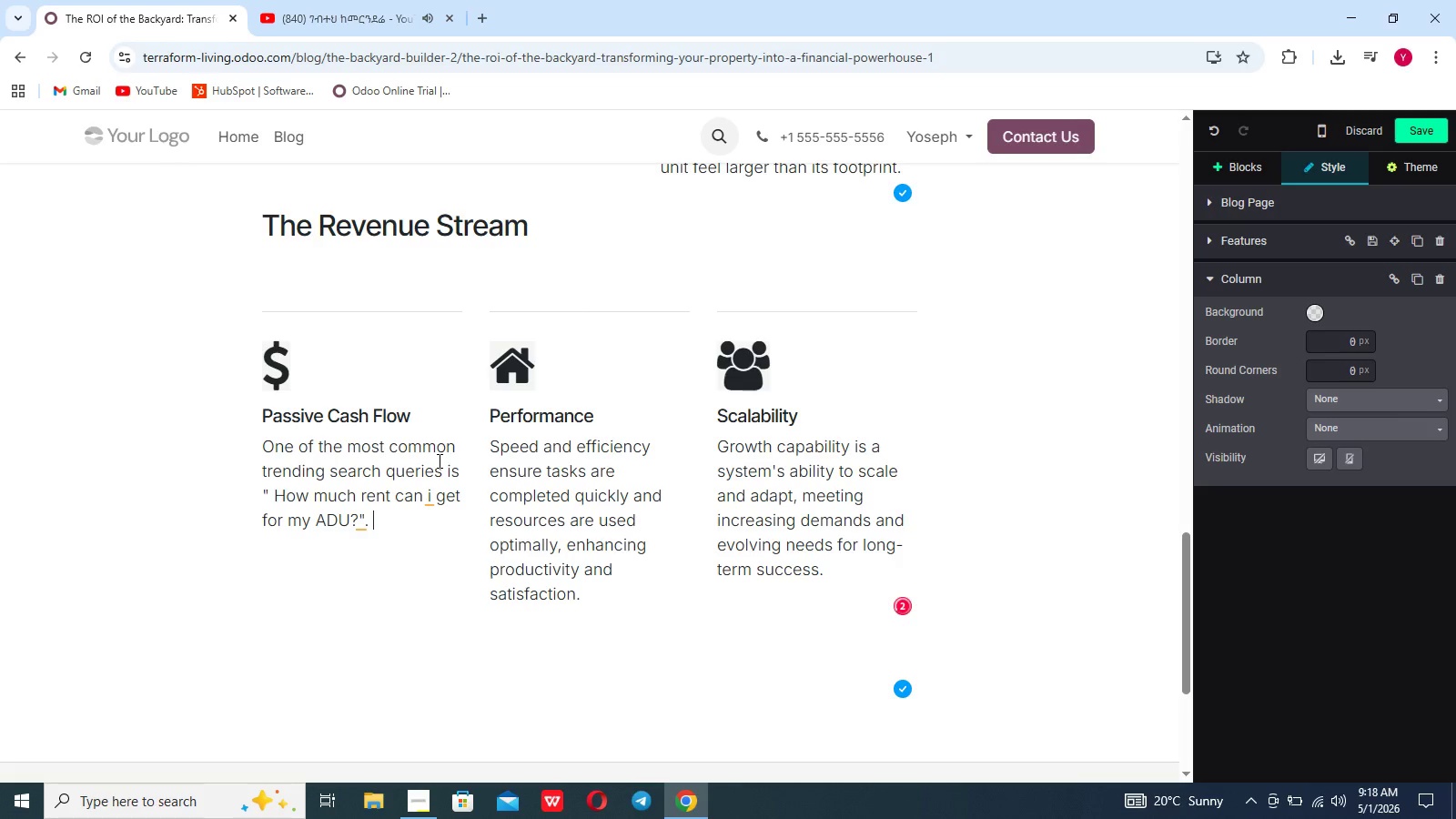 
hold_key(key=ShiftLeft, duration=0.52)
 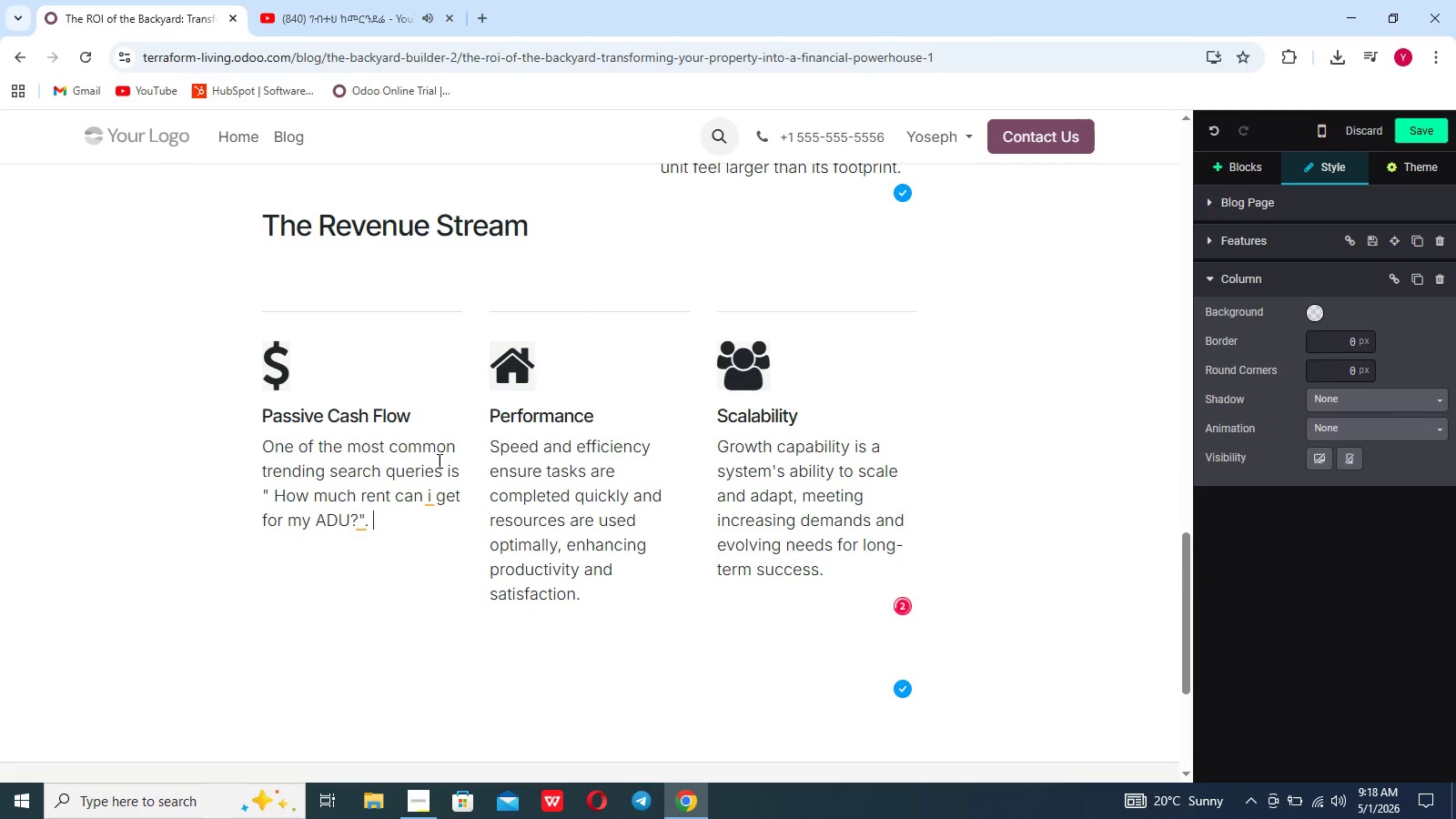 
key(ArrowLeft)
 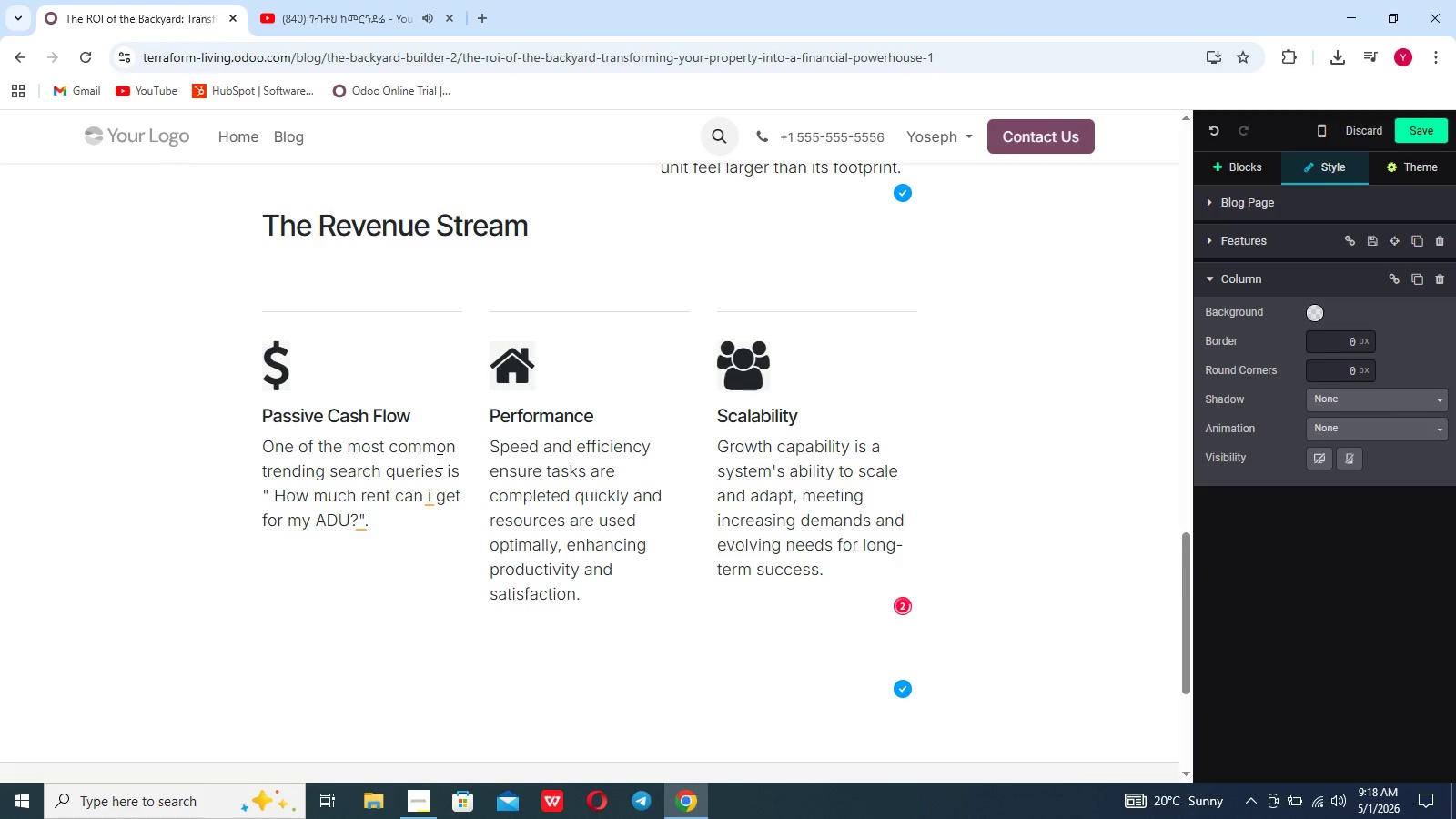 
key(ArrowLeft)
 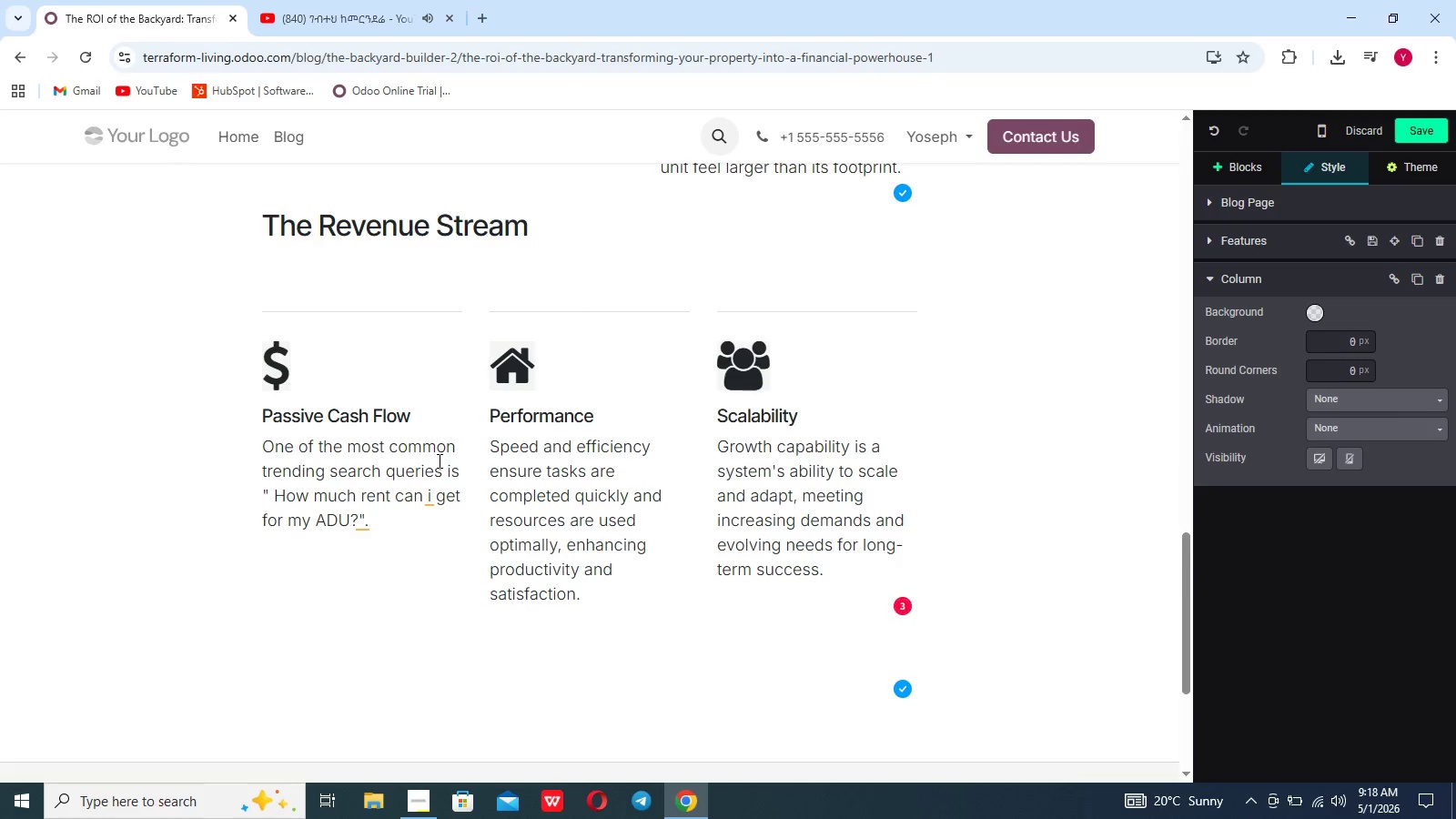 
key(Backspace)
 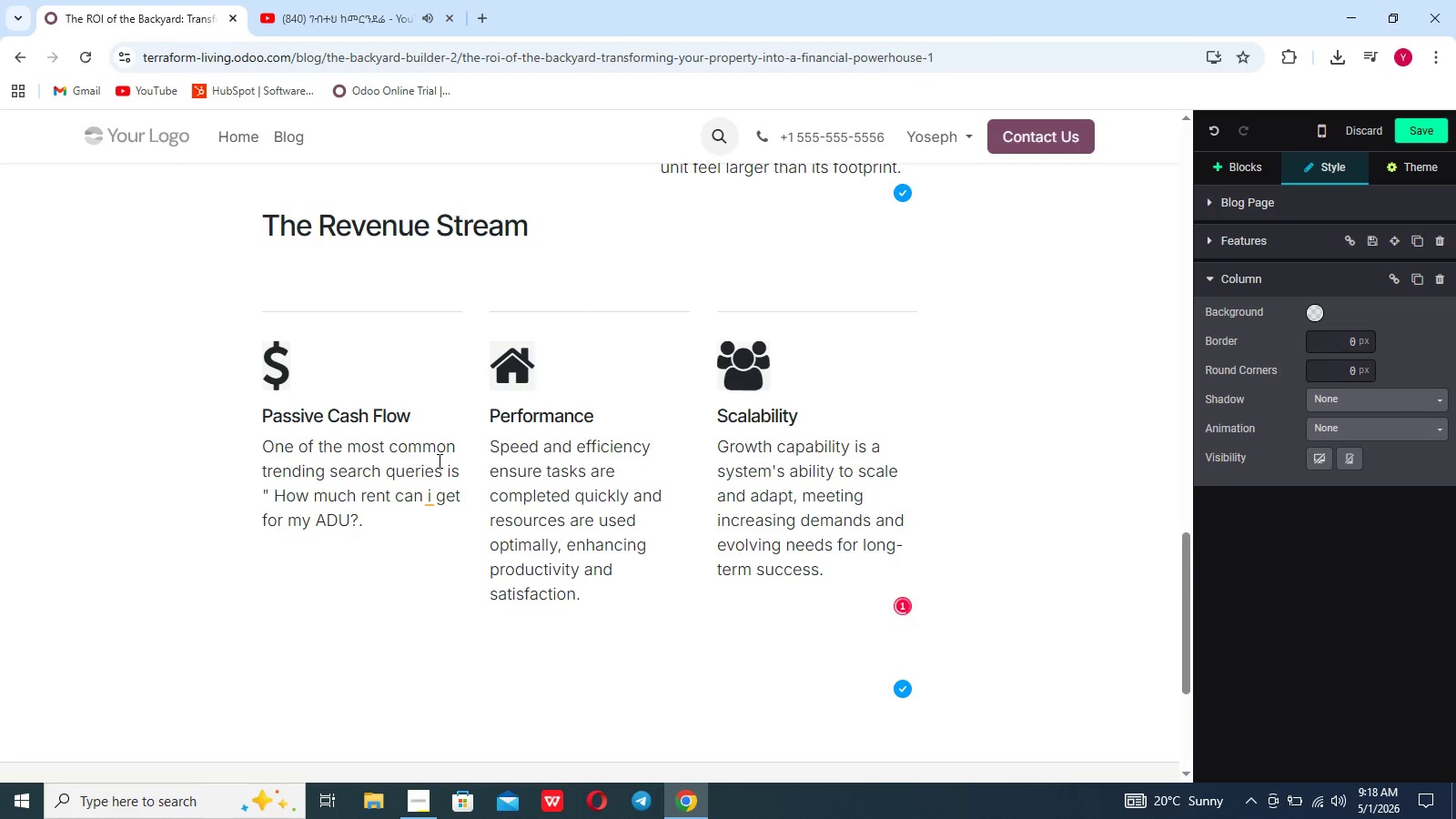 
key(ArrowRight)
 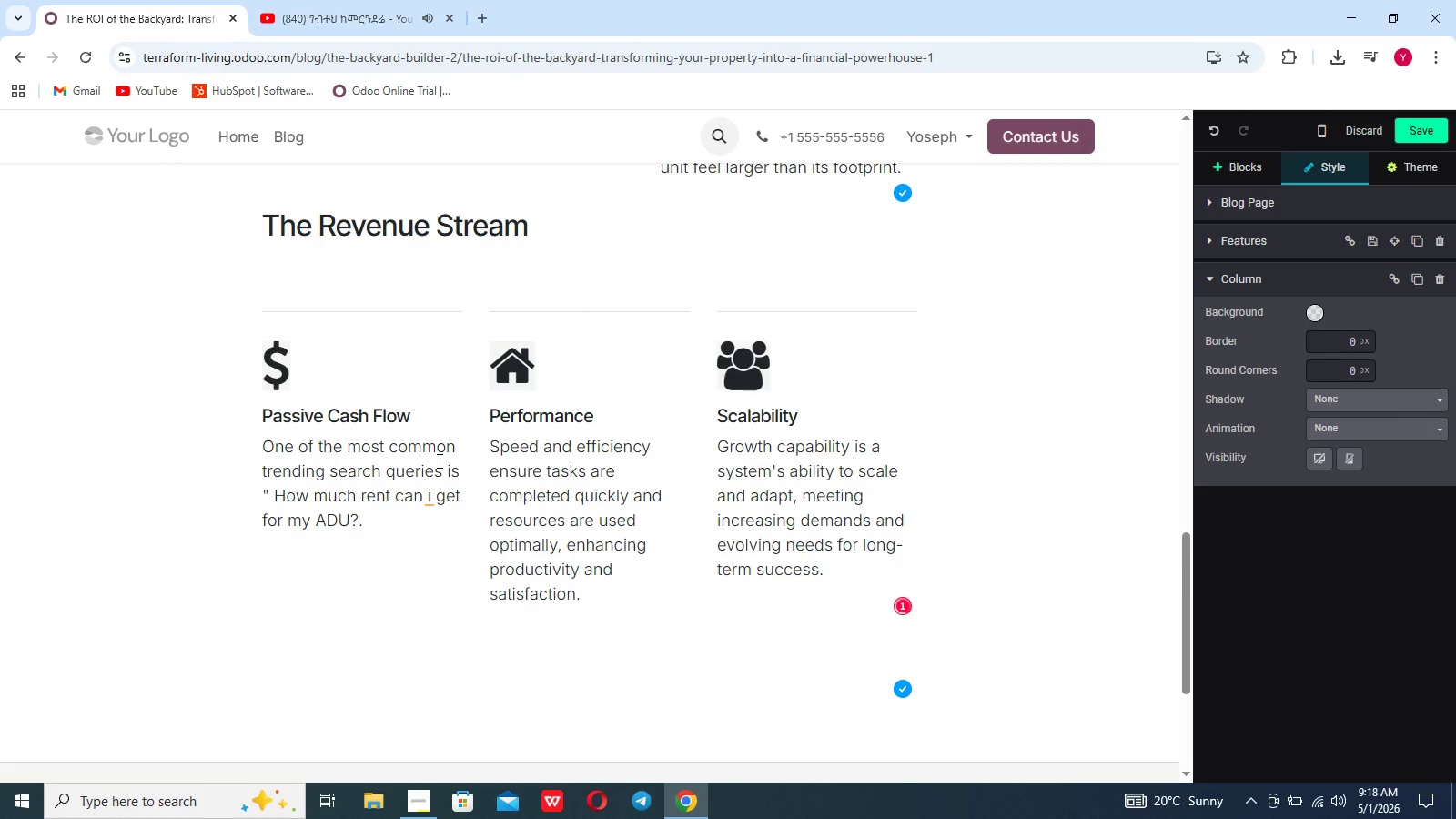 
key(Backspace)
type(". S)
key(Backspace)
type(Depending on your locatin and the quality of the build, an ADU can generate h)
key(Backspace)
type(thousands in monthly revenue)
 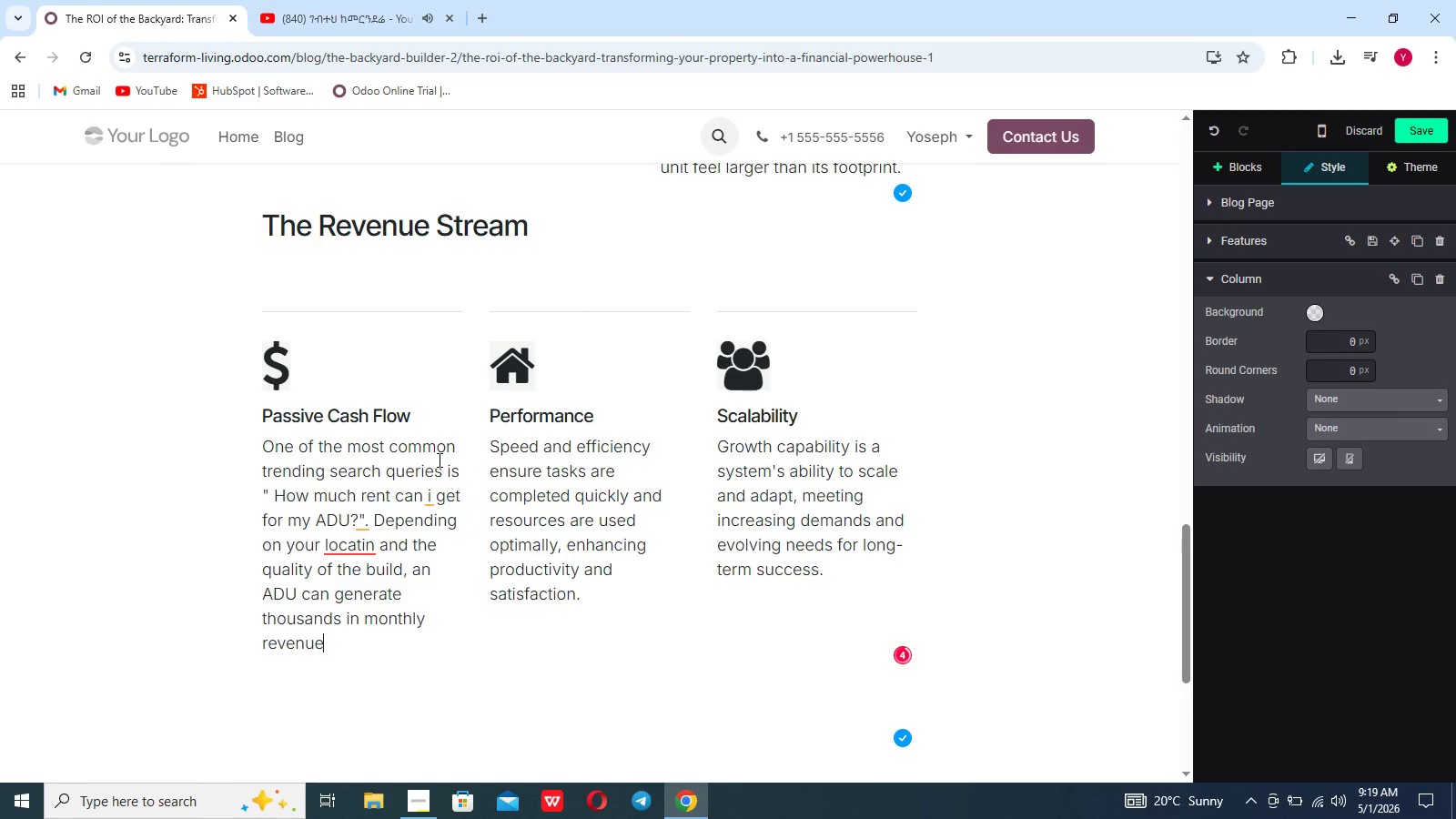 
left_click([370, 543])
 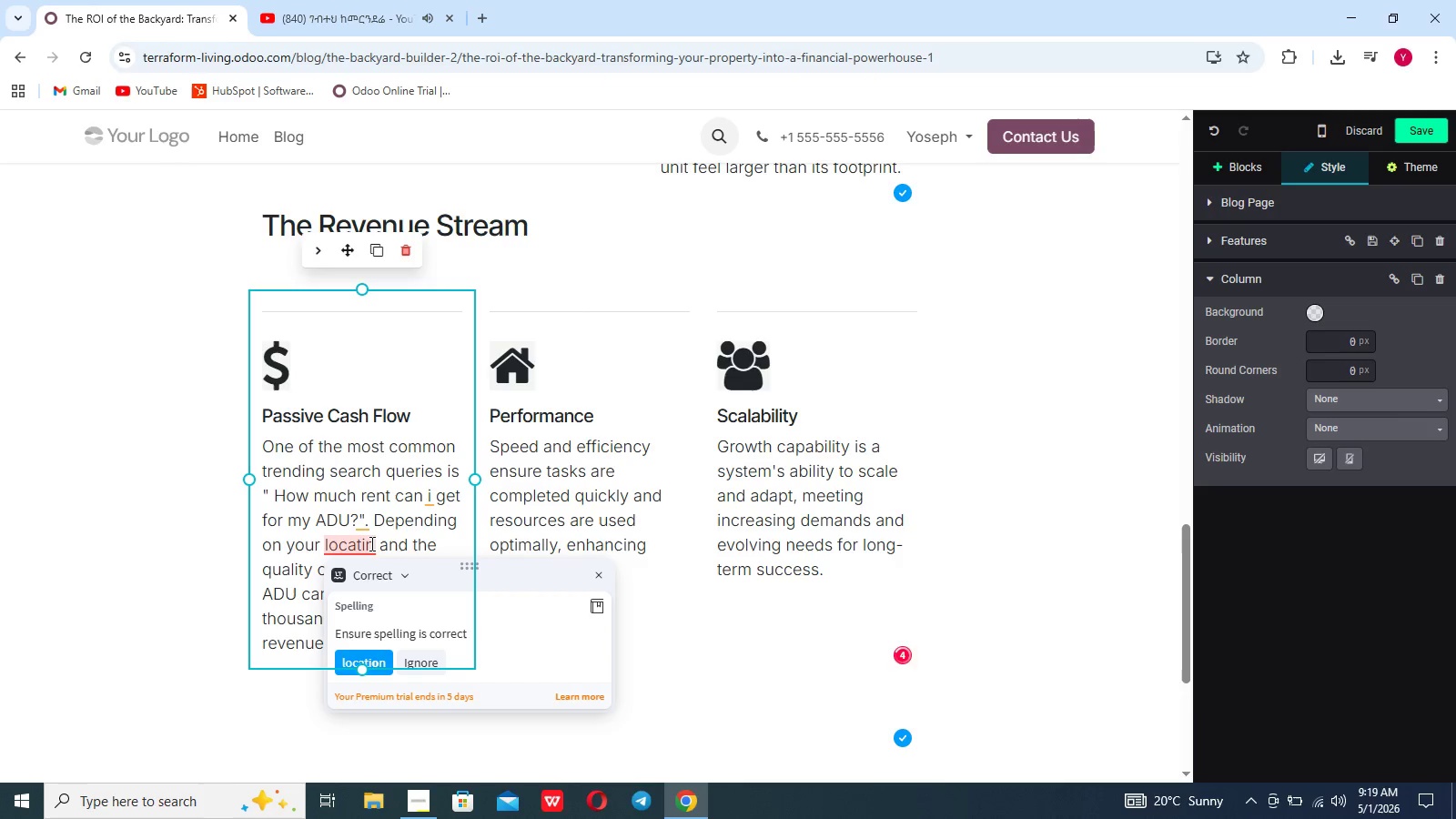 
key(ArrowLeft)
 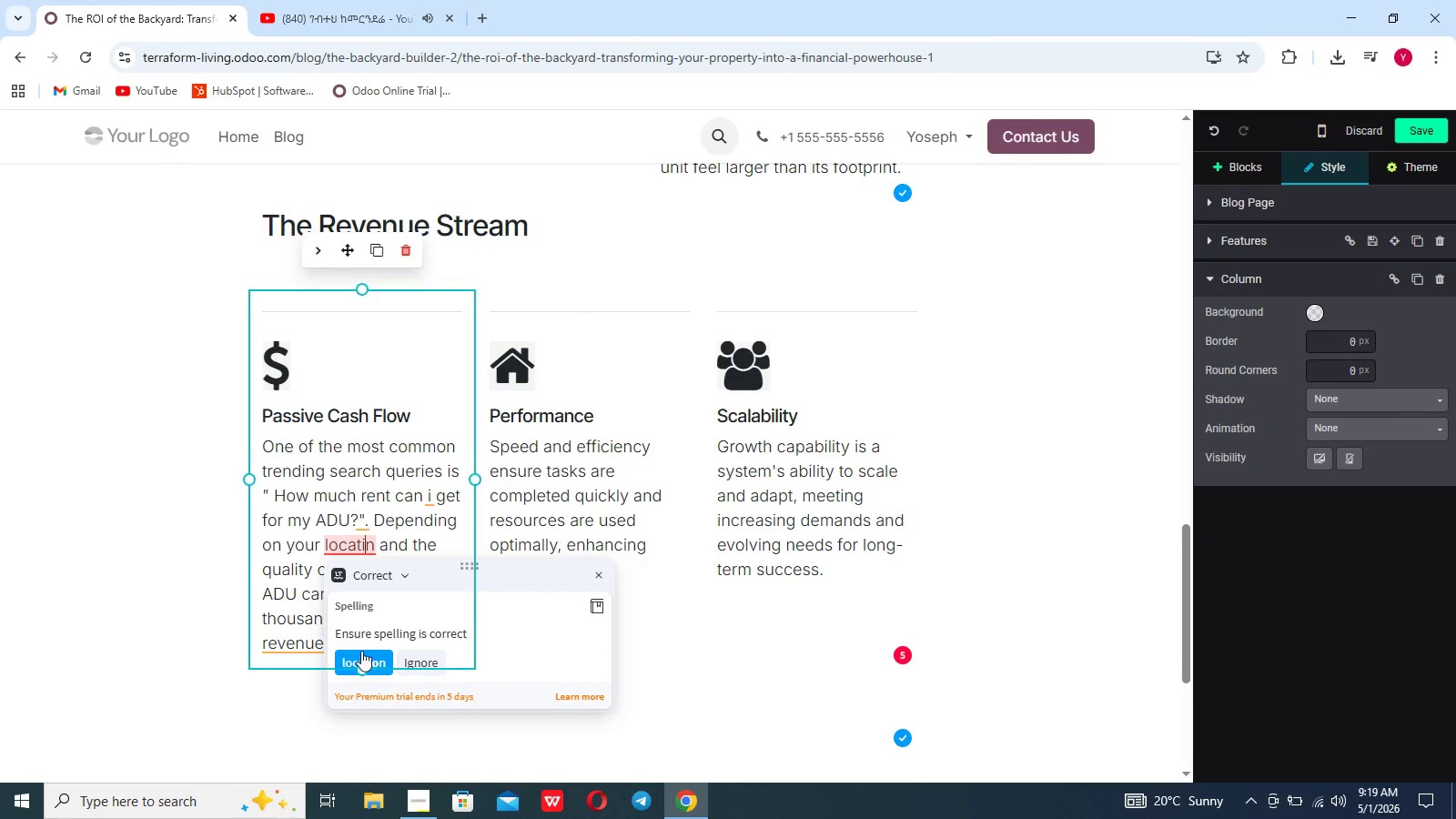 
left_click([359, 663])
 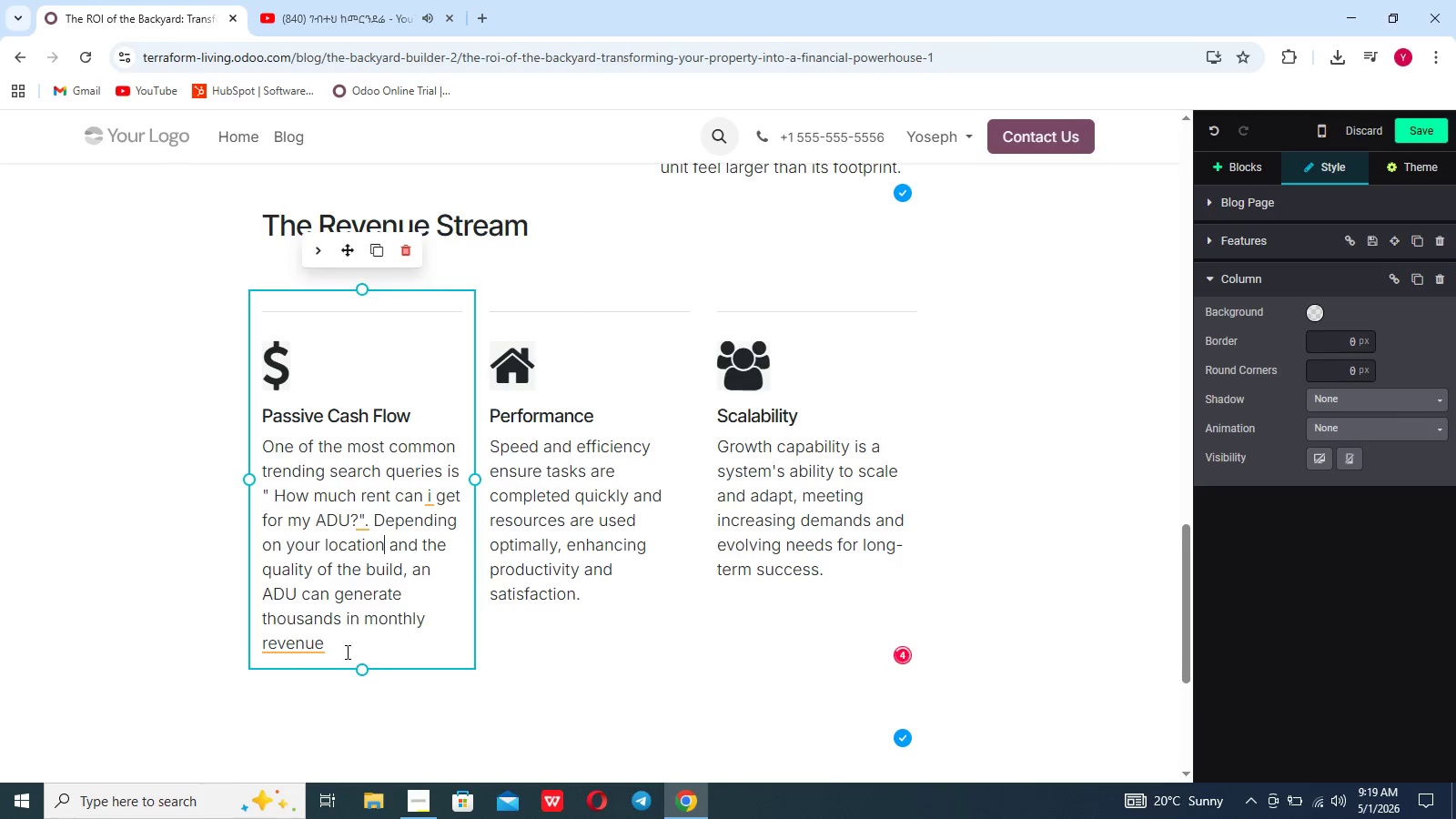 
left_click([346, 652])
 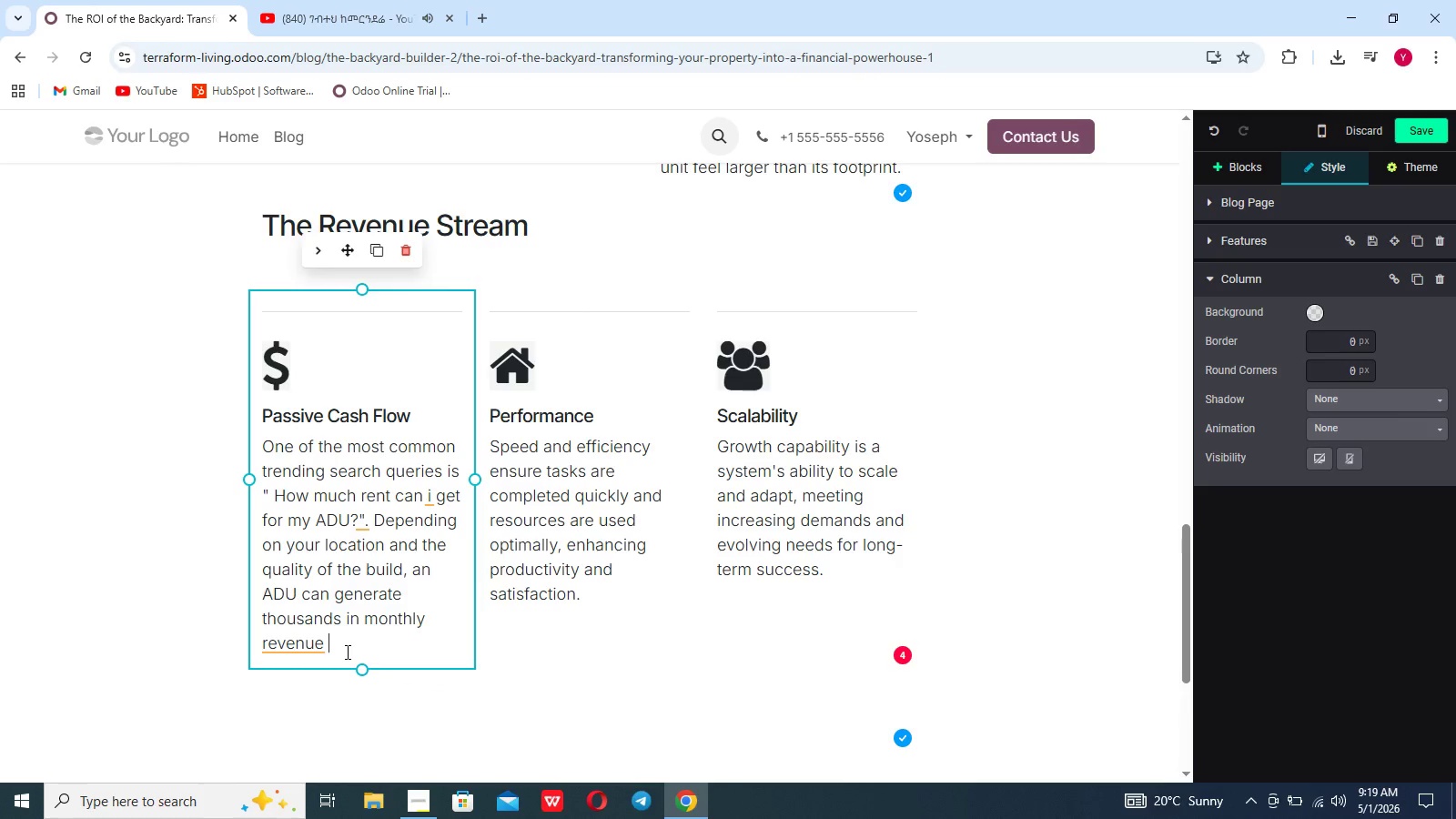 
key(Period)
 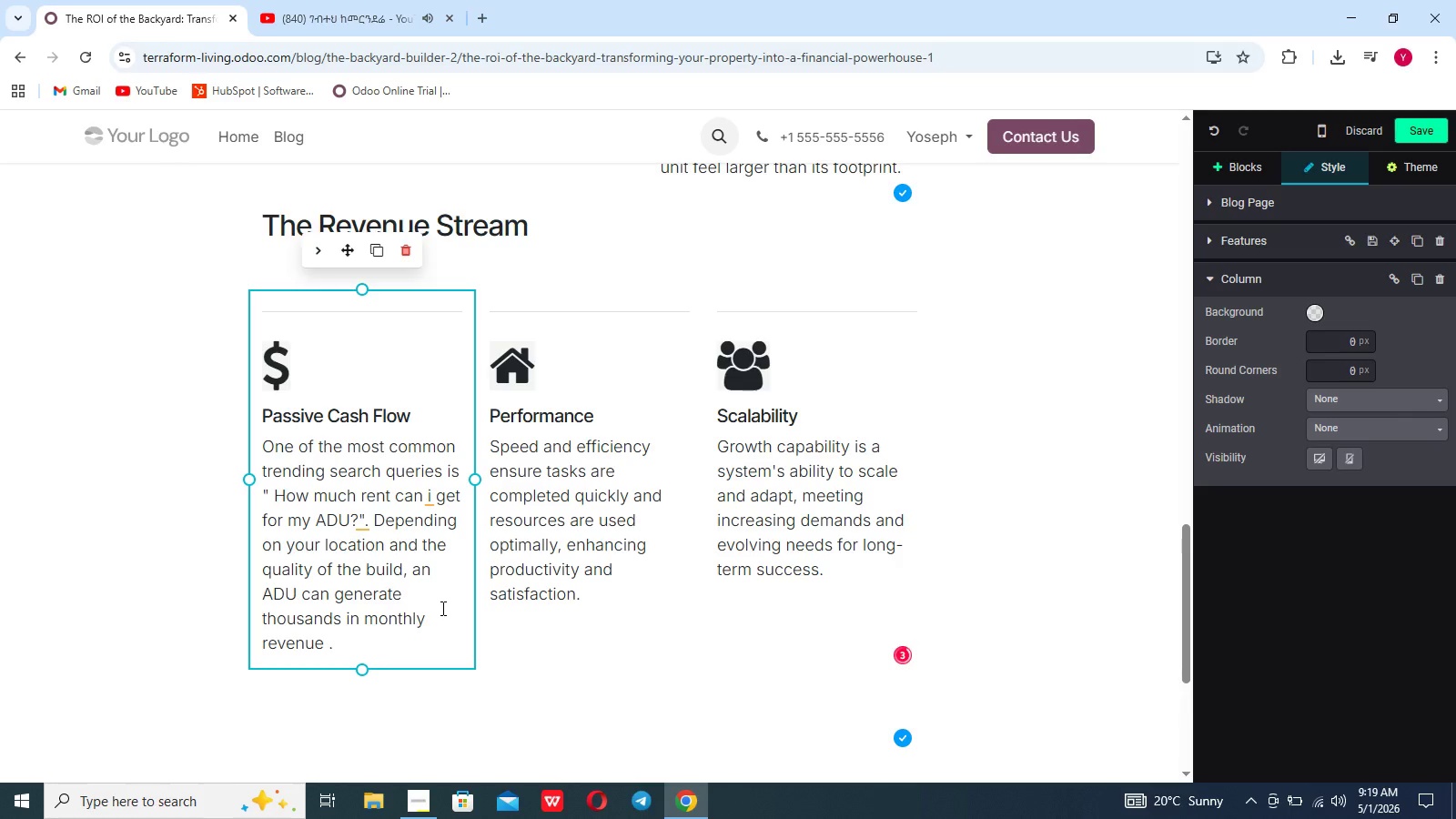 
left_click([529, 604])
 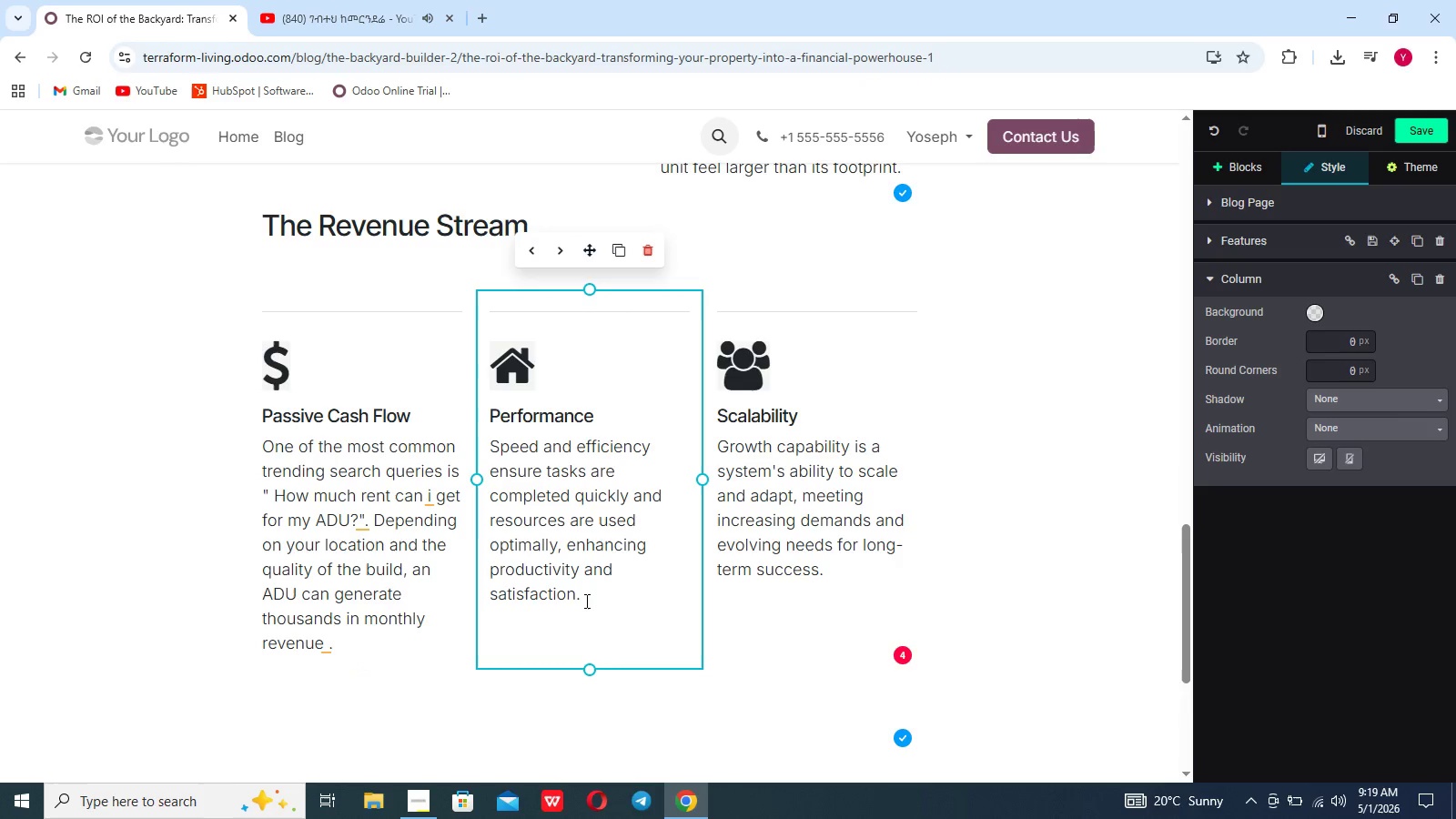 
left_click_drag(start_coordinate=[585, 601], to_coordinate=[491, 434])
 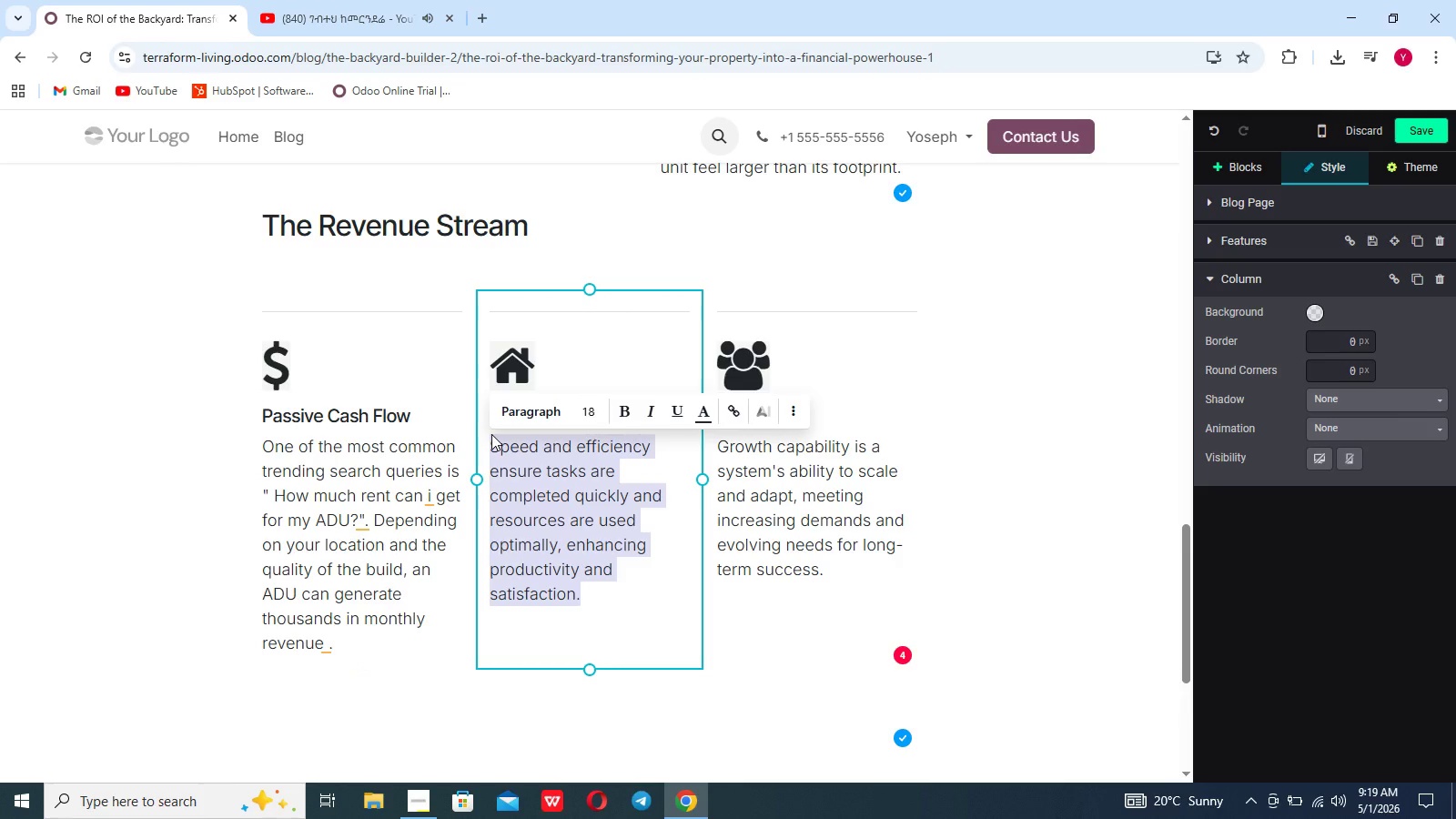 
key(Backspace)
 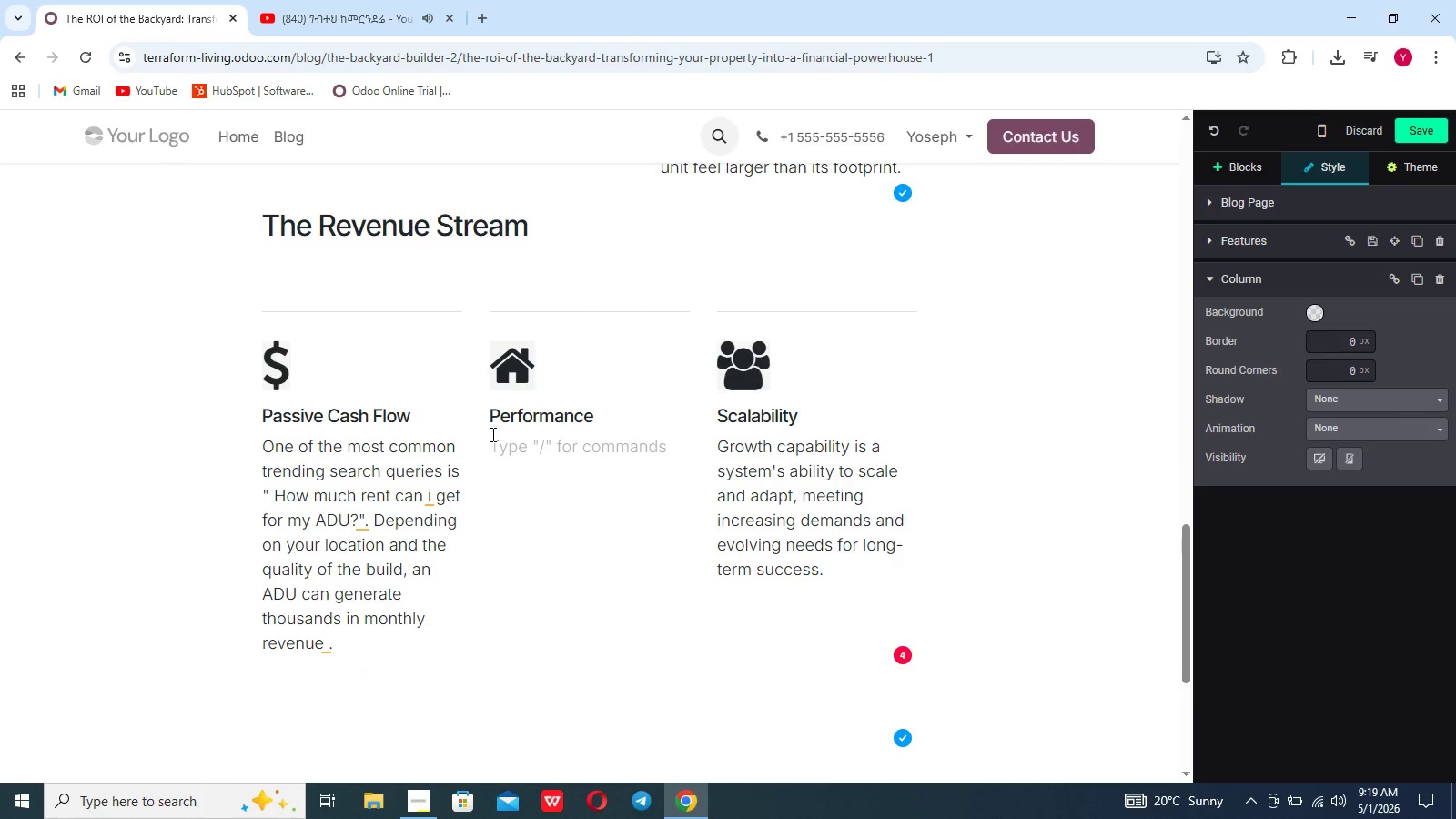 
left_click([594, 414])
 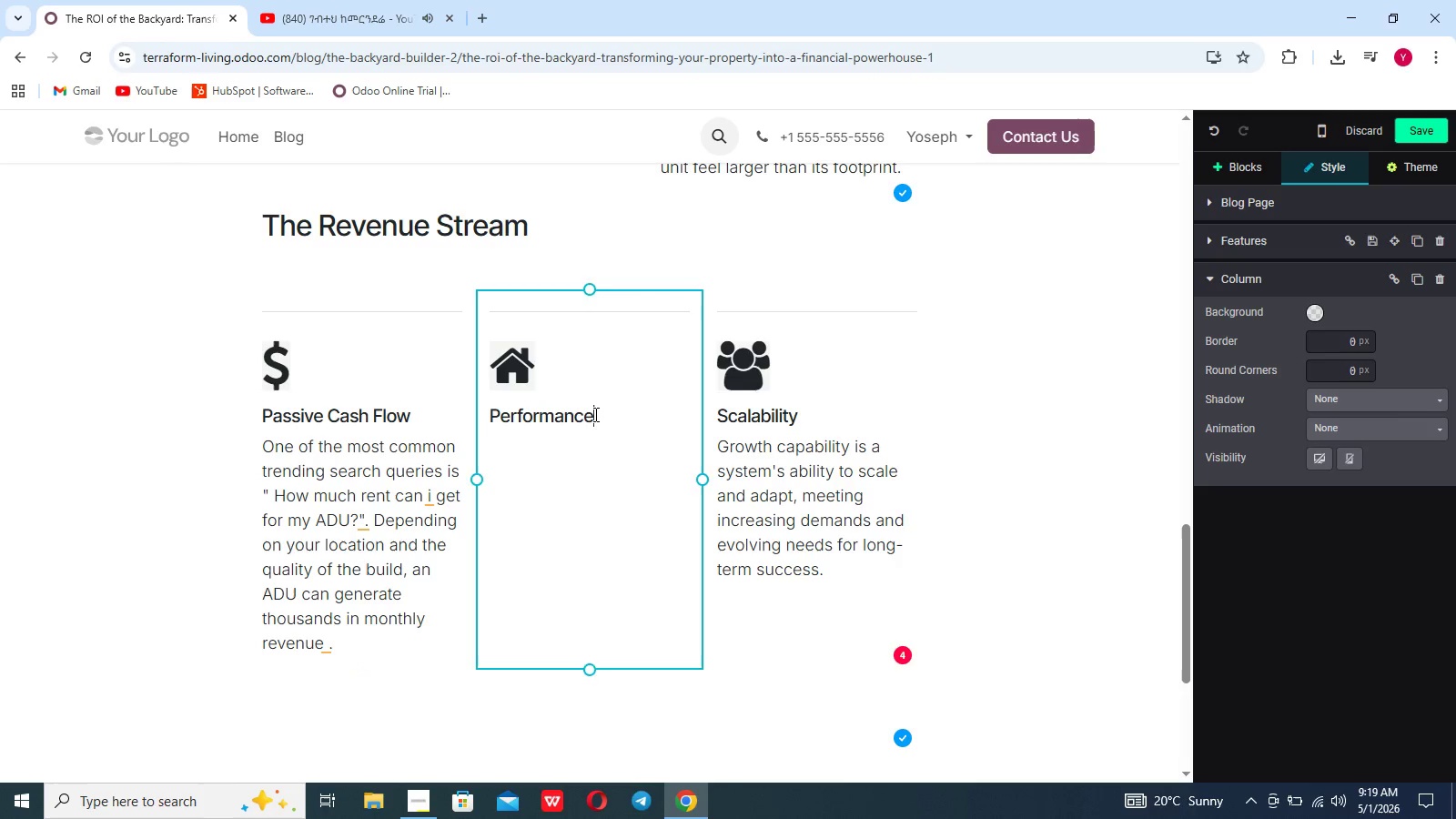 
key(Backspace)
 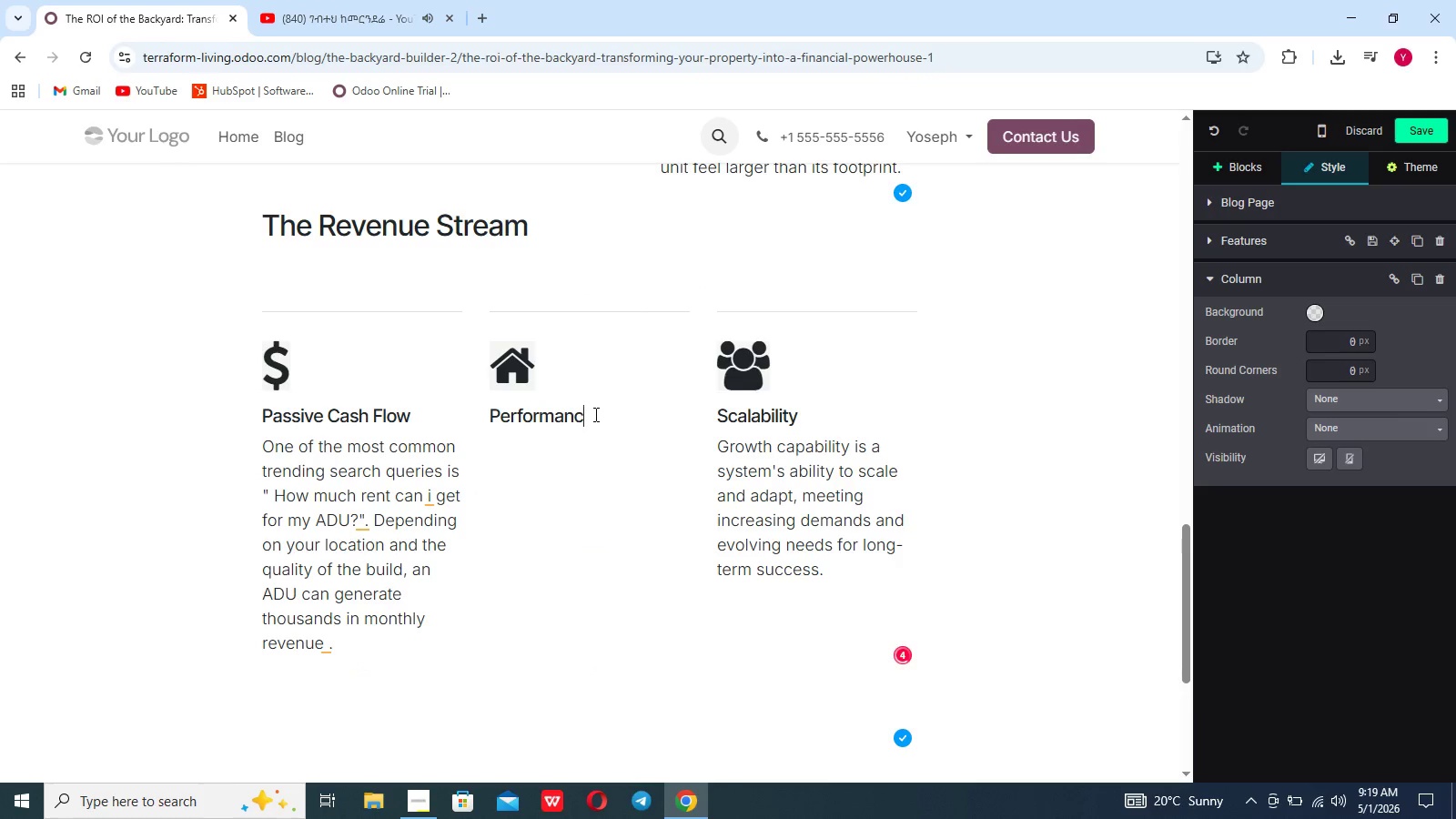 
key(Backspace)
 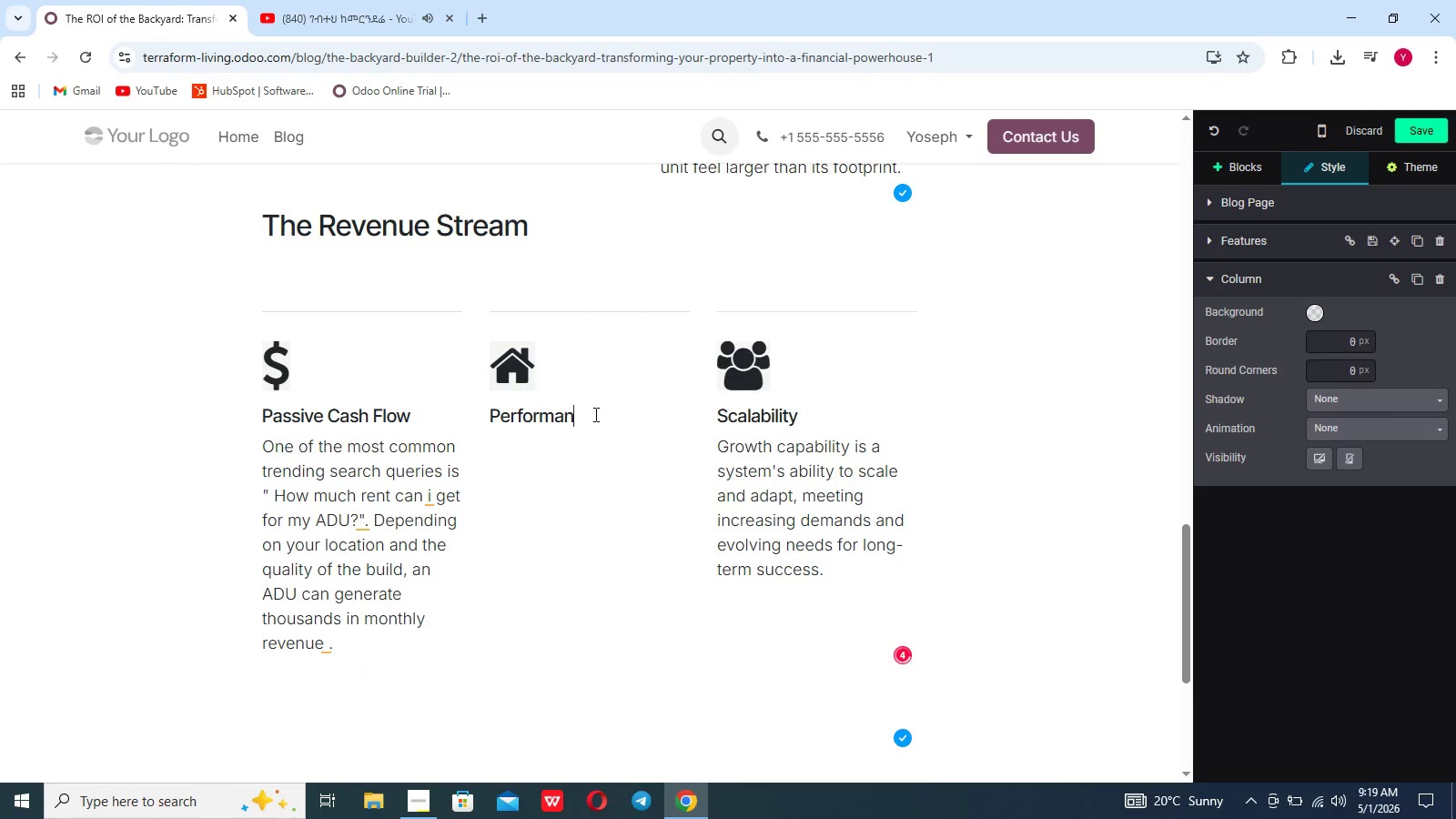 
key(Backspace)
 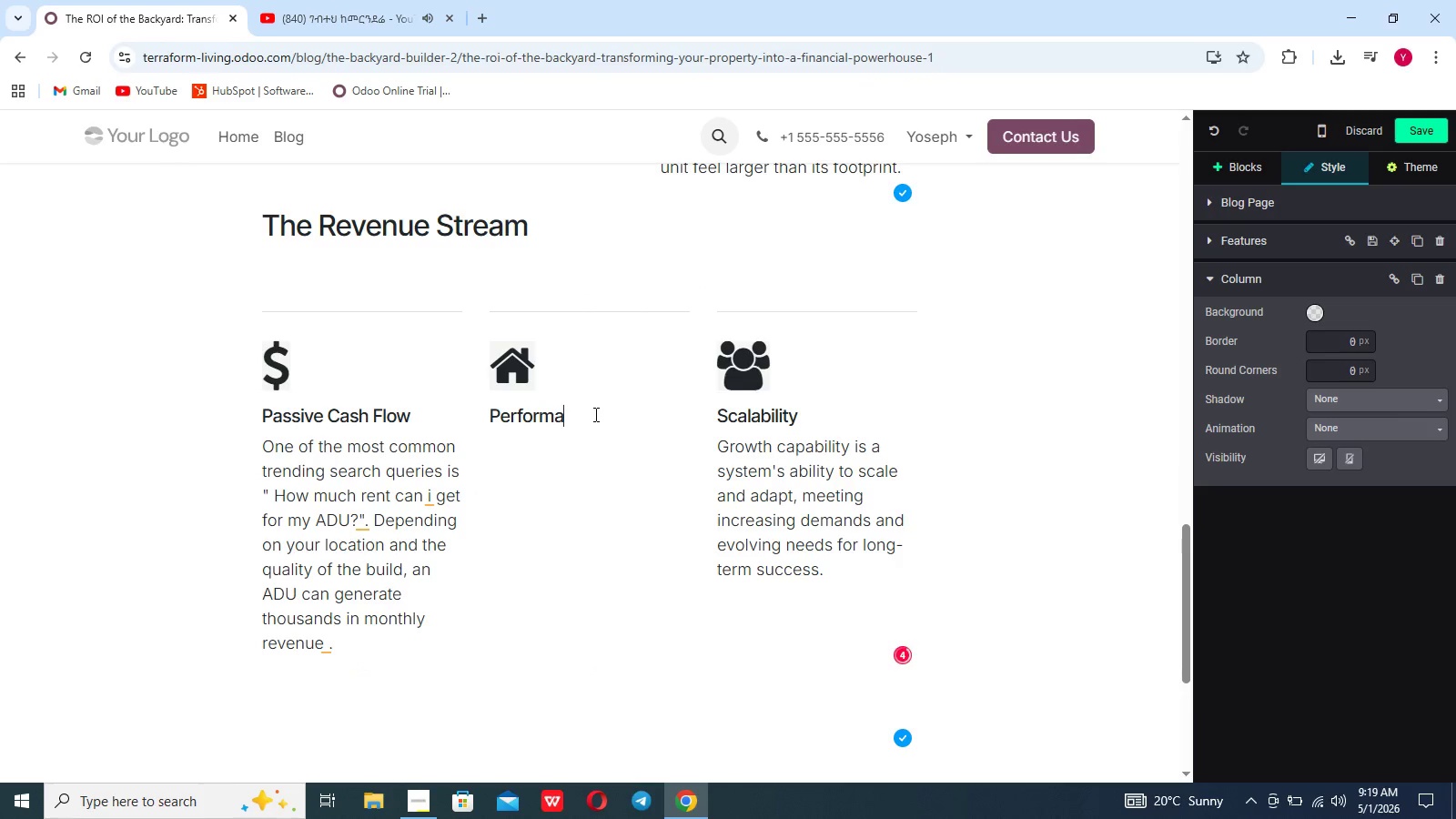 
key(Backspace)
 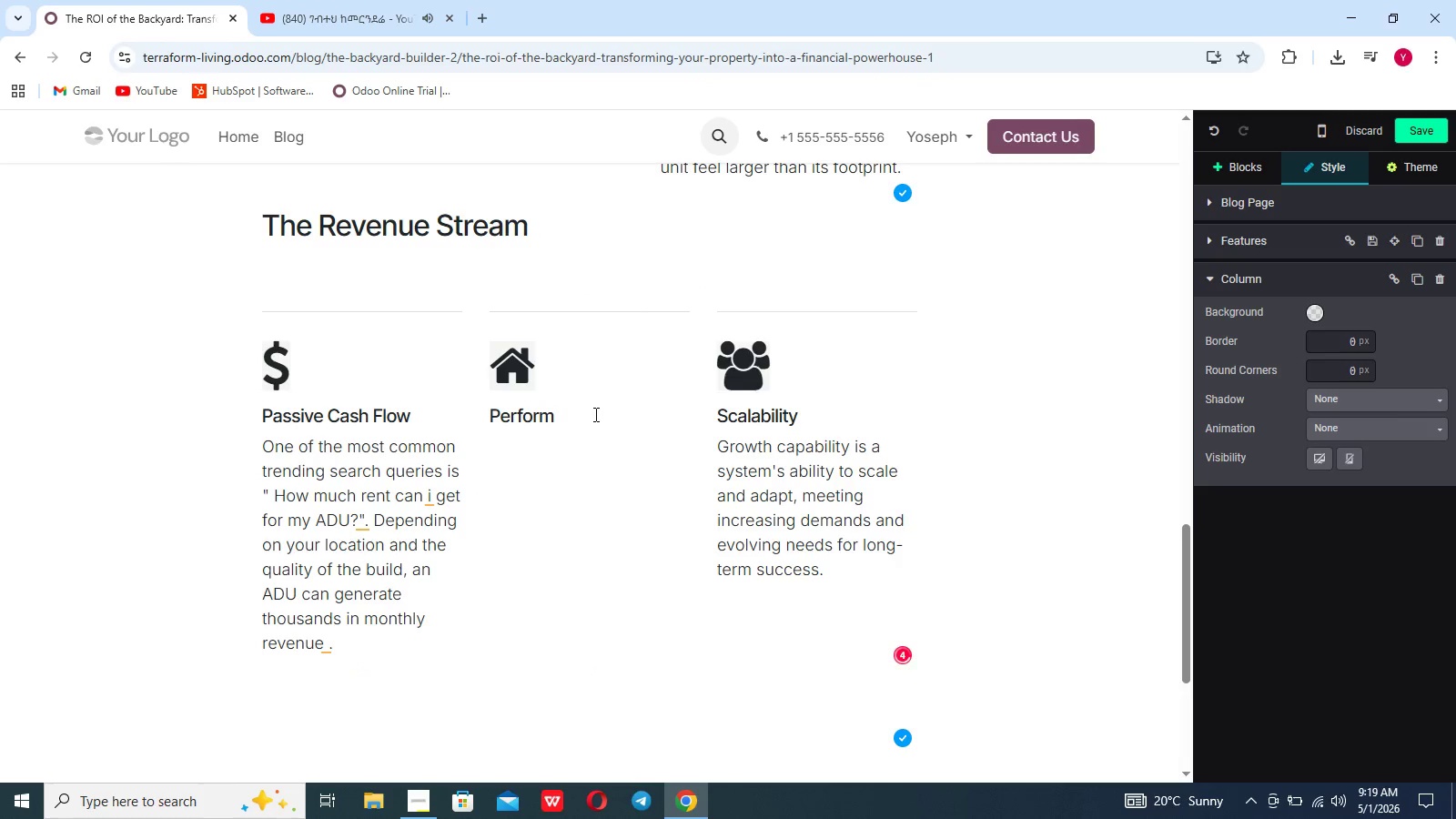 
key(Backspace)
key(Backspace)
key(Backspace)
key(Backspace)
key(Backspace)
key(Backspace)
key(Backspace)
type(Tax Implication)
 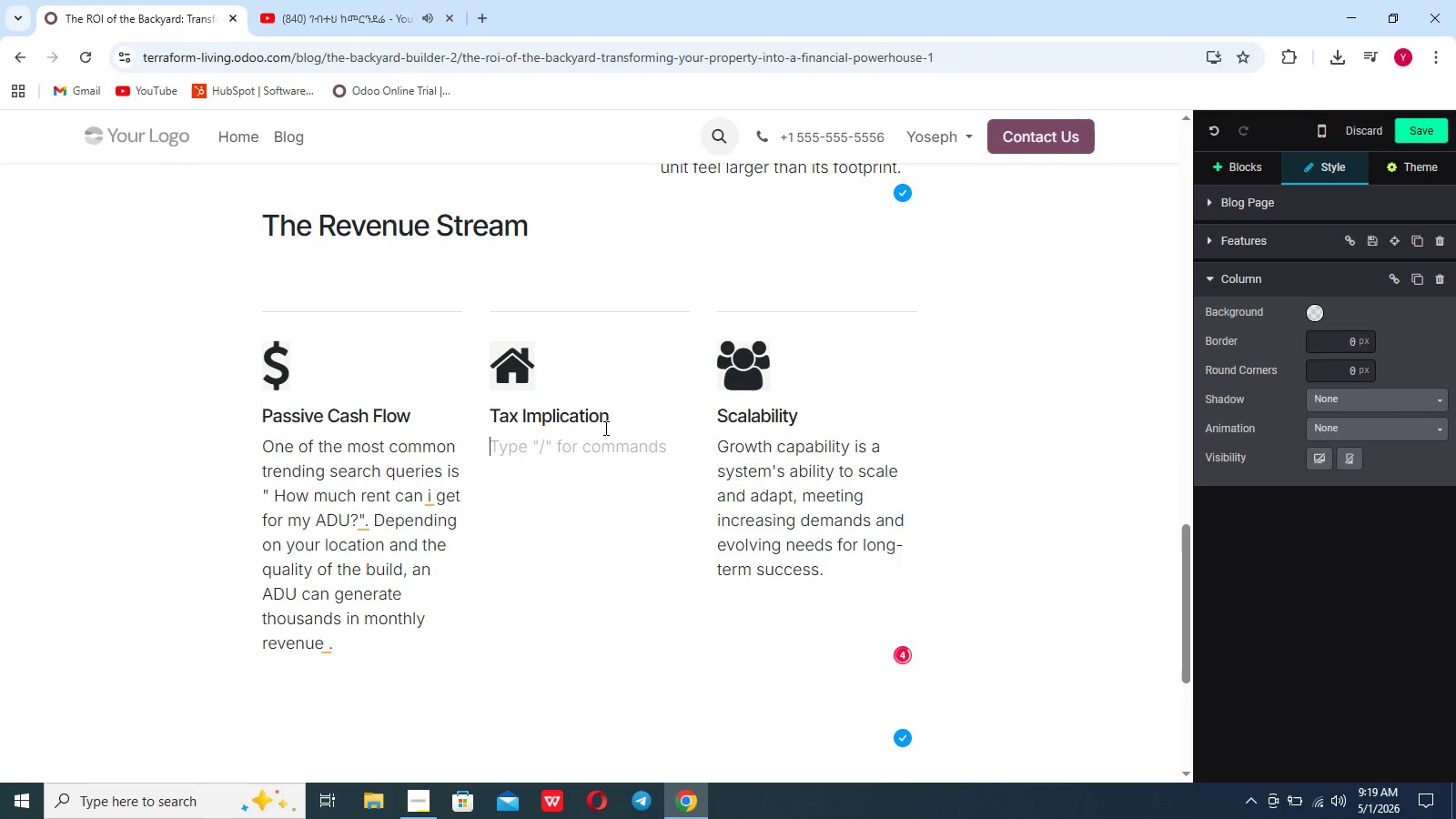 
 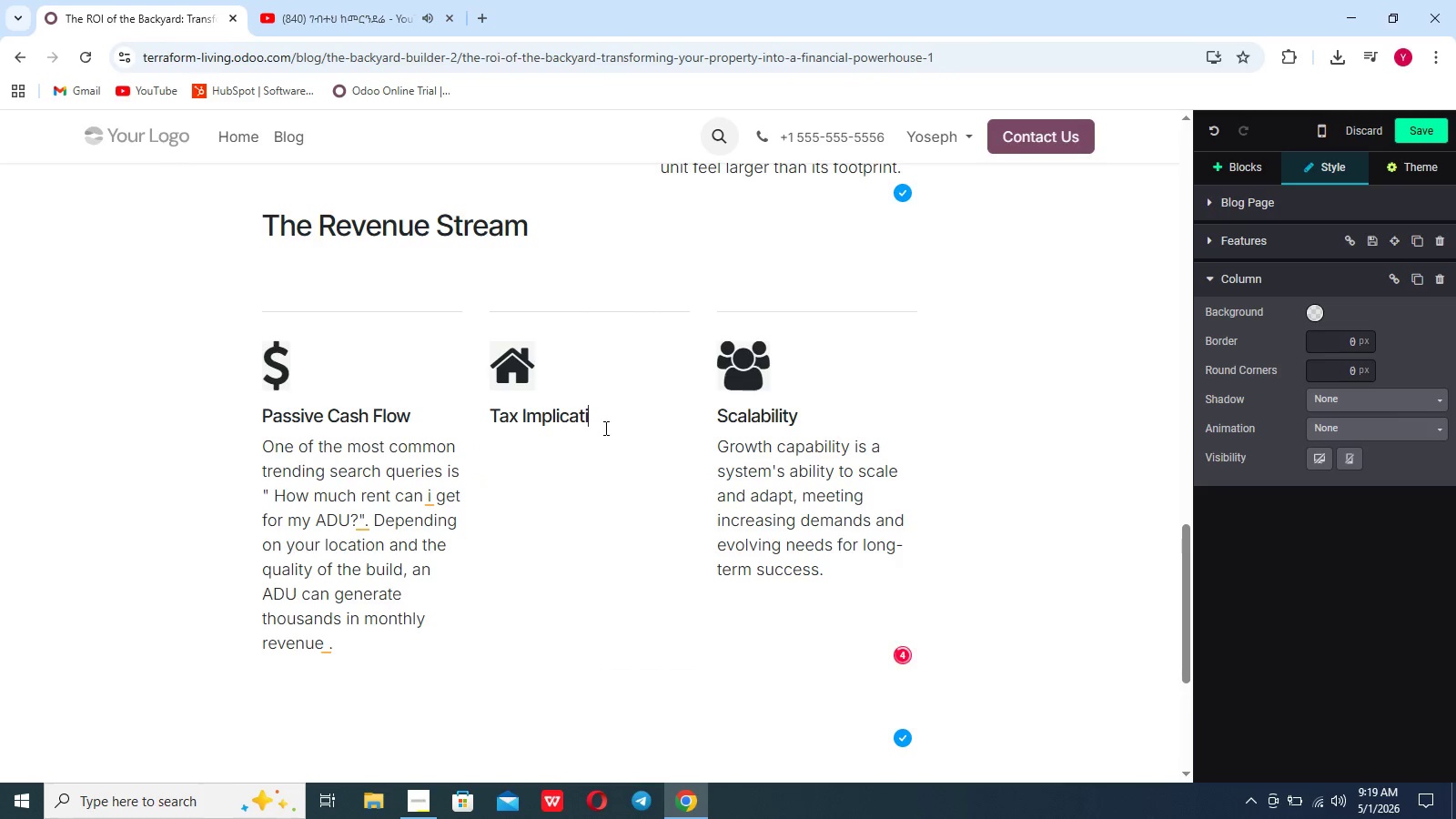 
key(Enter)
 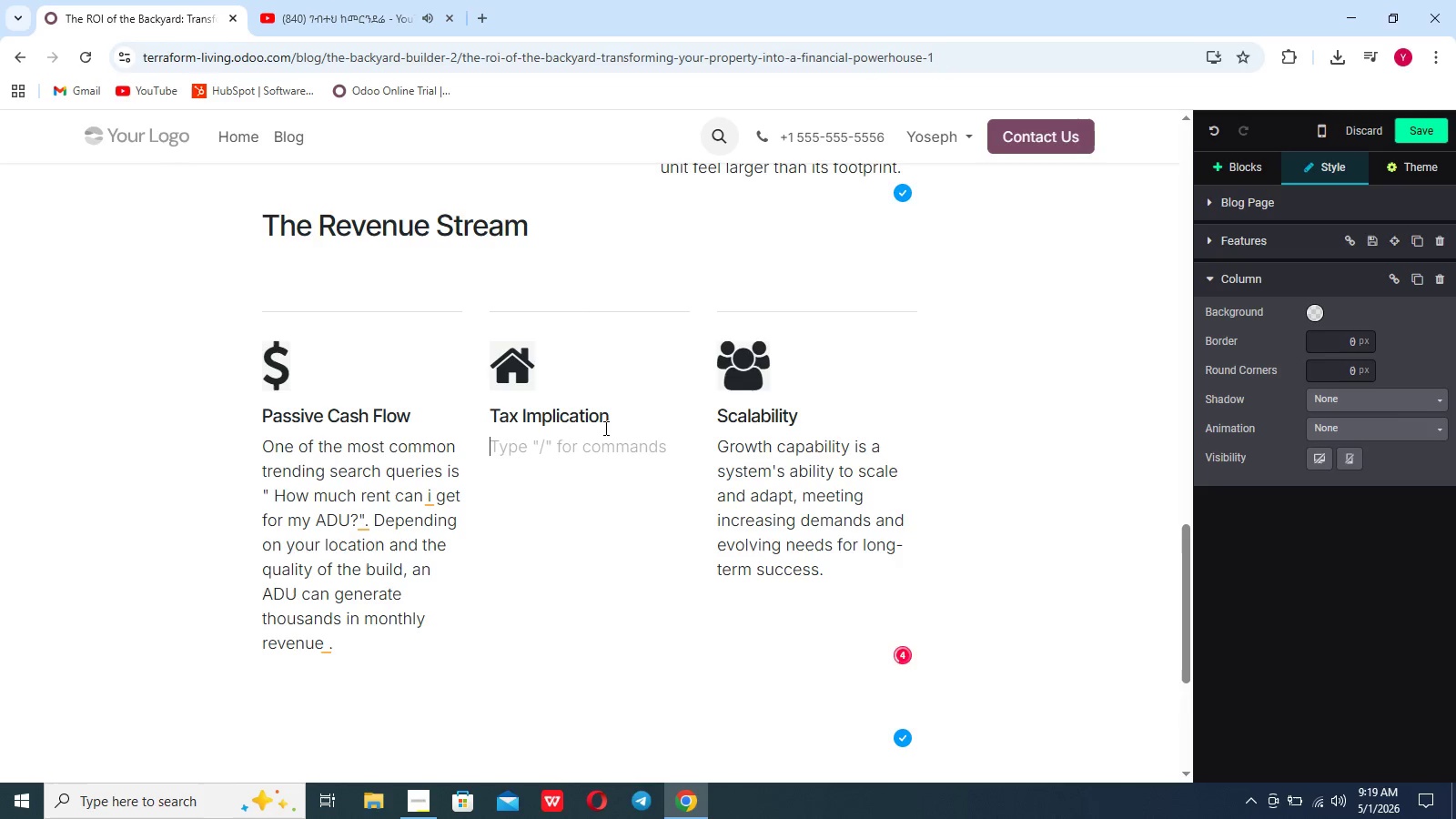 
type(Many worry about ADu )
key(Backspace)
key(Backspace)
type(U propr)
key(Backspace)
type(ertie)
 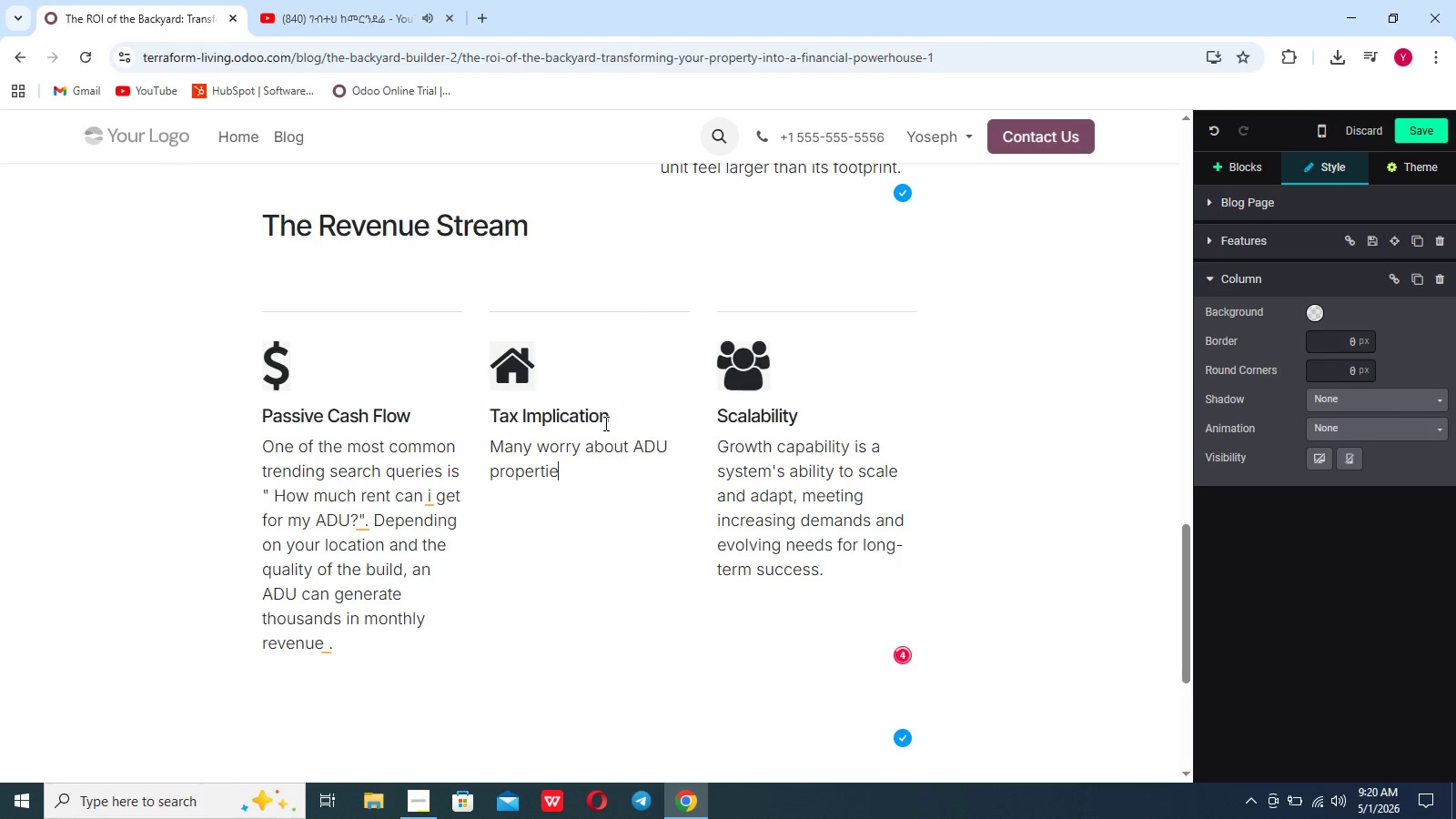 
wait(5.5)
 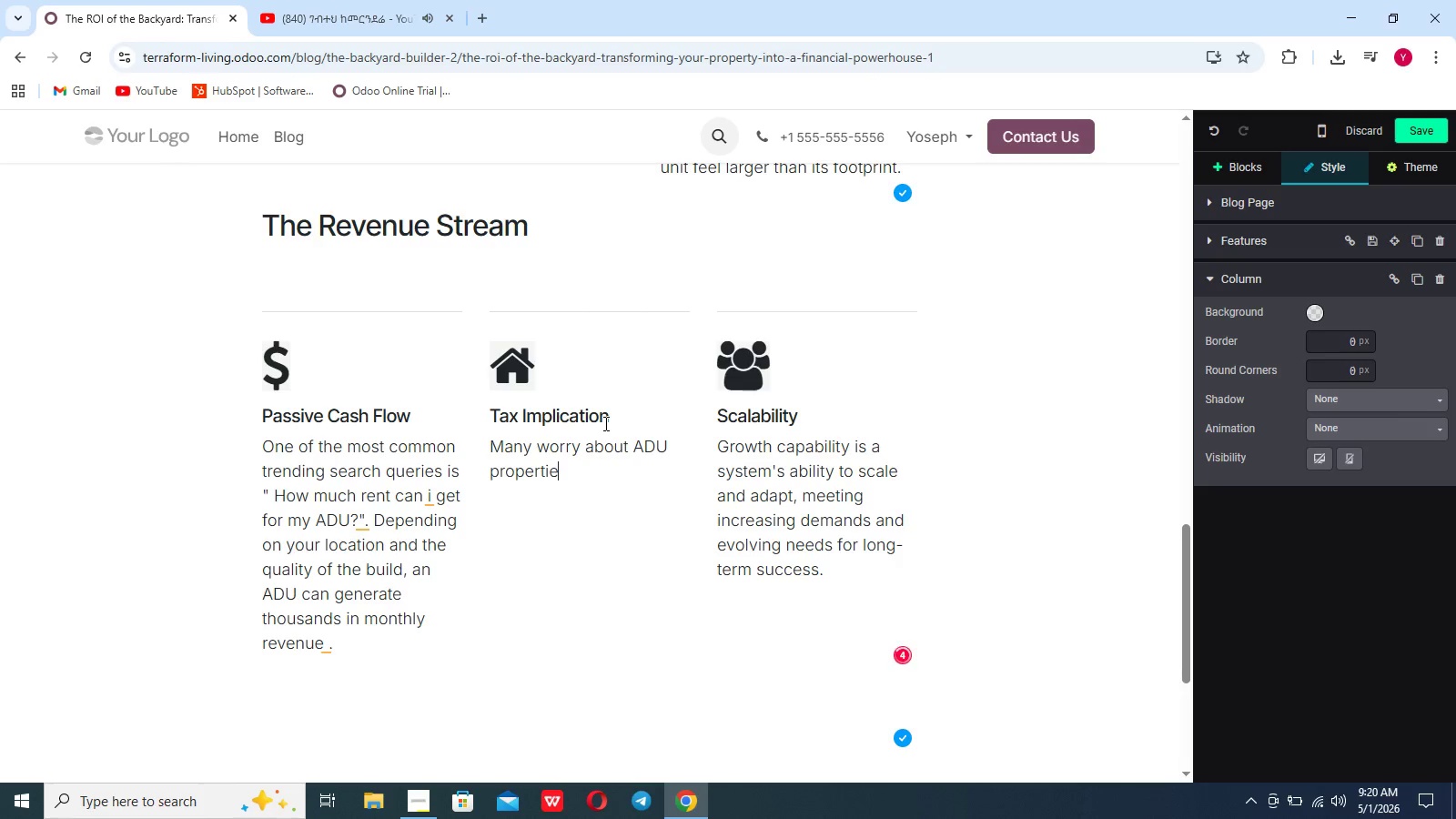 
key(Backspace)
key(Backspace)
type(y of th )
key(Backspace)
type(e build )
key(Backspace)
type(, an Ad)
key(Backspace)
type(DU can generaa)
key(Backspace)
 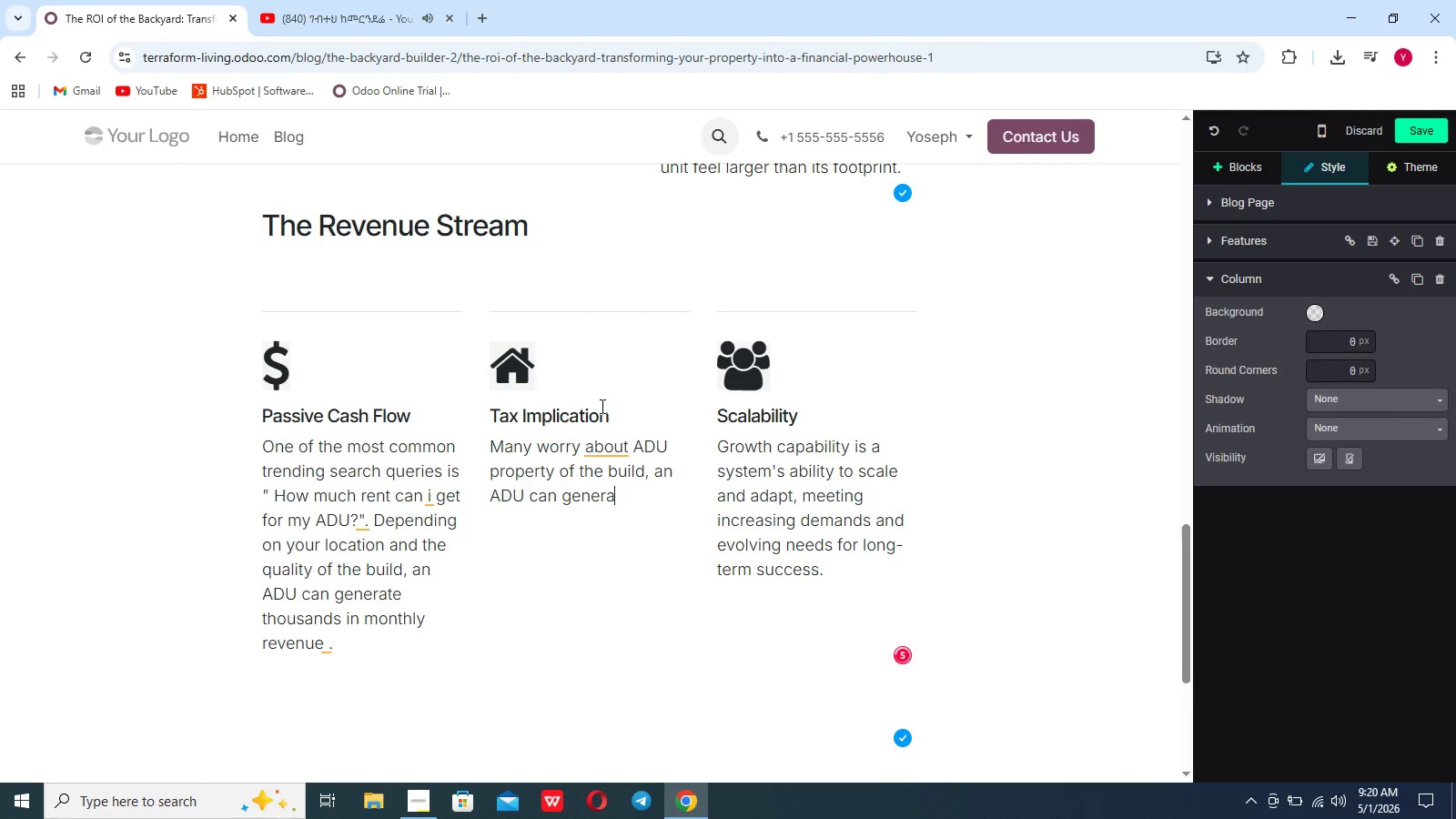 
type(te thouda)
key(Backspace)
key(Backspace)
type(sands in monthly revenue.)
 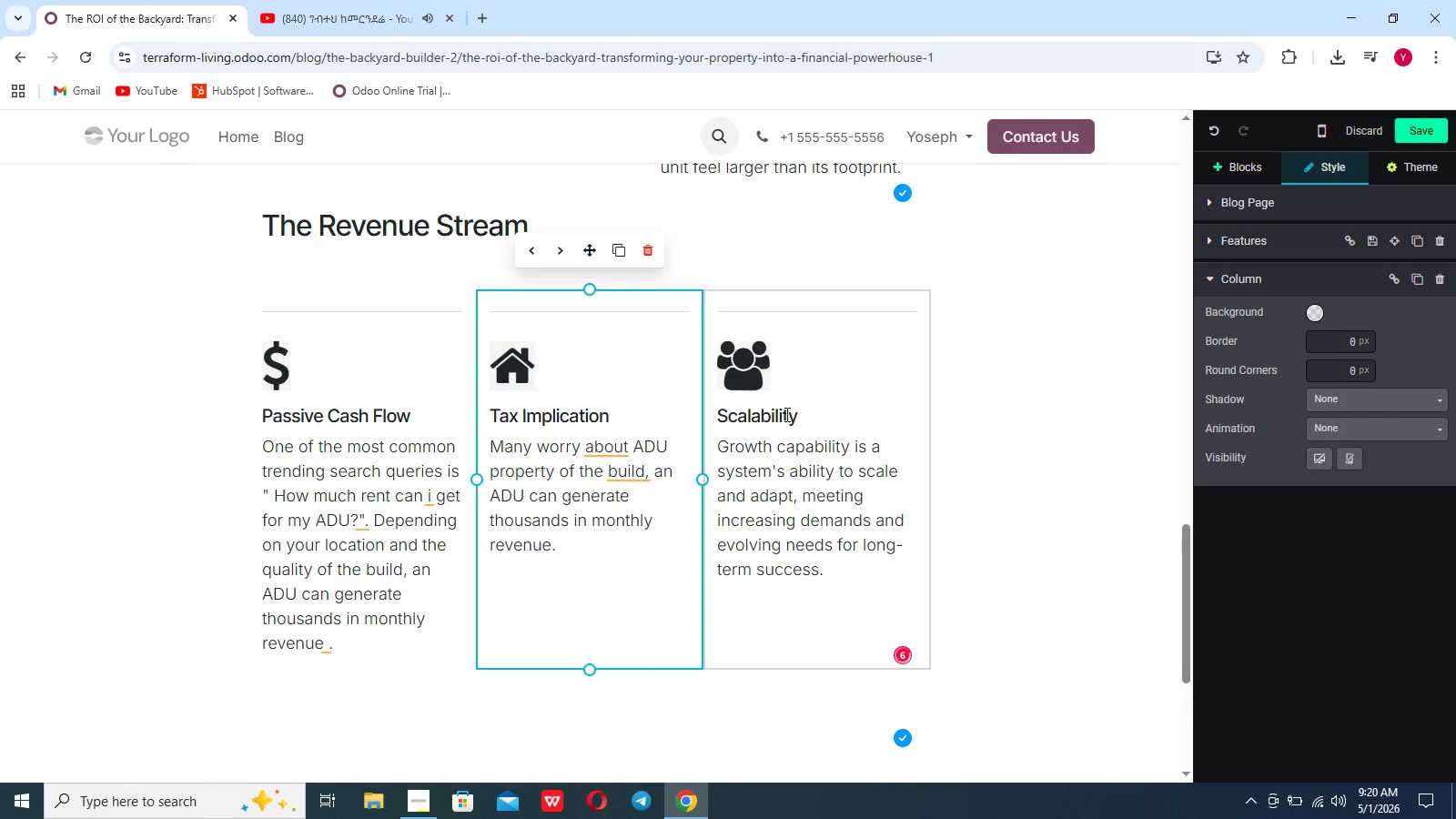 
left_click([798, 411])
 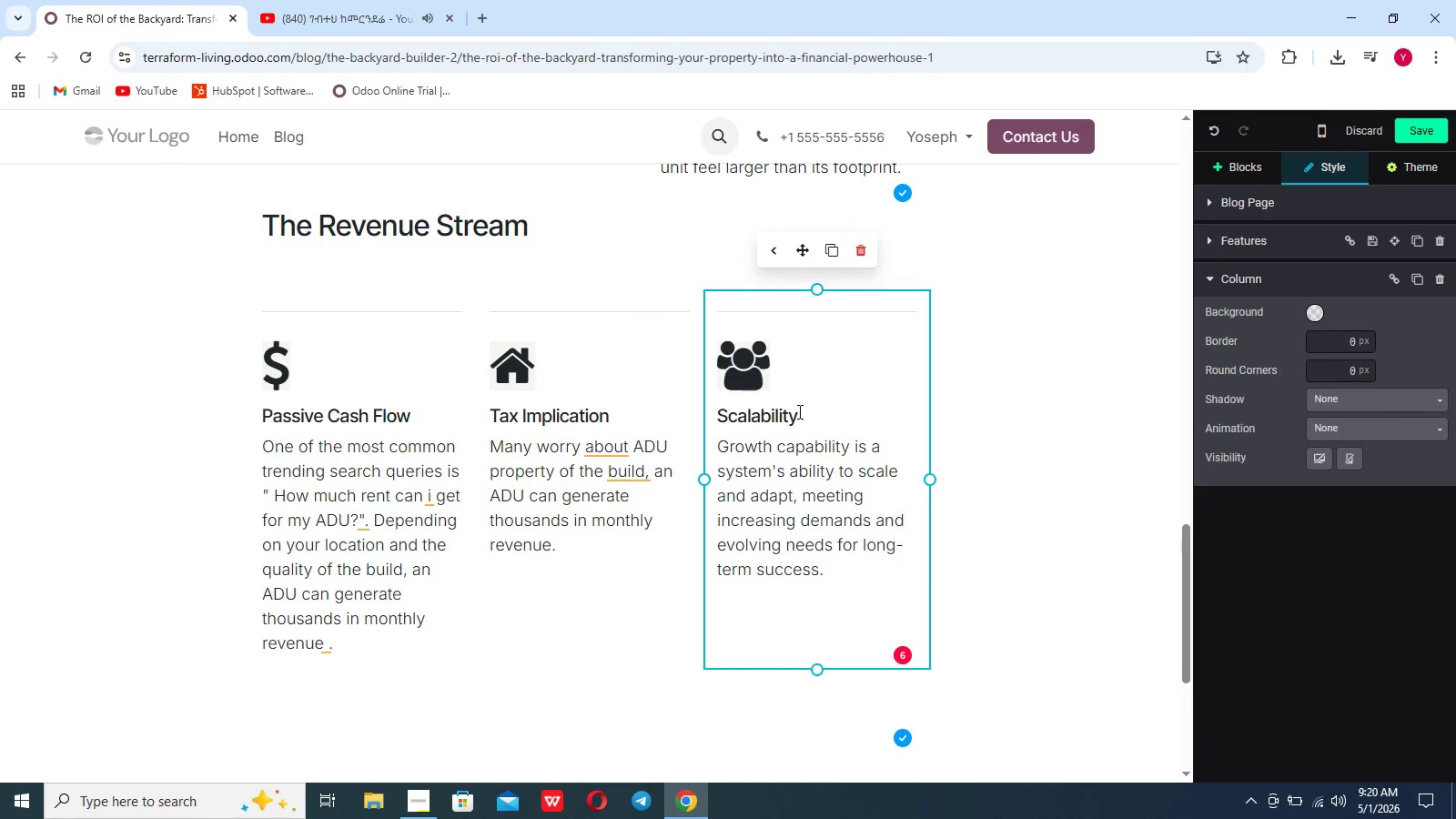 
key(Backspace)
 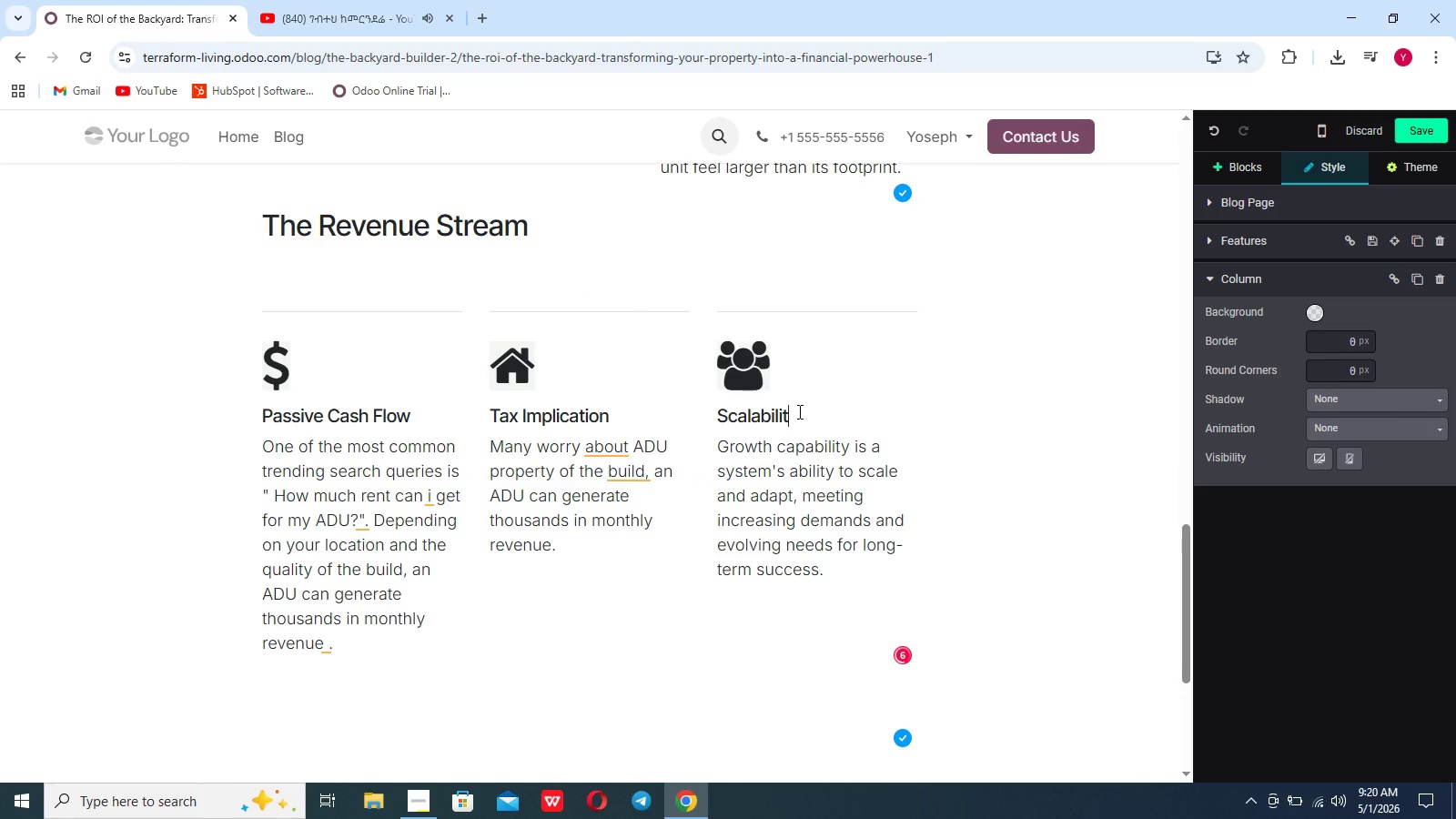 
key(Backspace)
 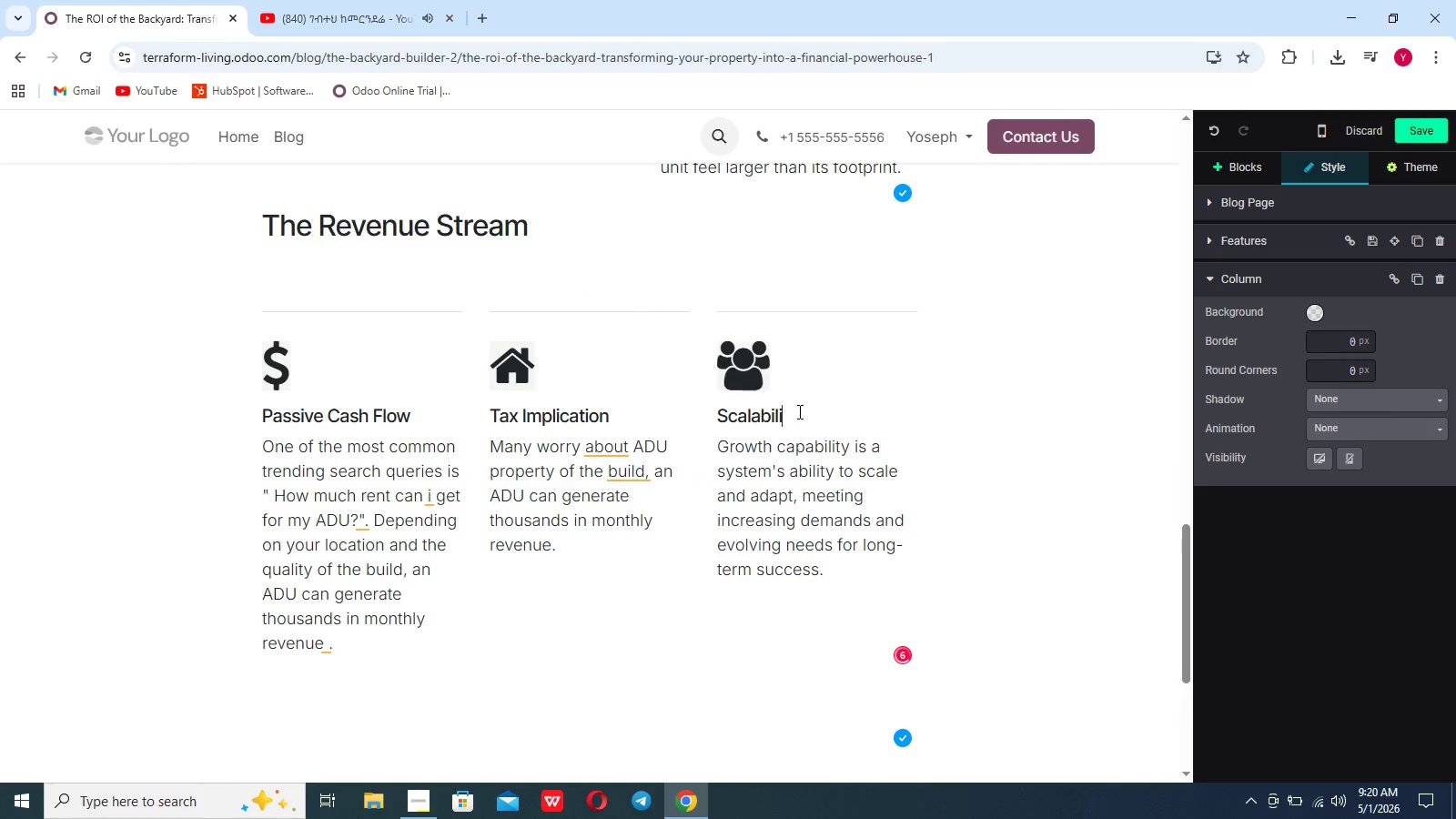 
key(Backspace)
 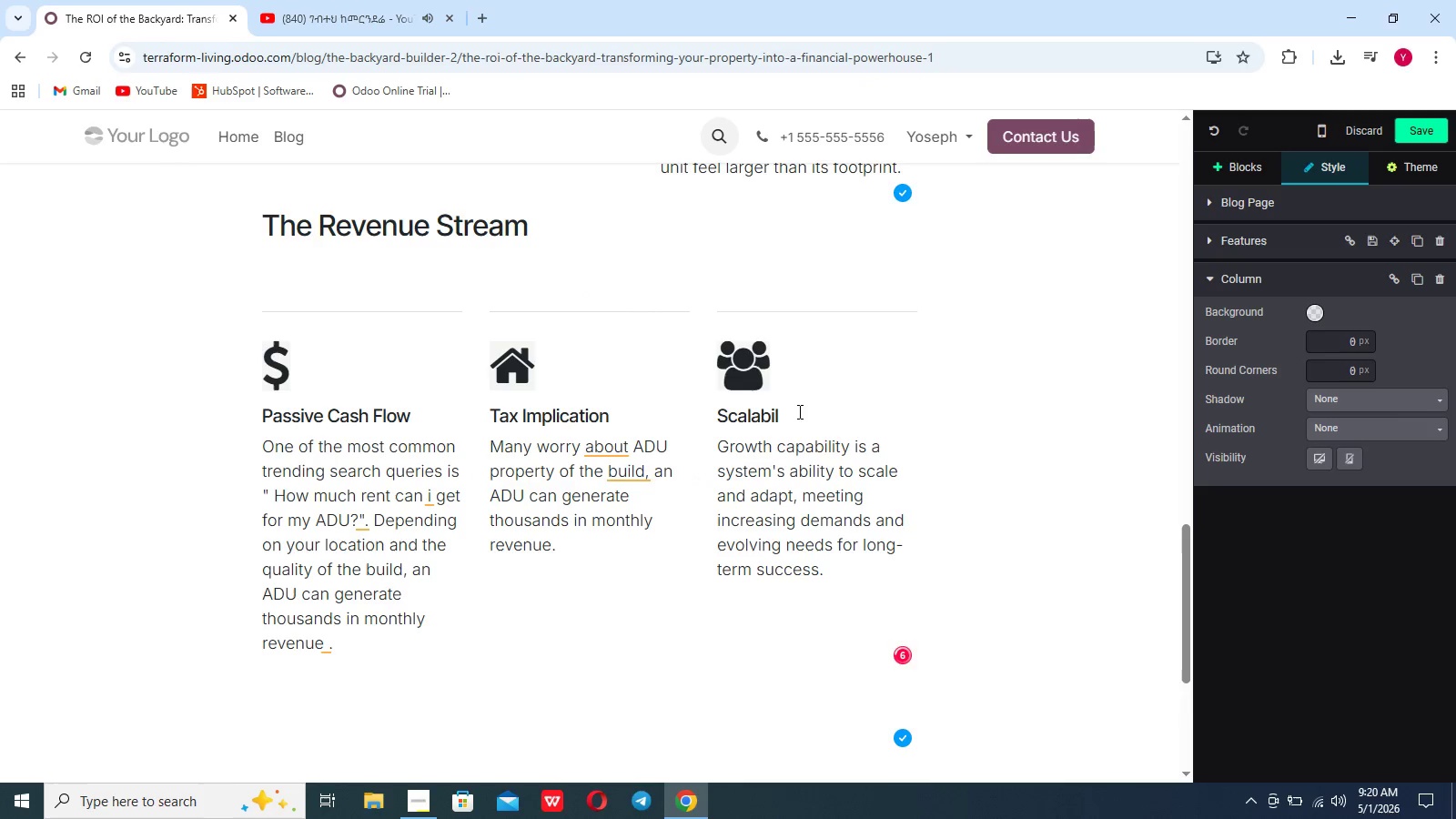 
key(Backspace)
 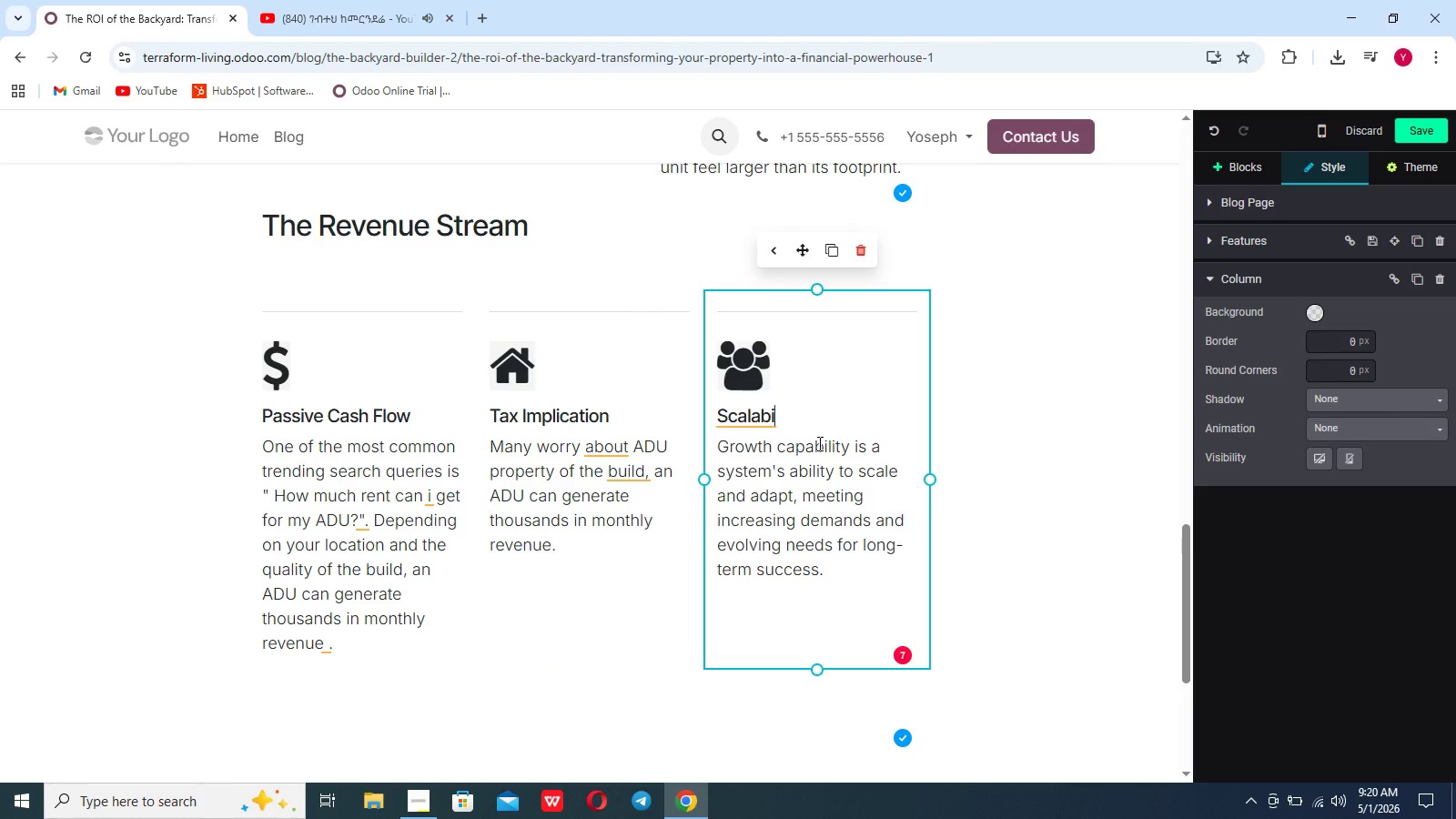 
wait(7.27)
 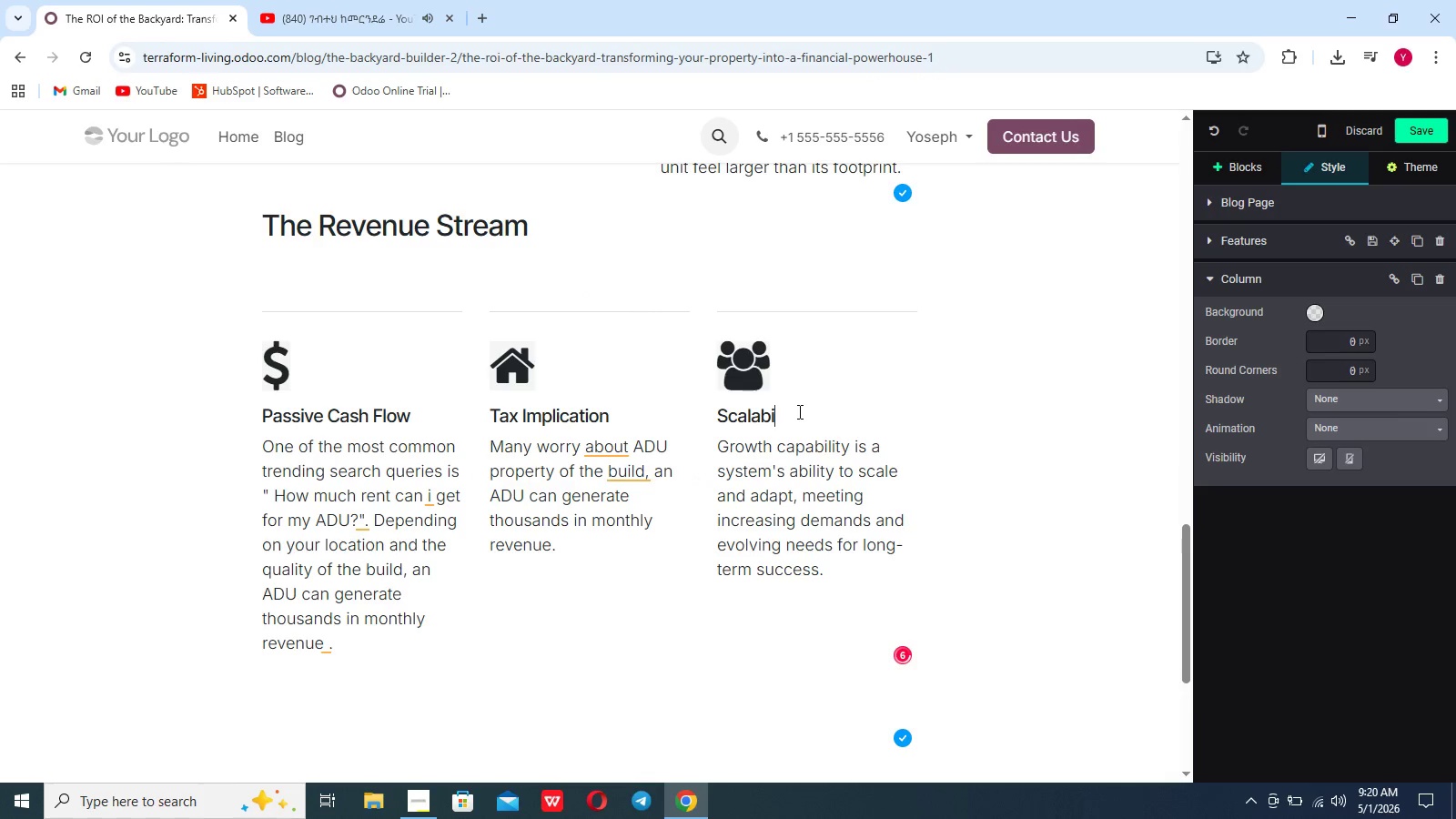 
key(Backspace)
key(Backspace)
key(Backspace)
key(Backspace)
key(Backspace)
key(Backspace)
key(Backspace)
type(Multi-)
 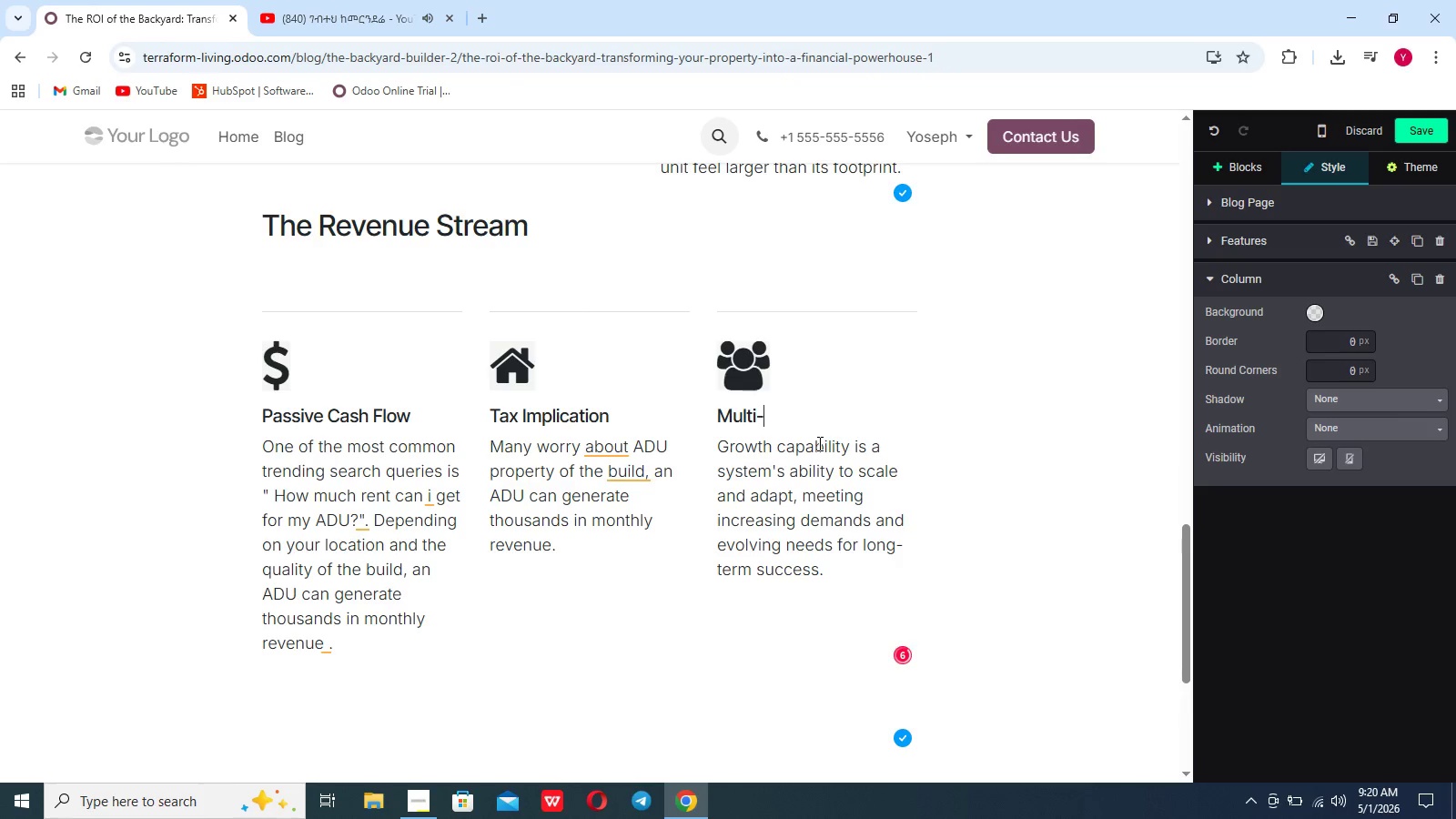 
type(Geberational Use)
 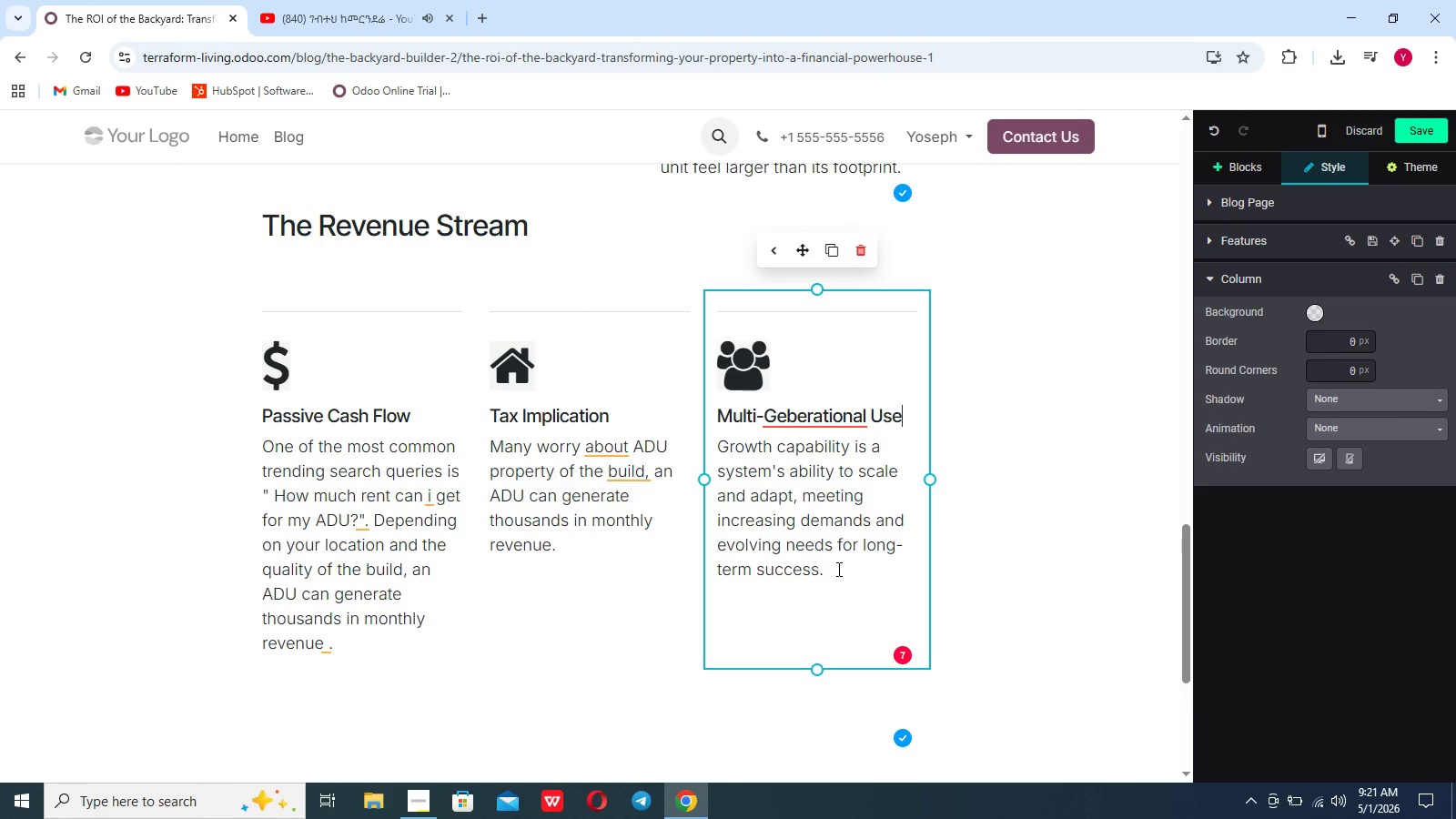 
left_click_drag(start_coordinate=[837, 576], to_coordinate=[718, 450])
 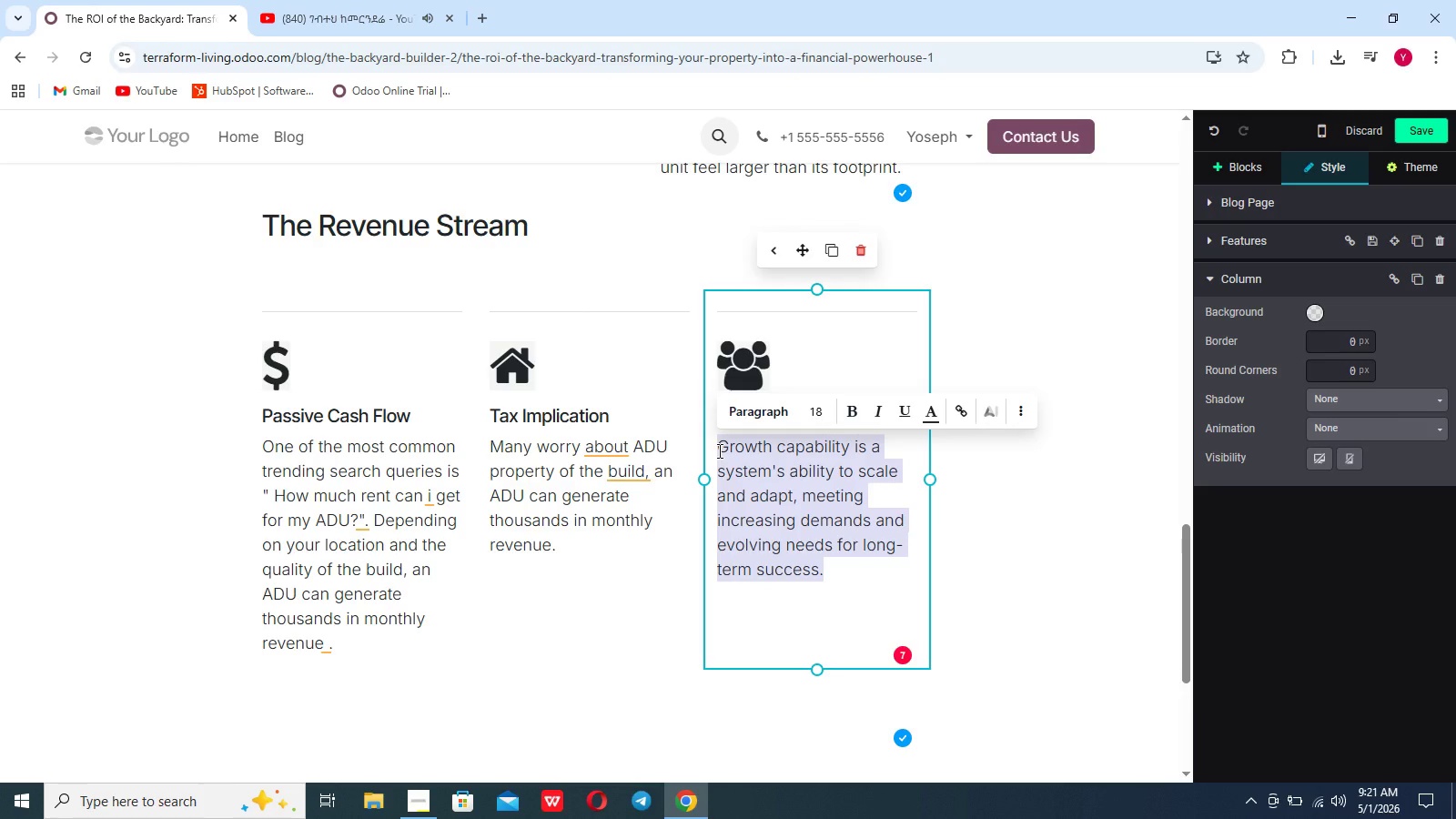 
key(Backspace)
 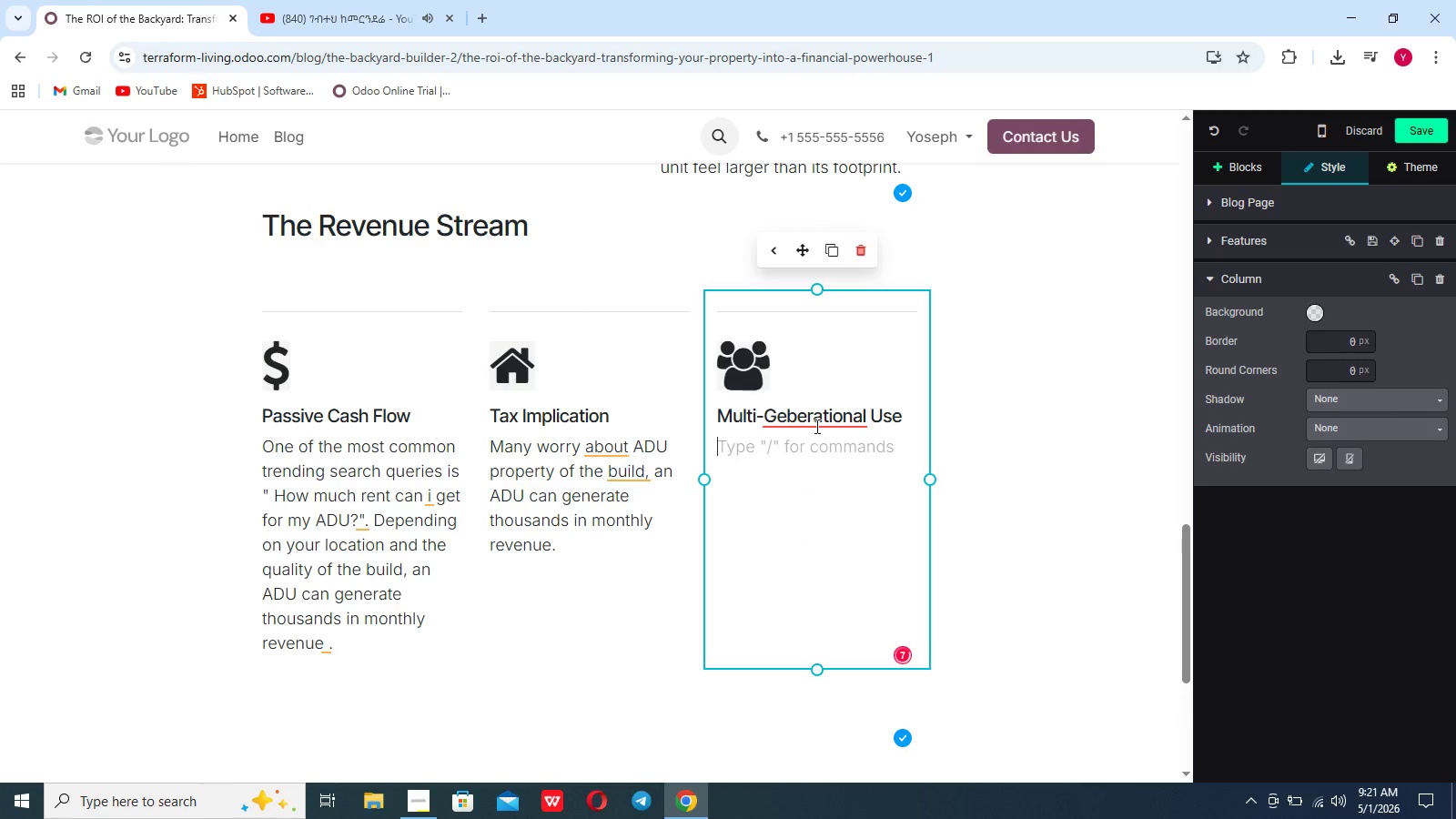 
left_click([815, 425])
 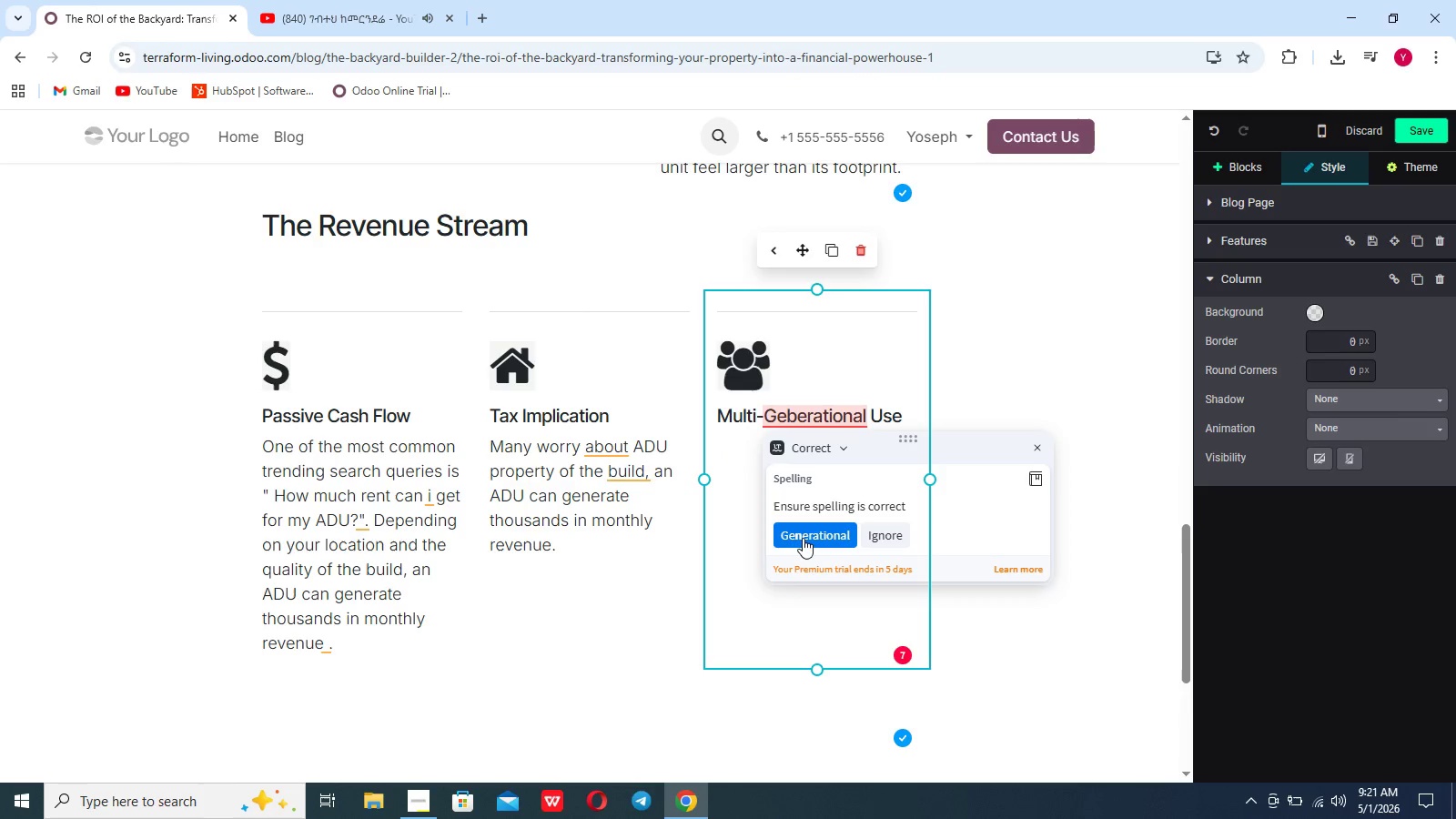 
left_click([803, 538])
 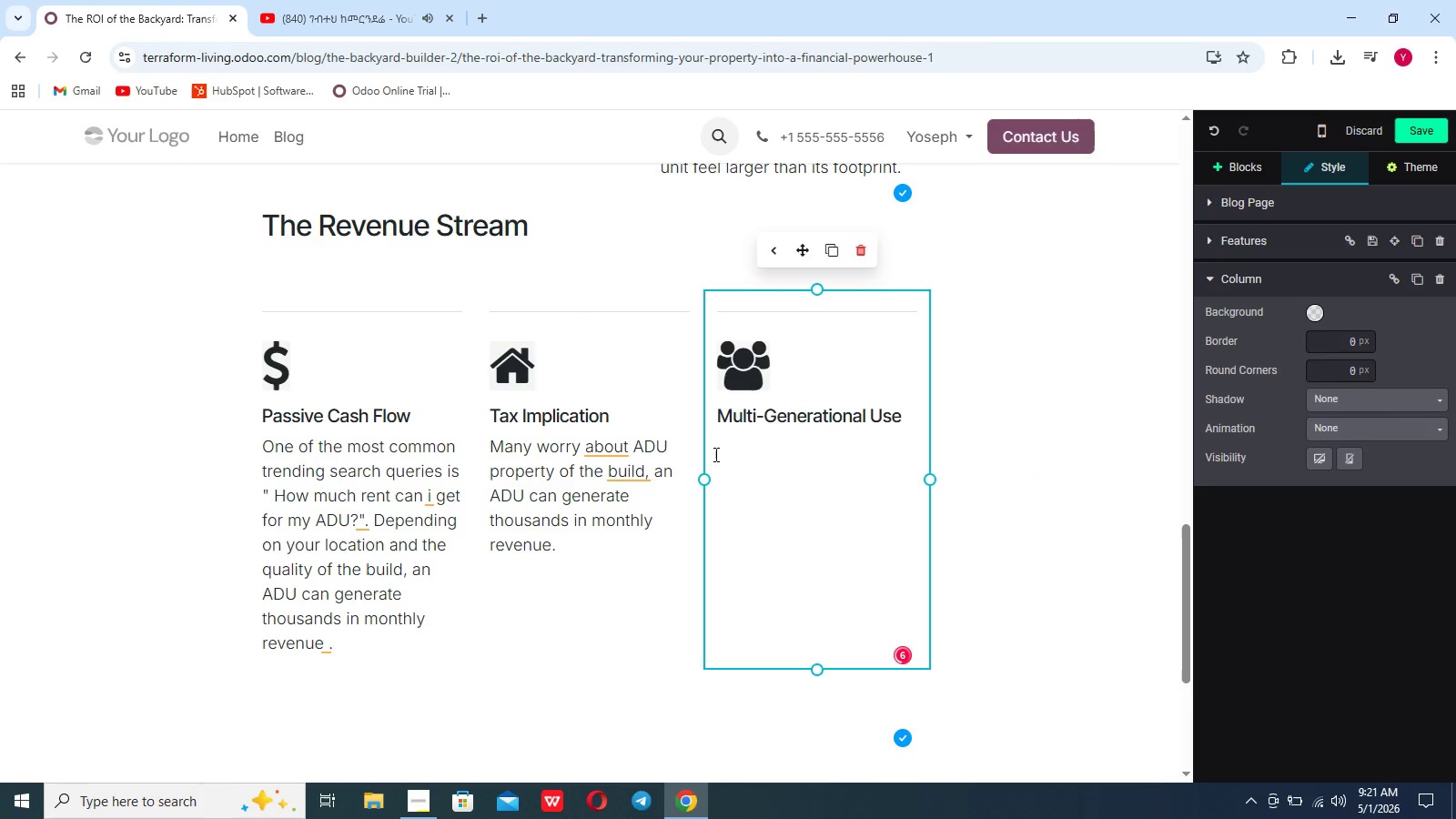 
left_click([714, 454])
 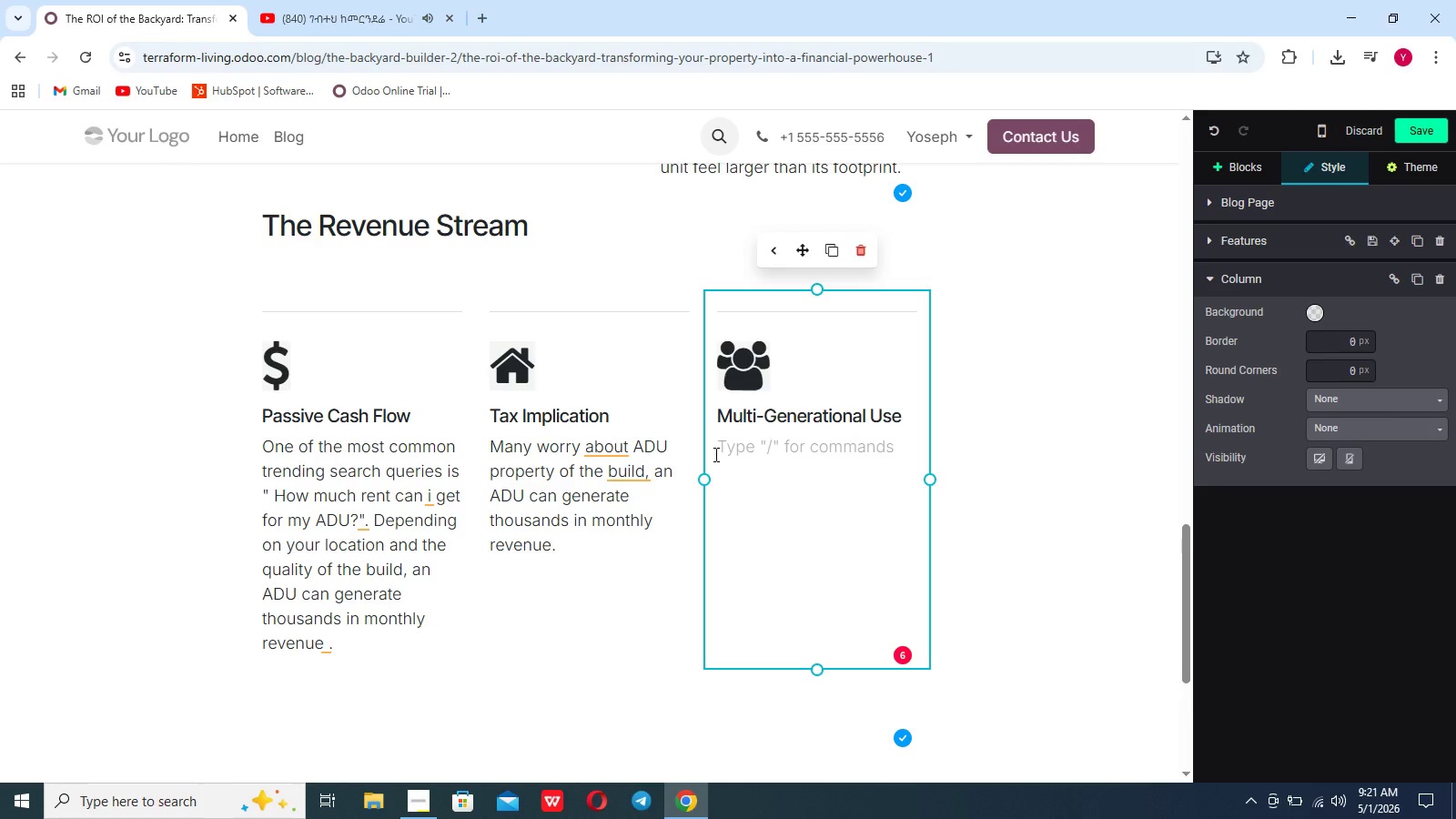 
type(Beyond rent. a guest house provides privace)
key(Backspace)
type(y for the main house while housing aging parents or adult children,a)
key(Backspace)
type(savind thousands in external housing costs.)
 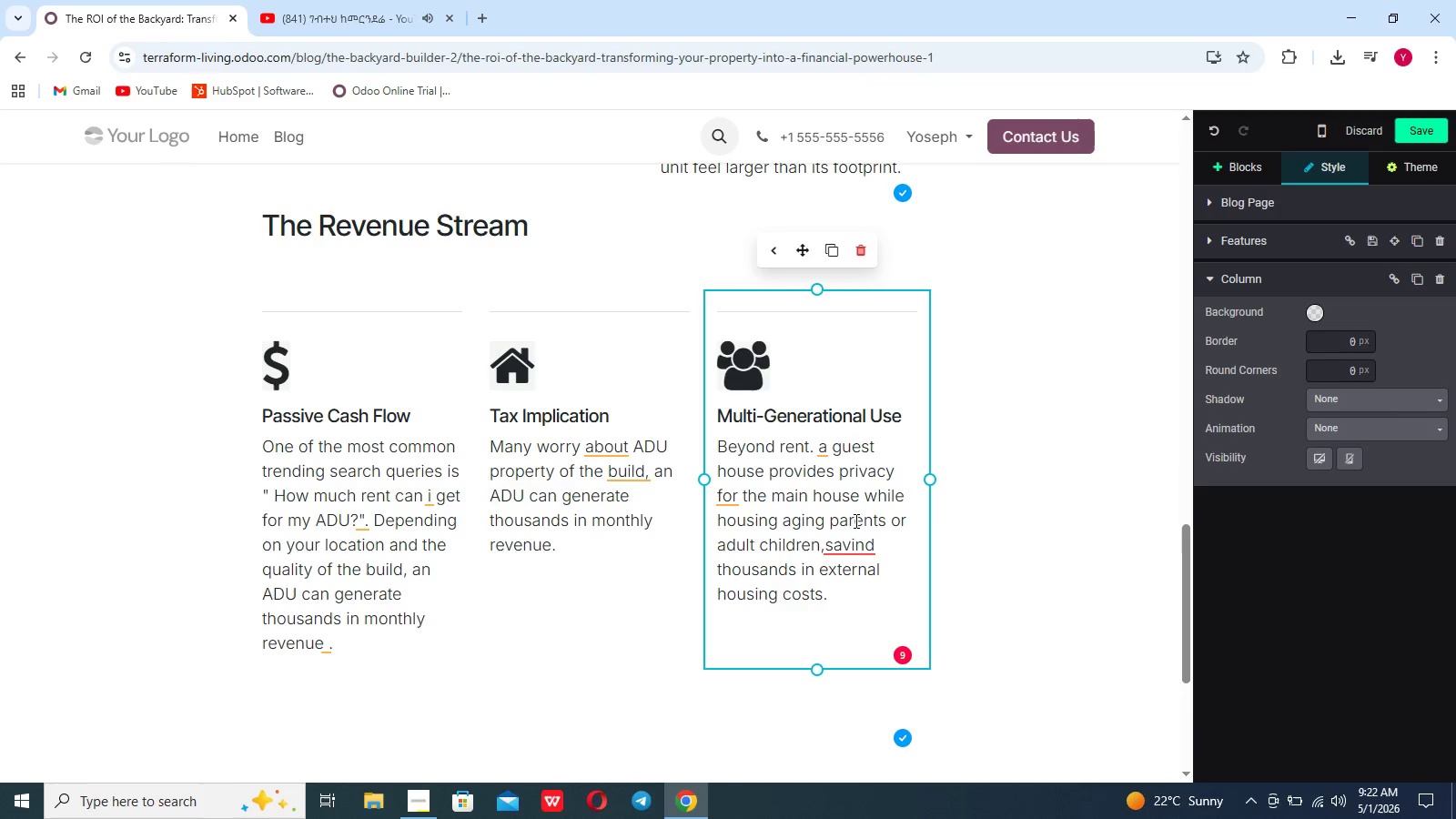 
left_click([856, 549])
 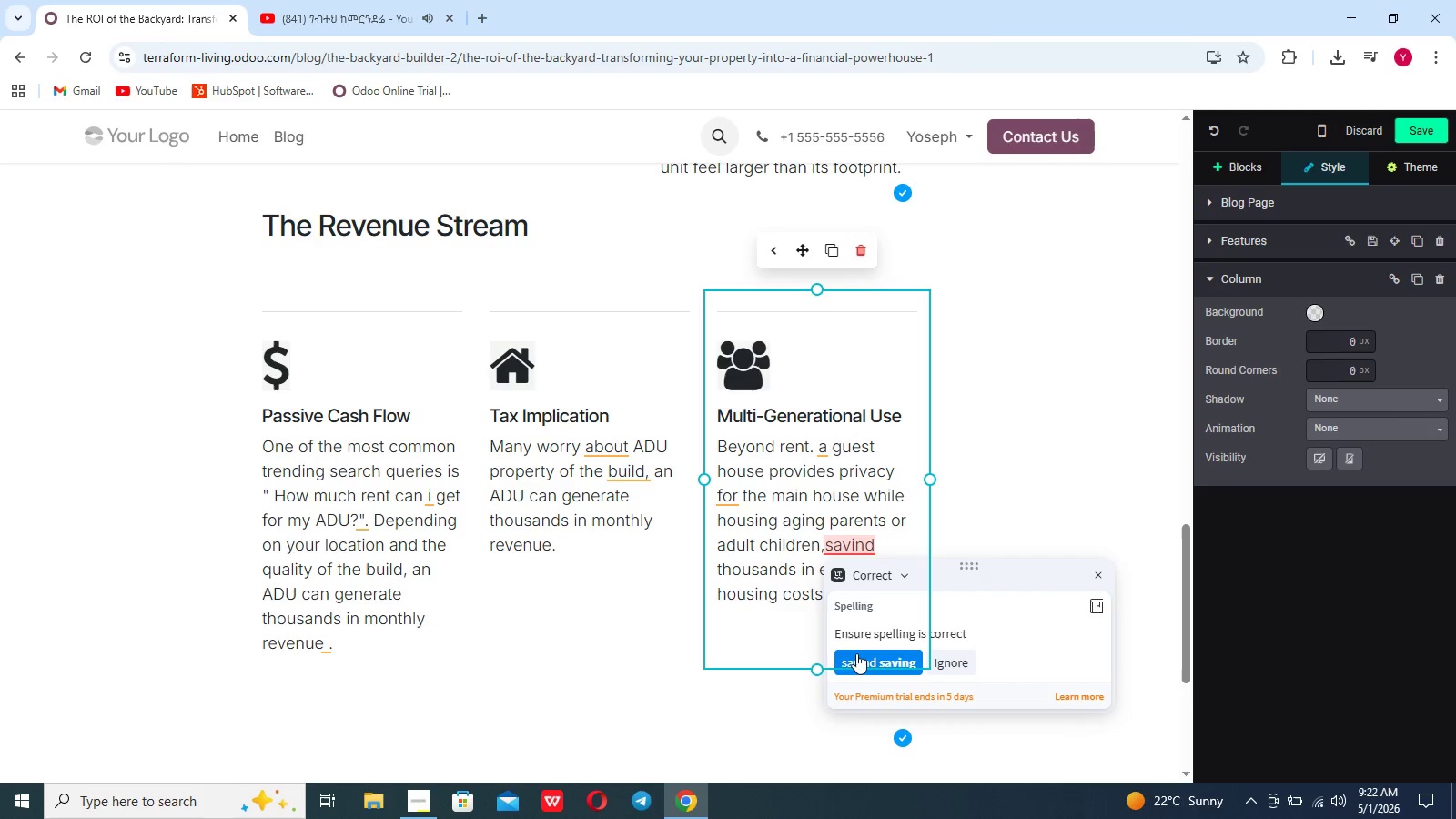 
left_click([856, 653])
 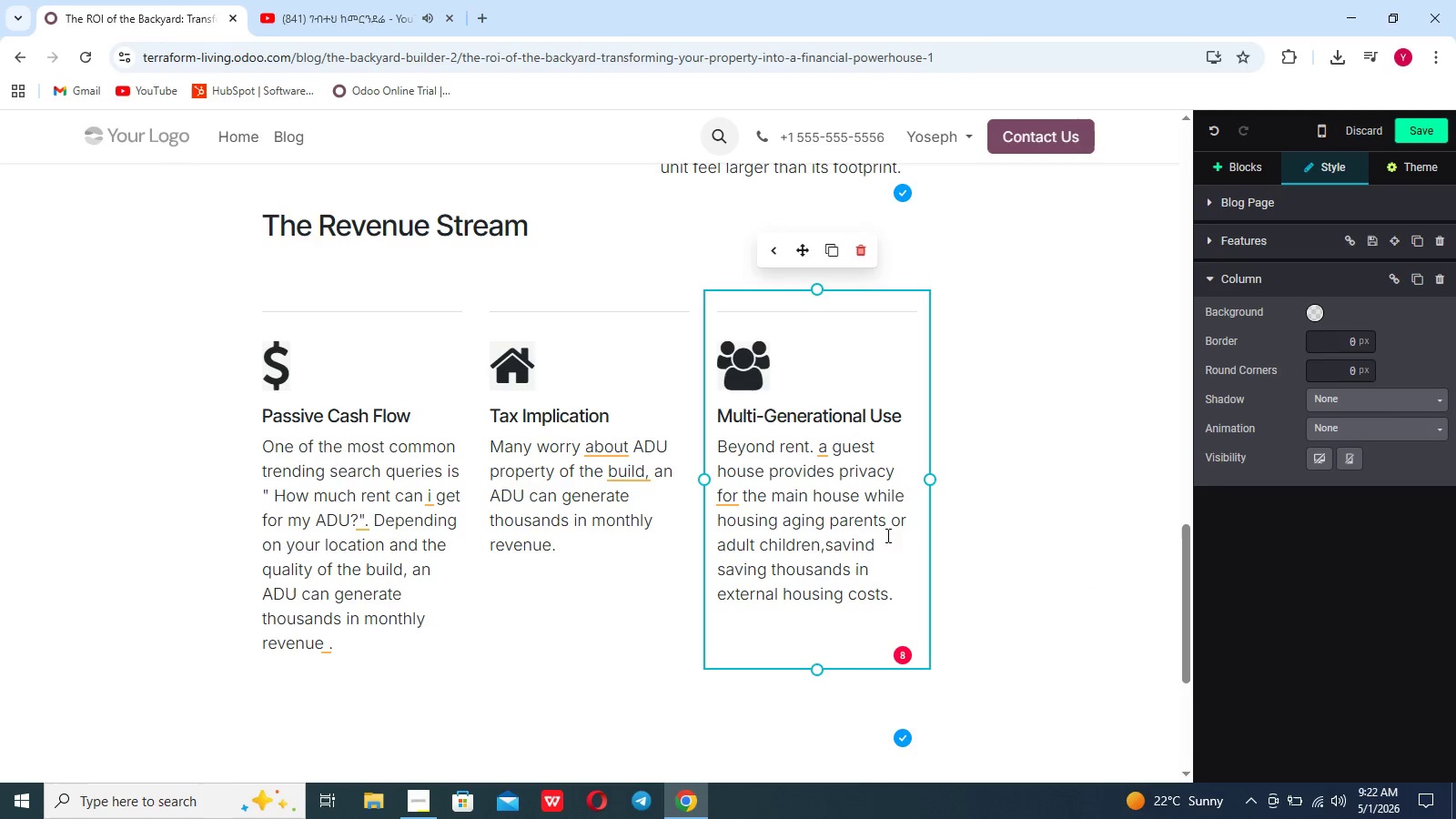 
left_click_drag(start_coordinate=[880, 540], to_coordinate=[827, 541])
 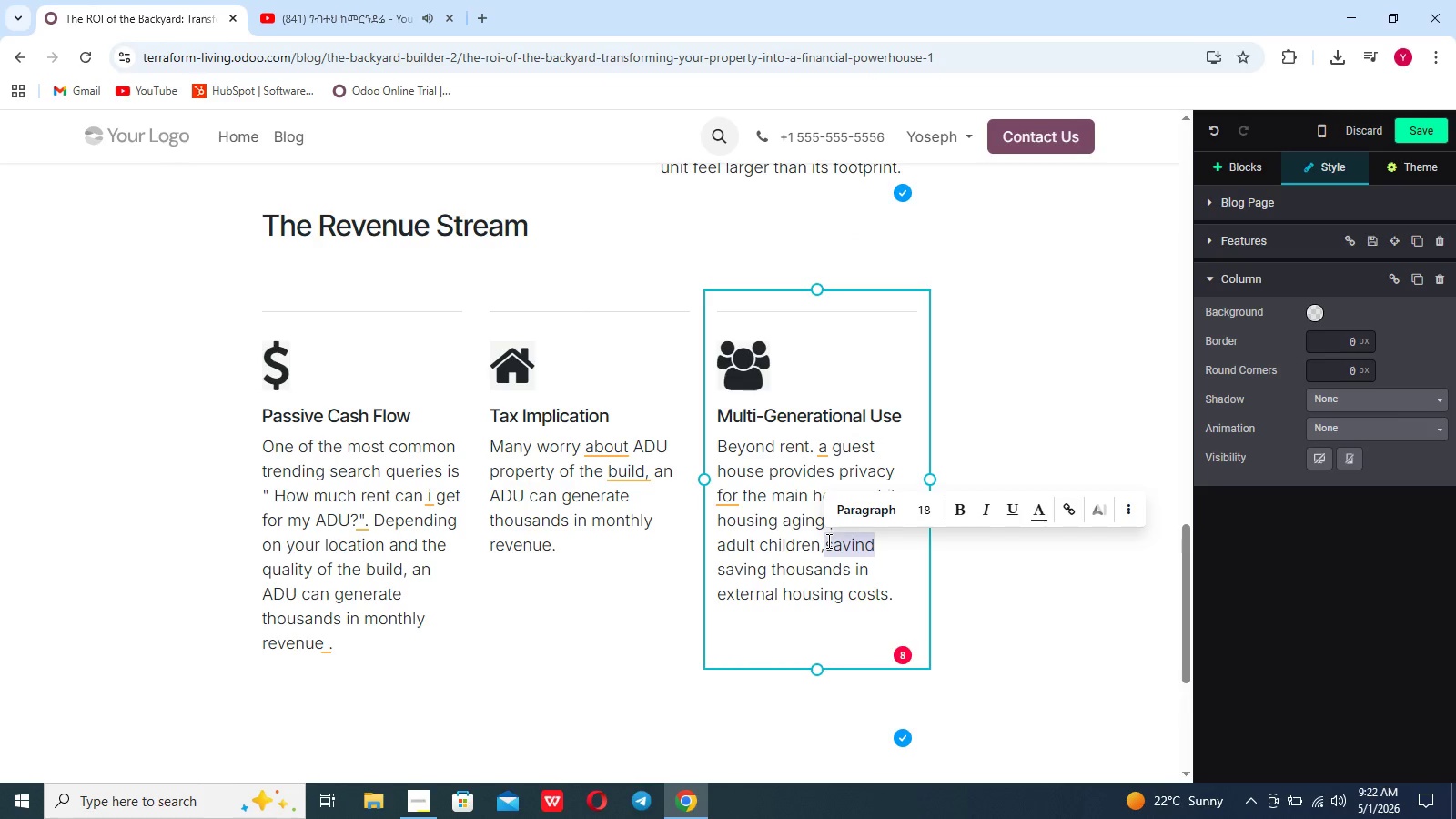 
key(Backspace)
 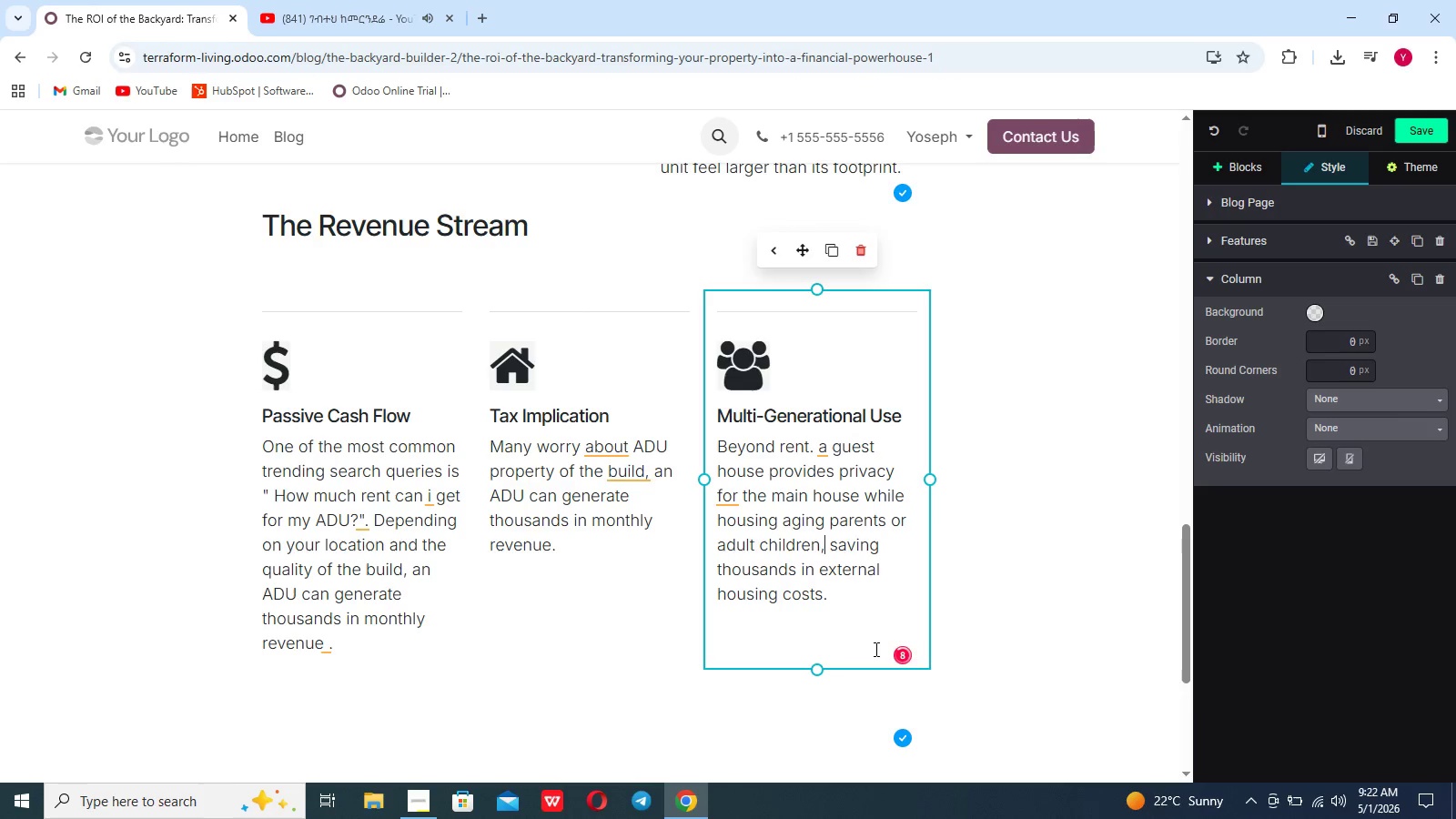 
left_click([895, 658])
 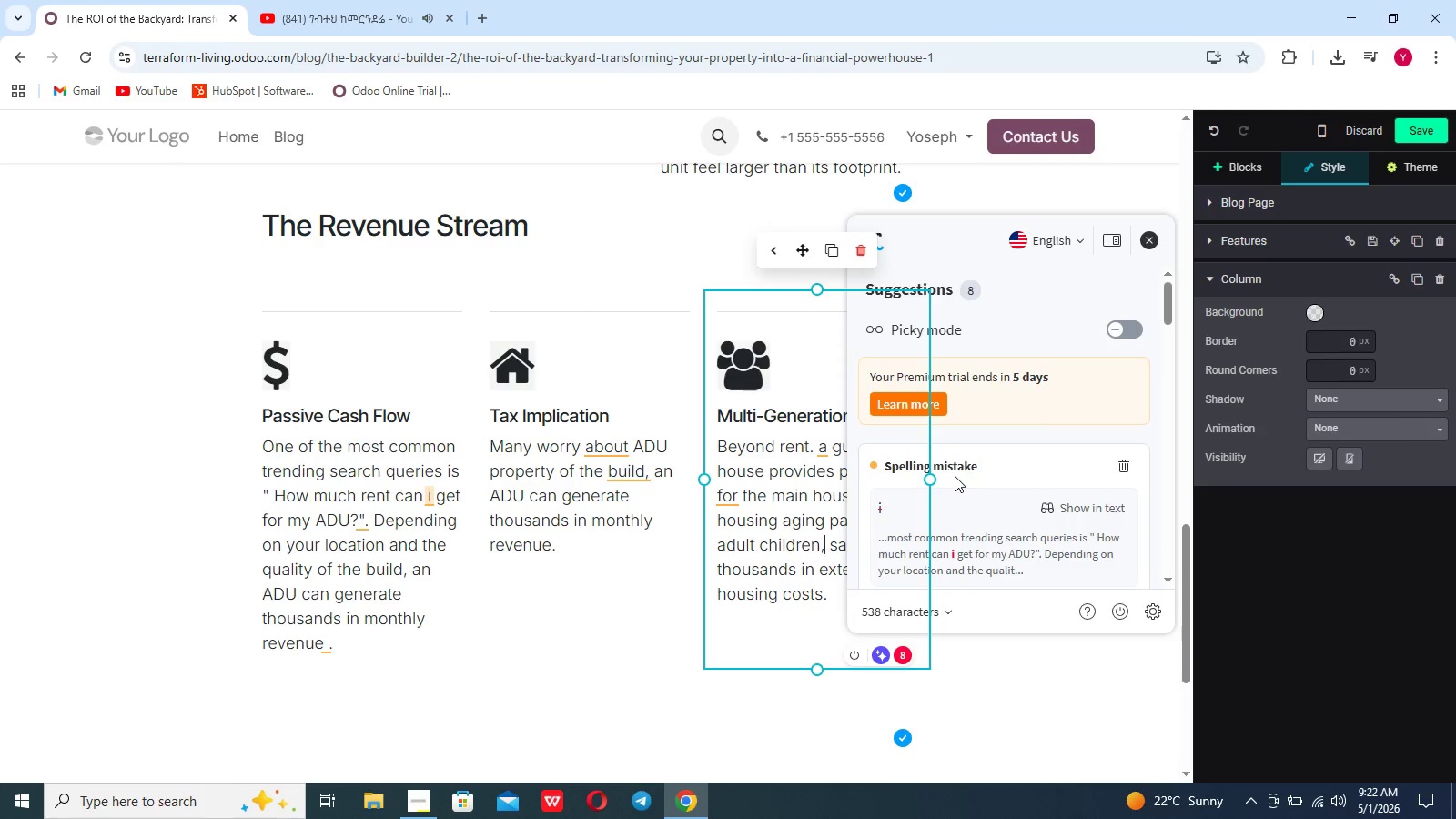 
scroll: coordinate [955, 476], scroll_direction: down, amount: 3.0
 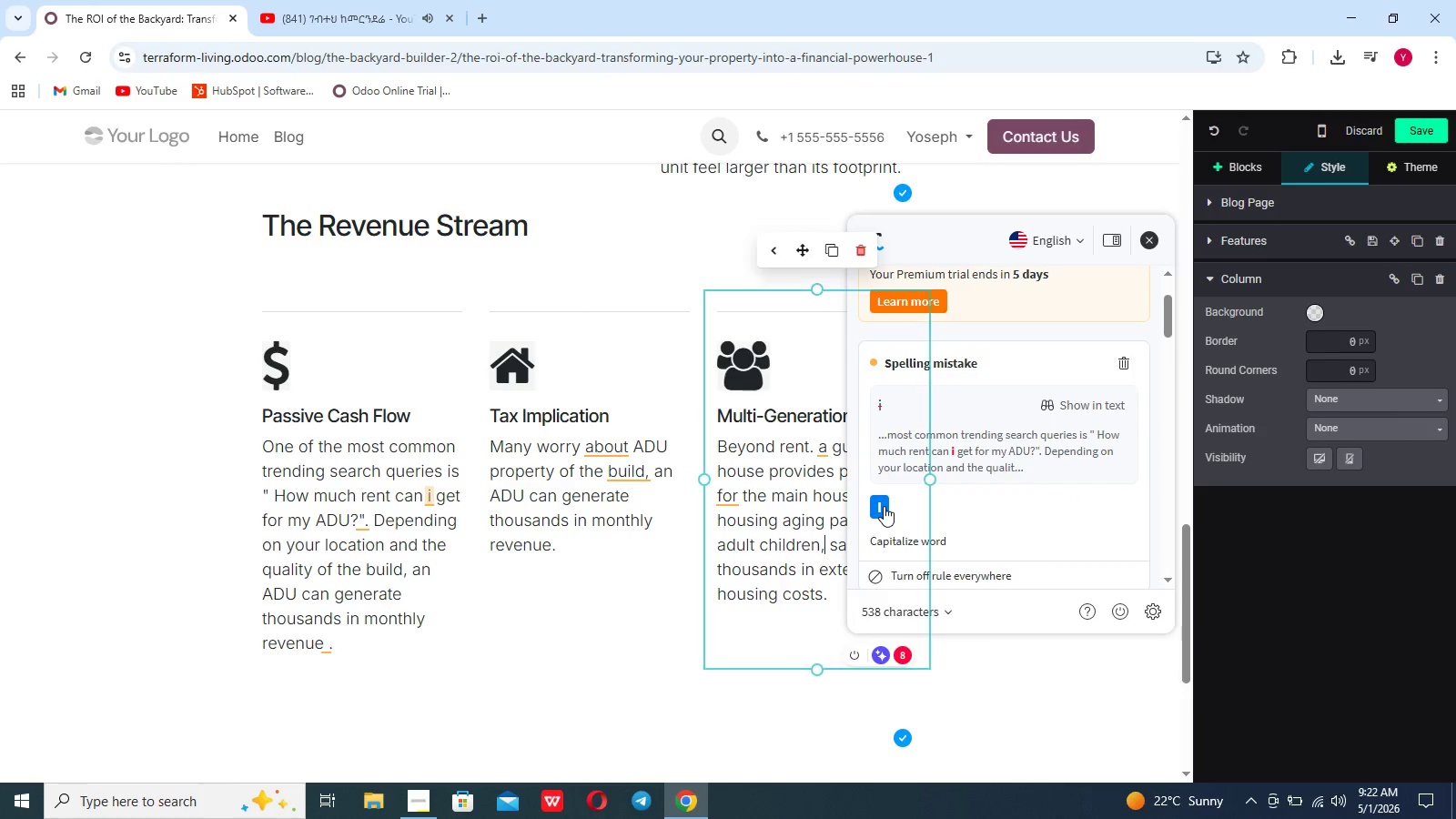 
left_click([884, 506])
 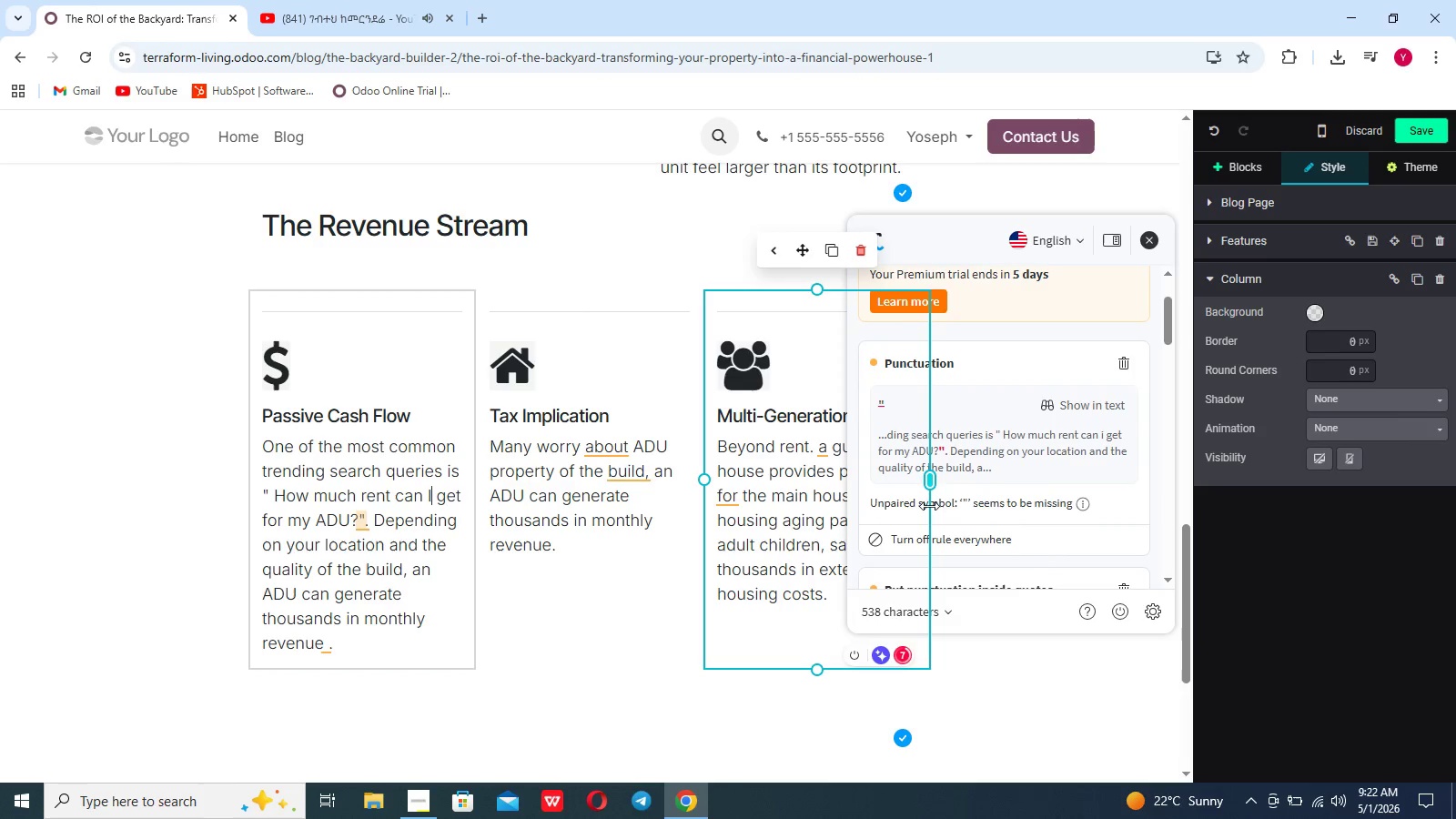 
scroll: coordinate [1015, 466], scroll_direction: down, amount: 14.0
 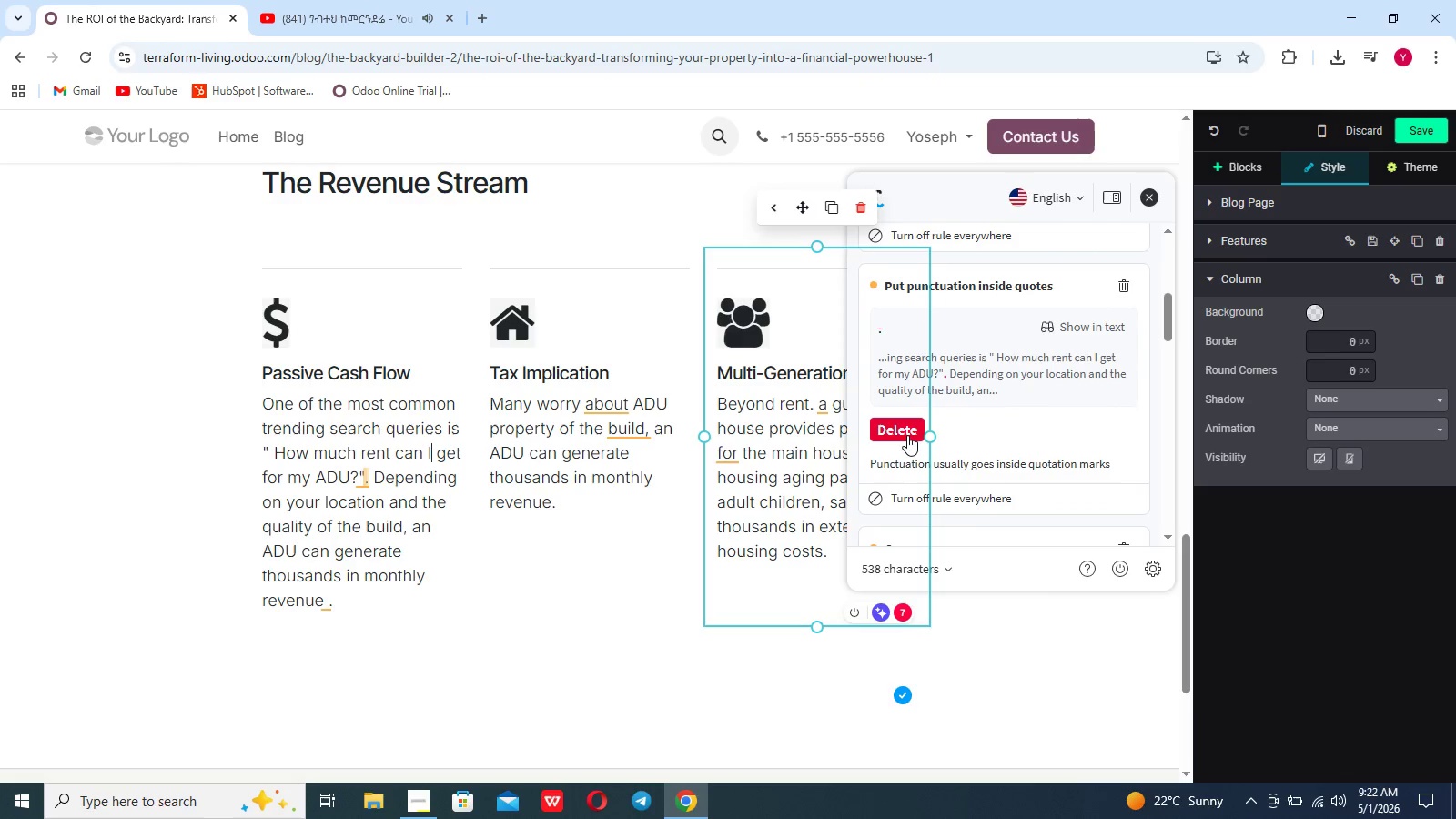 
left_click([907, 435])
 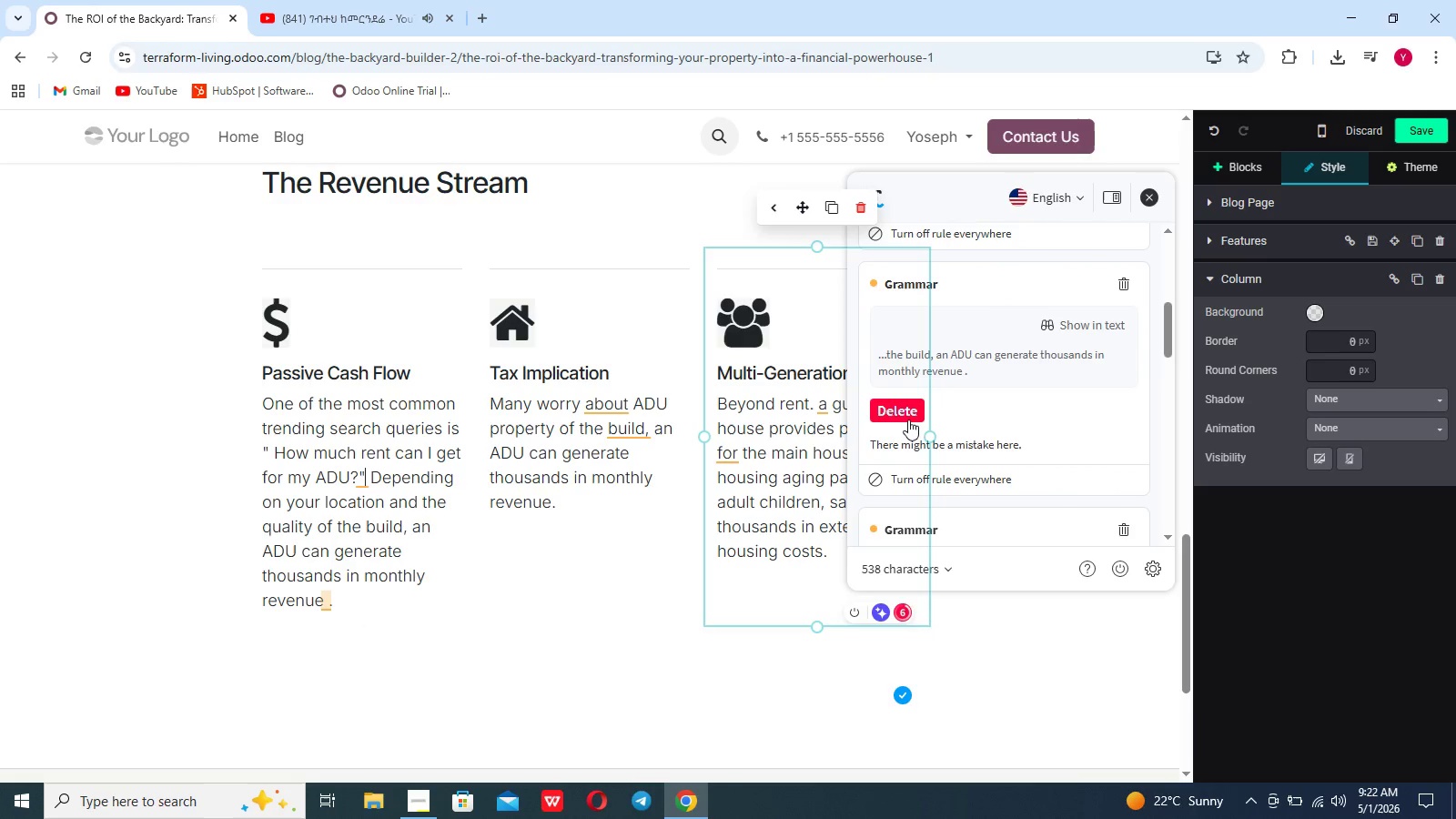 
left_click([908, 419])
 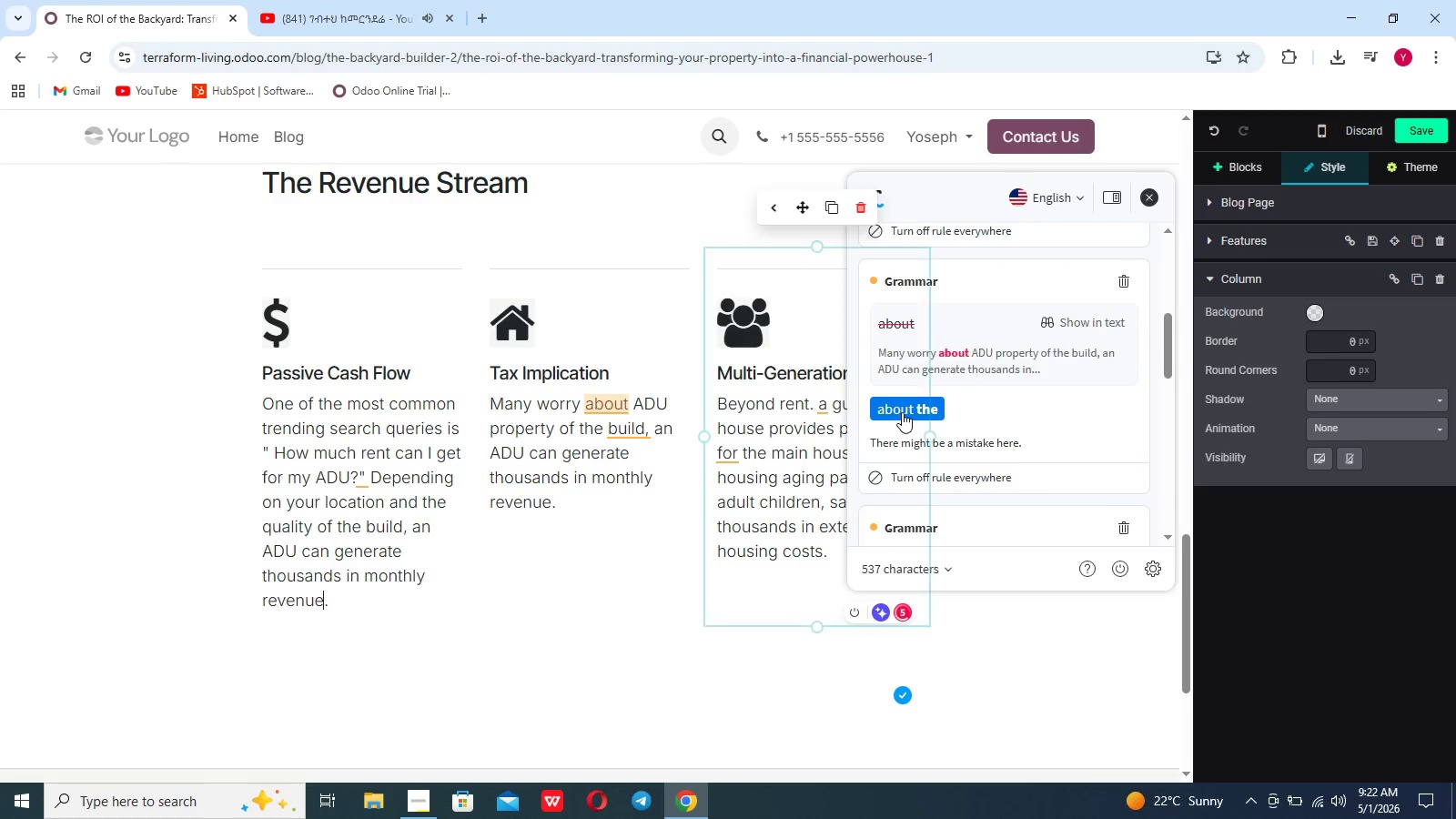 
left_click([902, 412])
 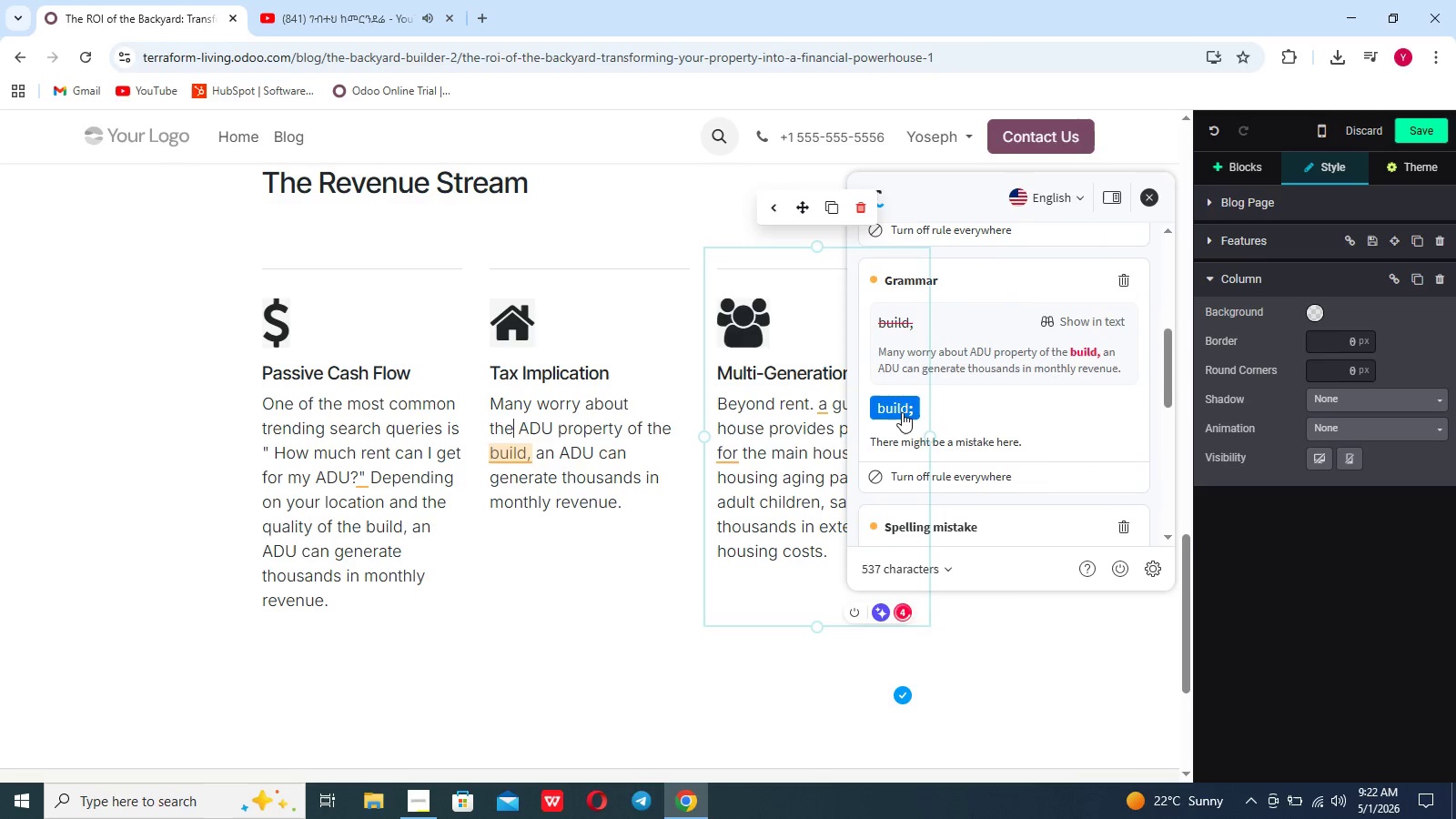 
left_click([902, 412])
 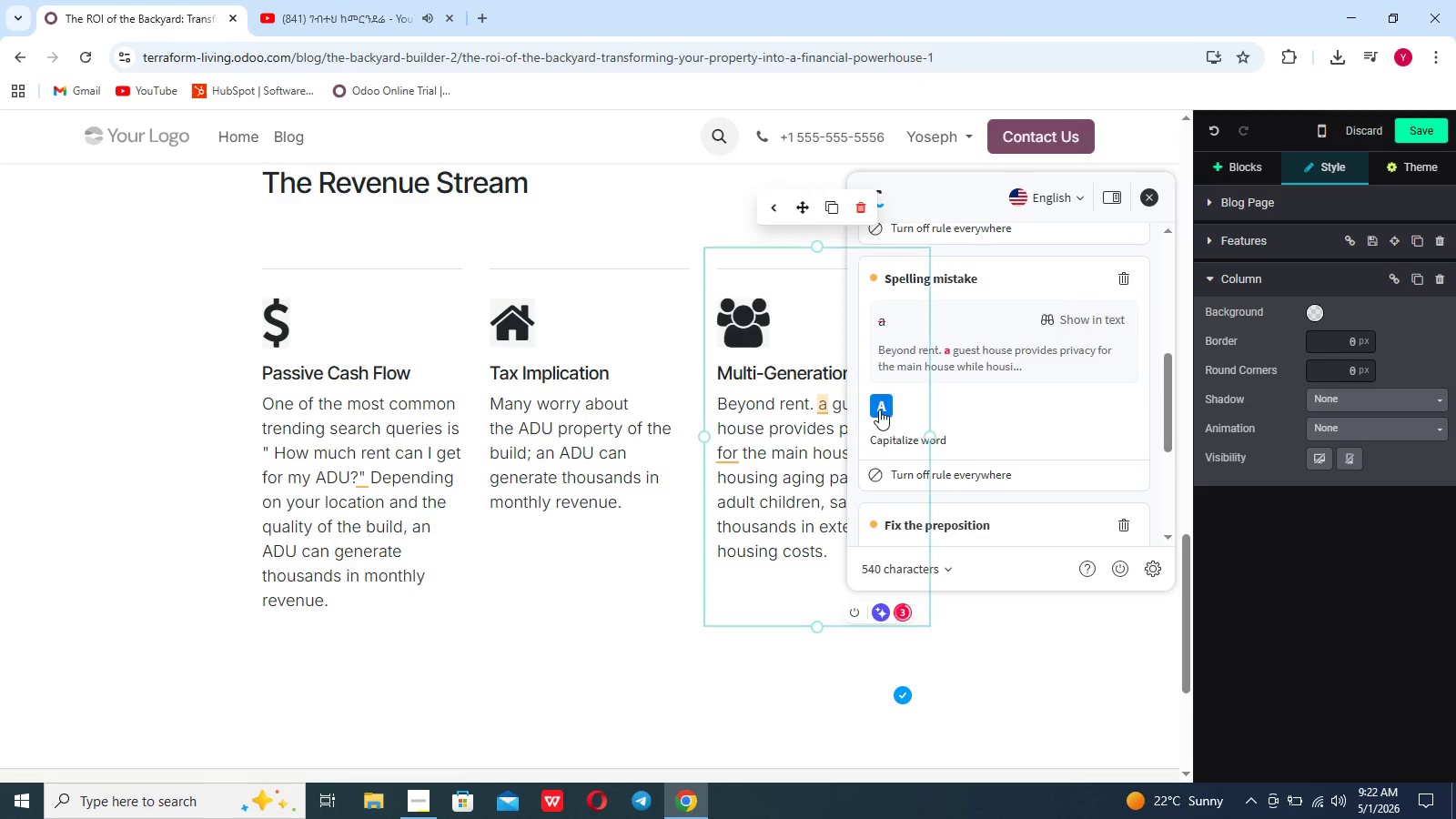 
left_click([879, 410])
 